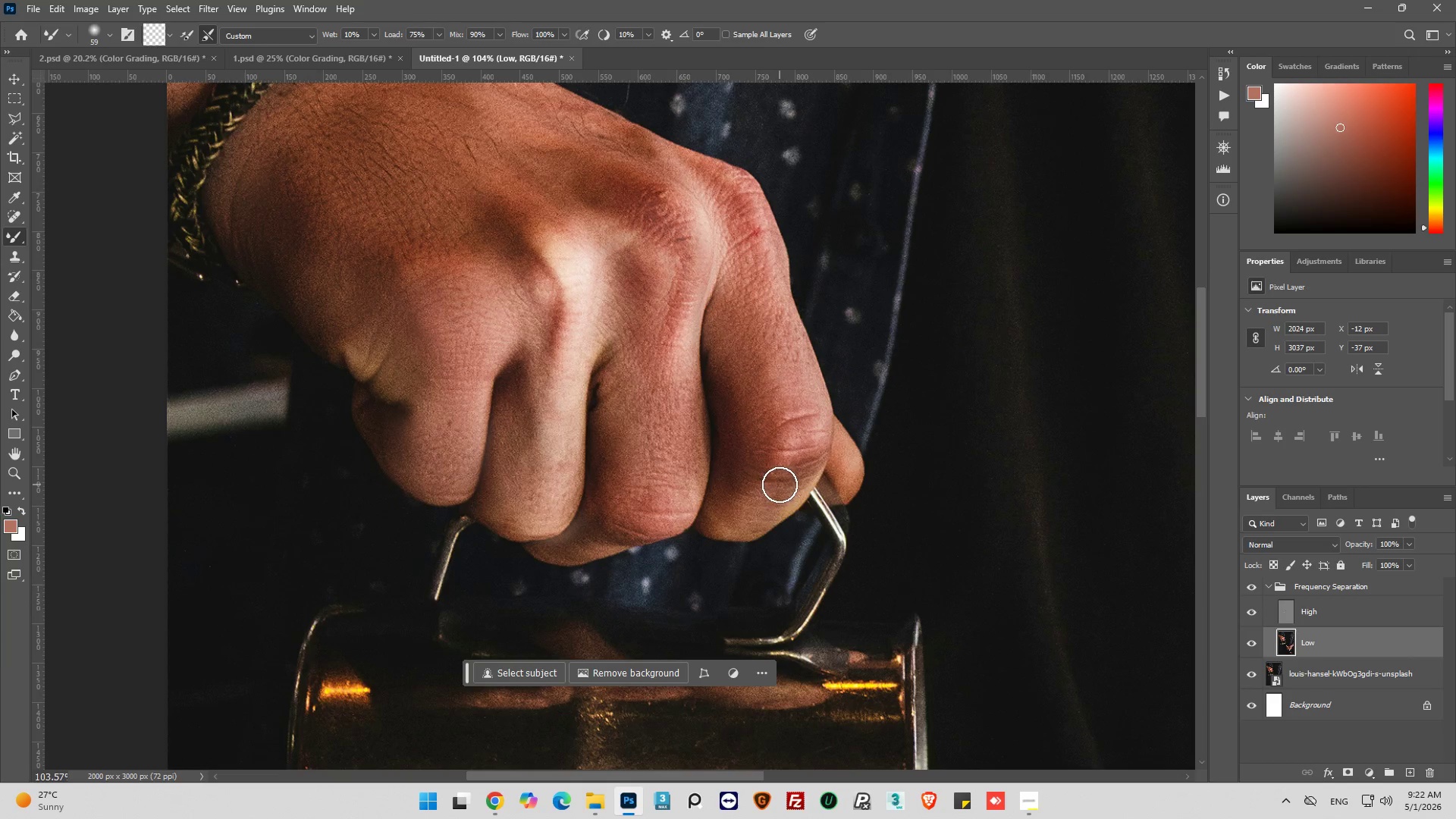 
left_click_drag(start_coordinate=[779, 400], to_coordinate=[828, 407])
 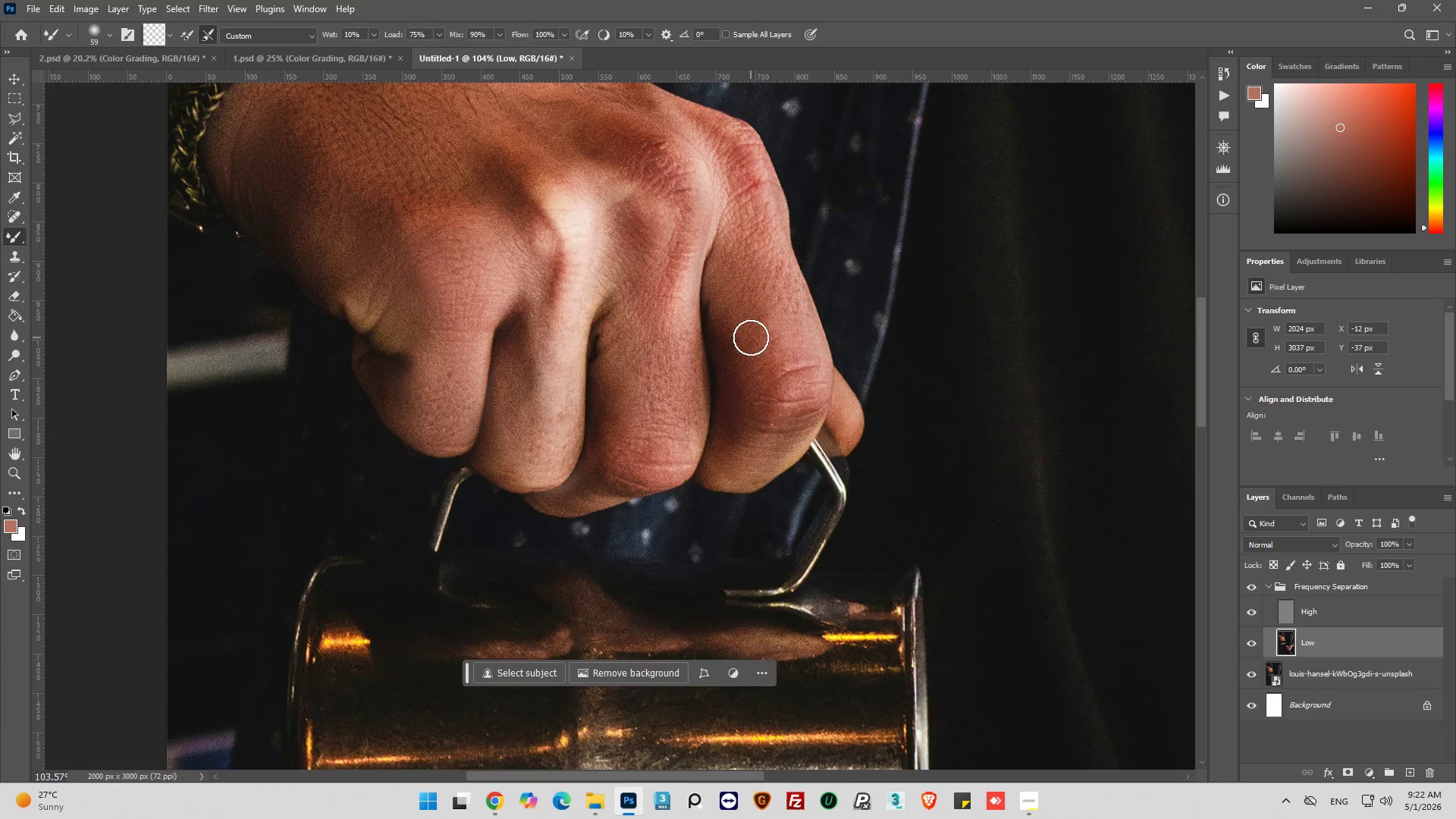 
scroll: coordinate [783, 492], scroll_direction: down, amount: 4.0
 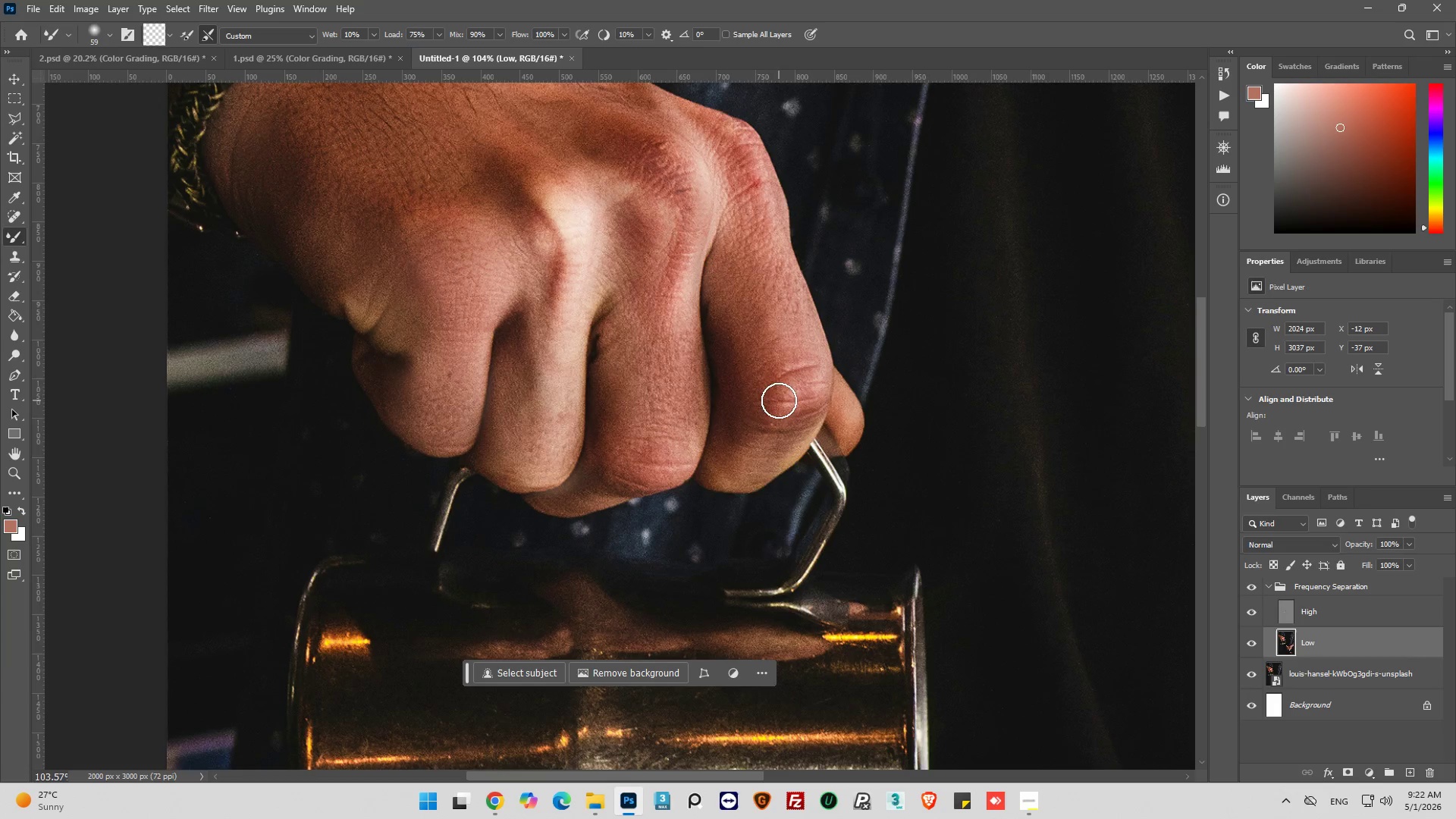 
hold_key(key=AltLeft, duration=0.36)
 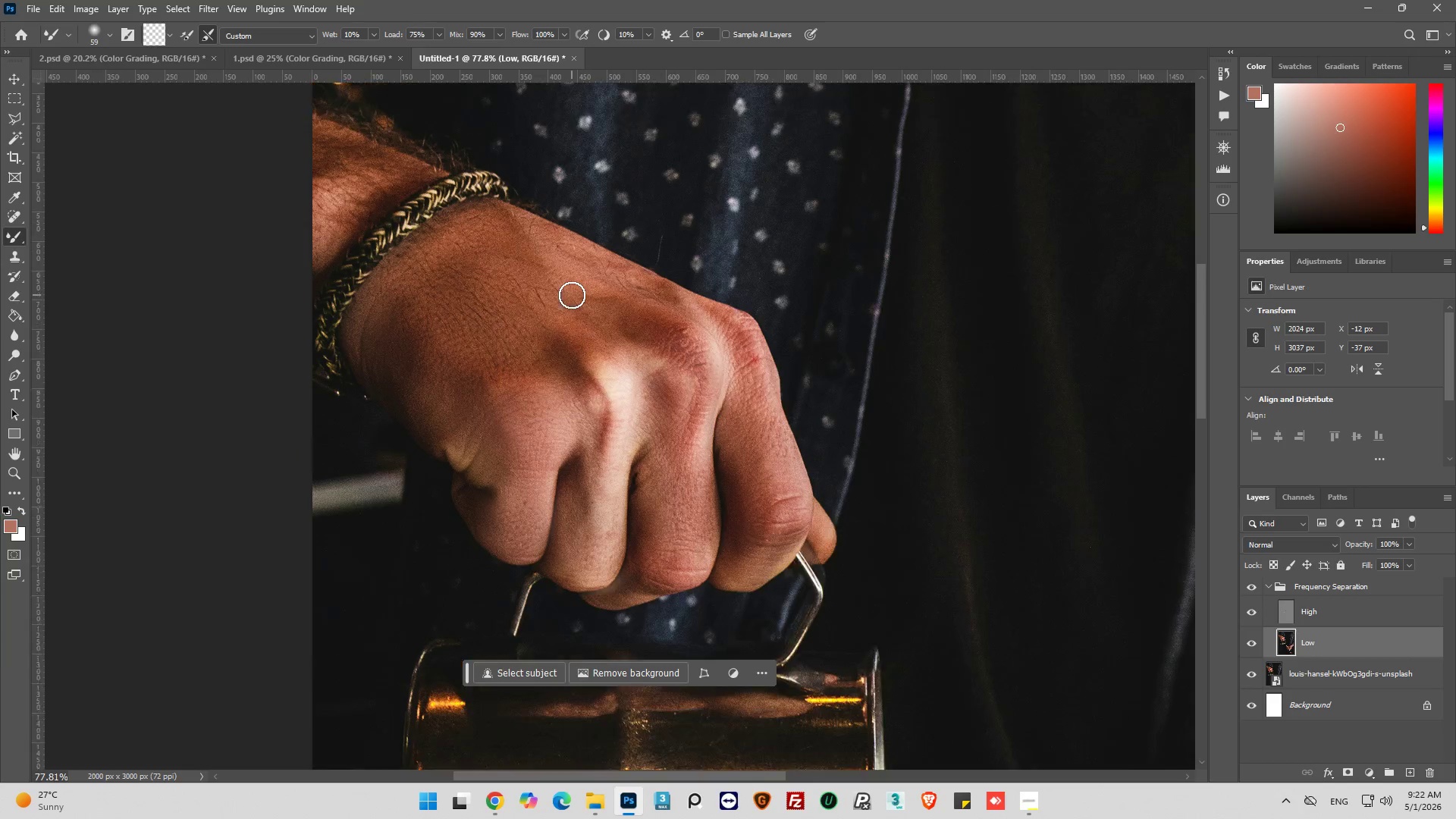 
key(Alt+AltLeft)
 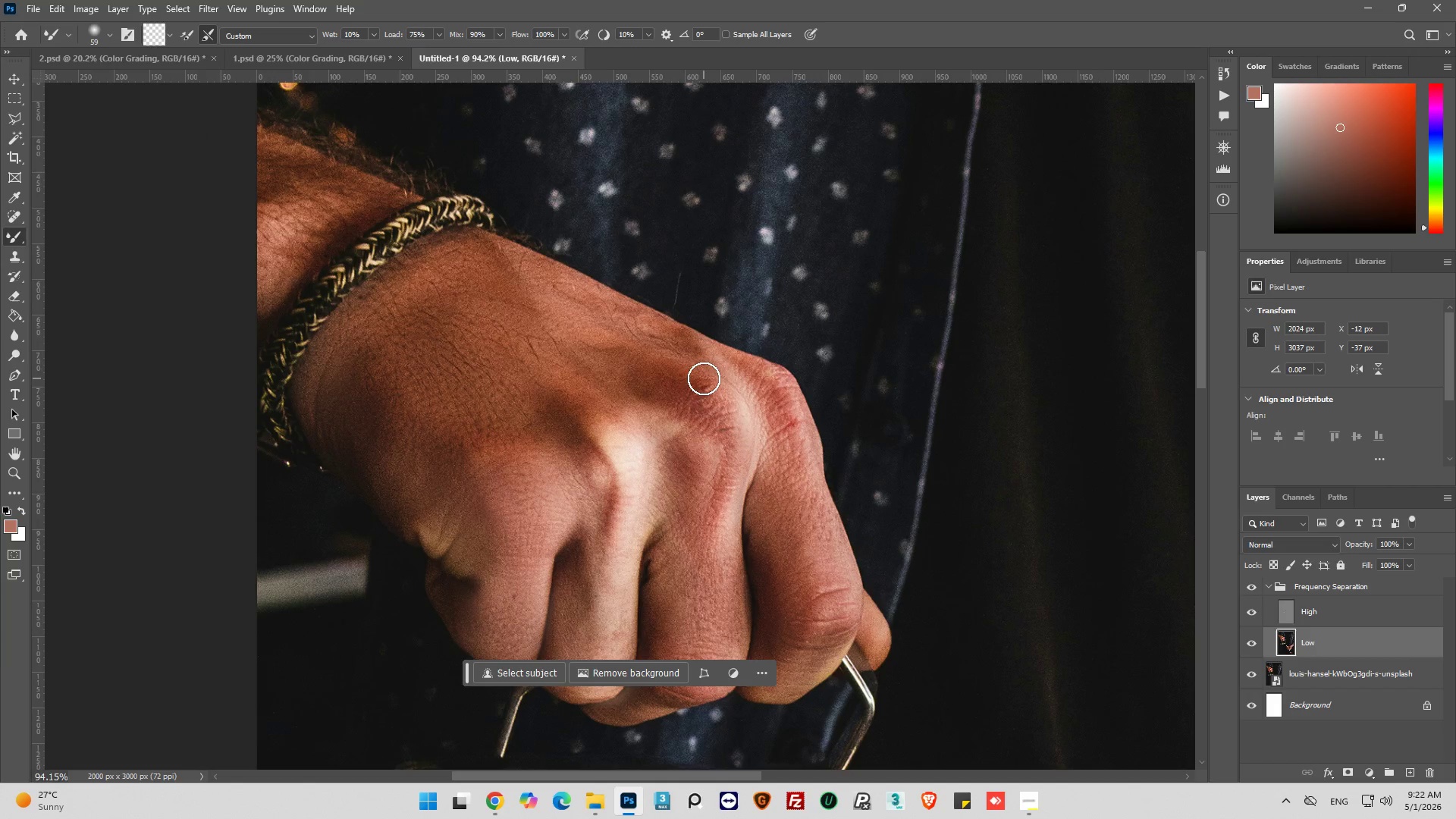 
left_click_drag(start_coordinate=[684, 359], to_coordinate=[646, 346])
 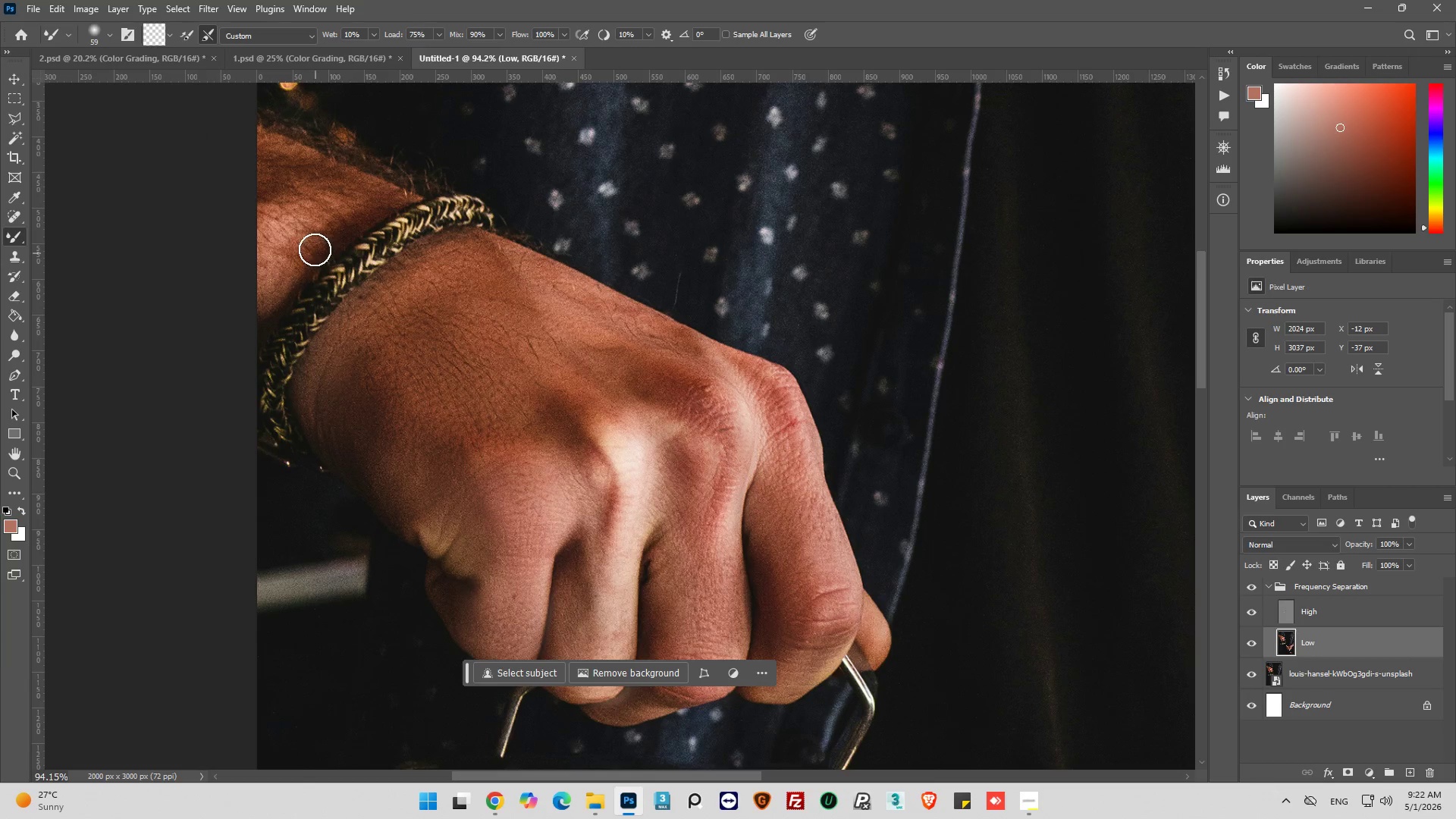 
scroll: coordinate [320, 242], scroll_direction: up, amount: 22.0
 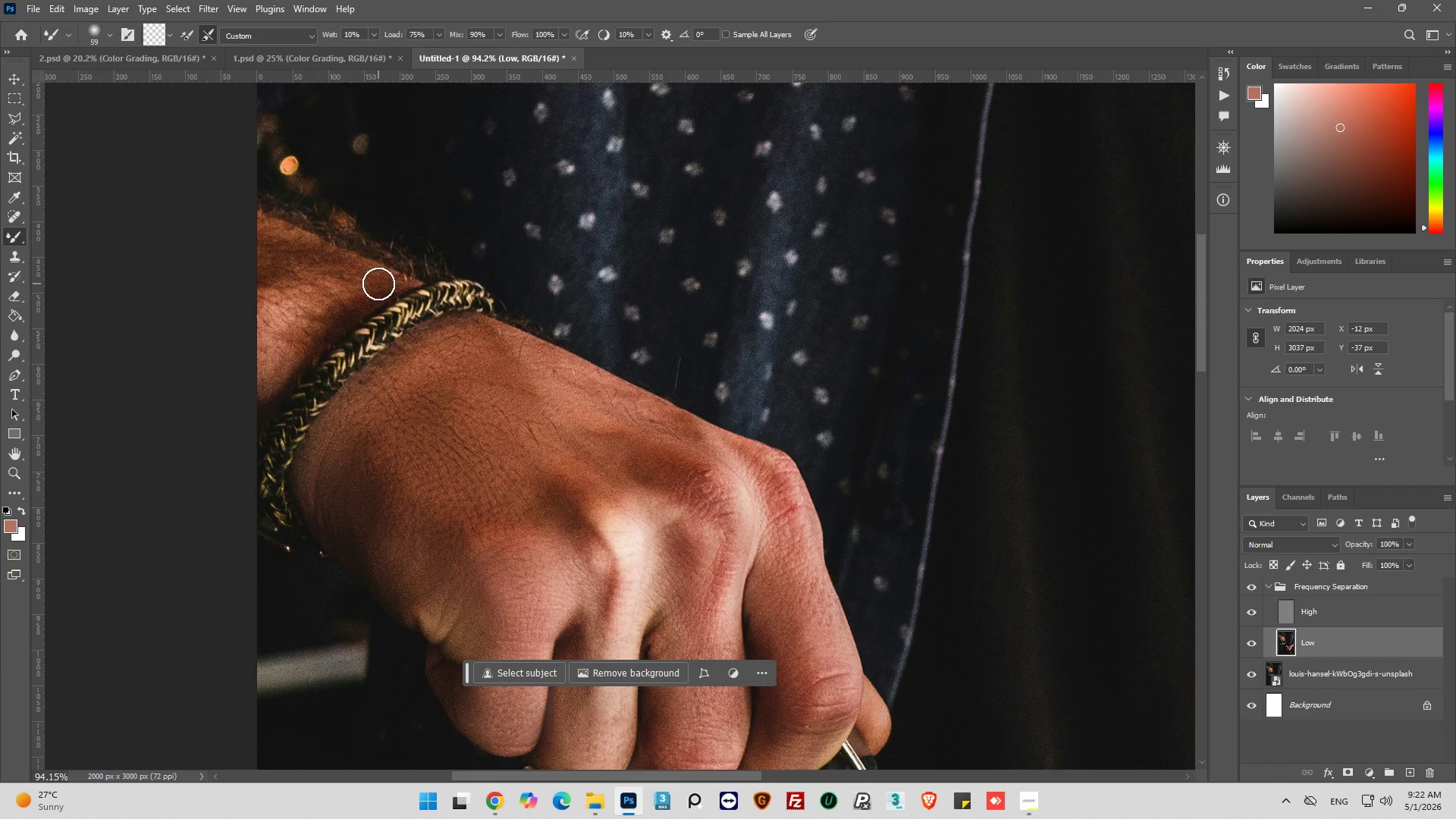 
left_click_drag(start_coordinate=[381, 283], to_coordinate=[275, 327])
 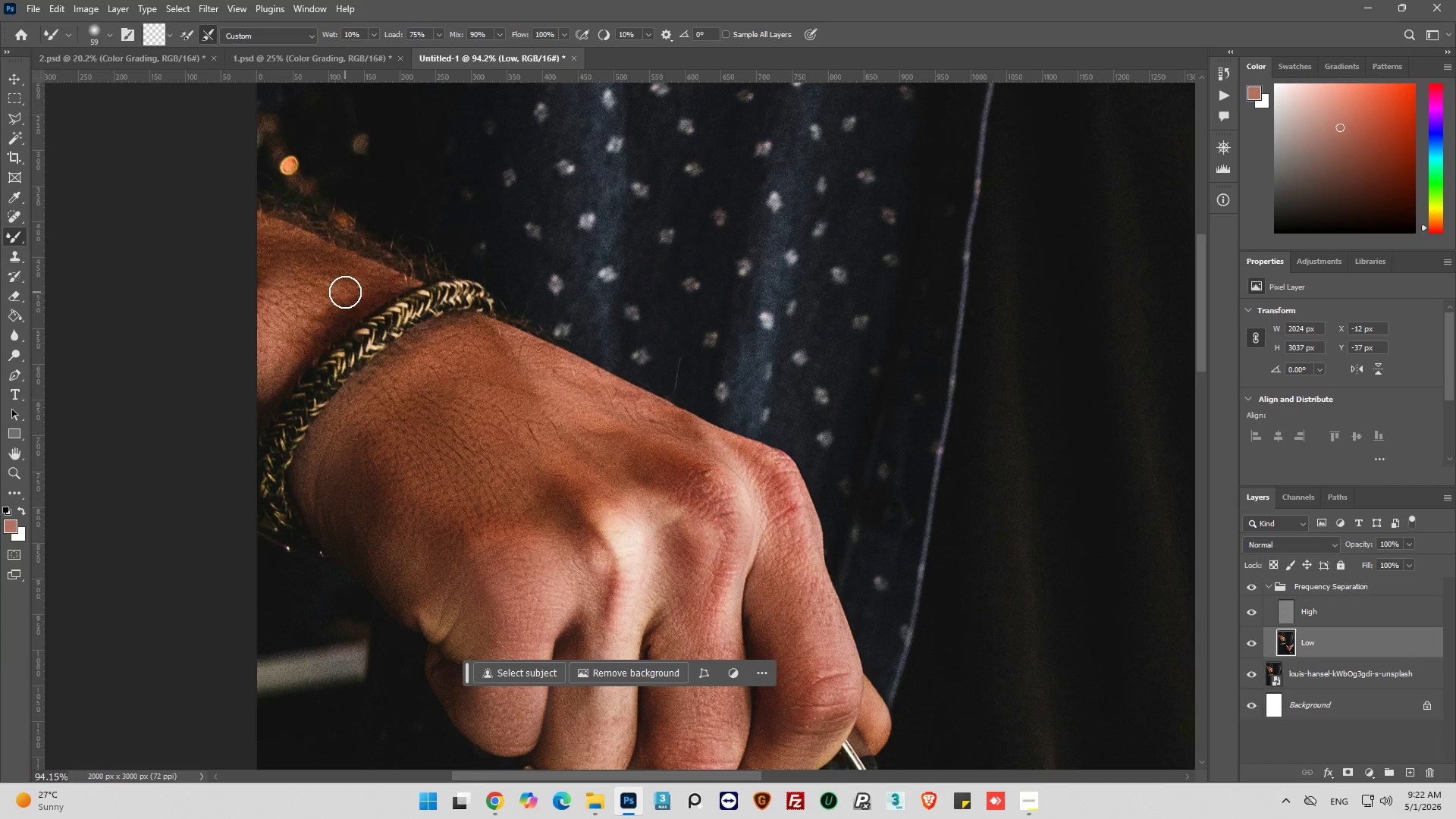 
left_click_drag(start_coordinate=[345, 292], to_coordinate=[280, 353])
 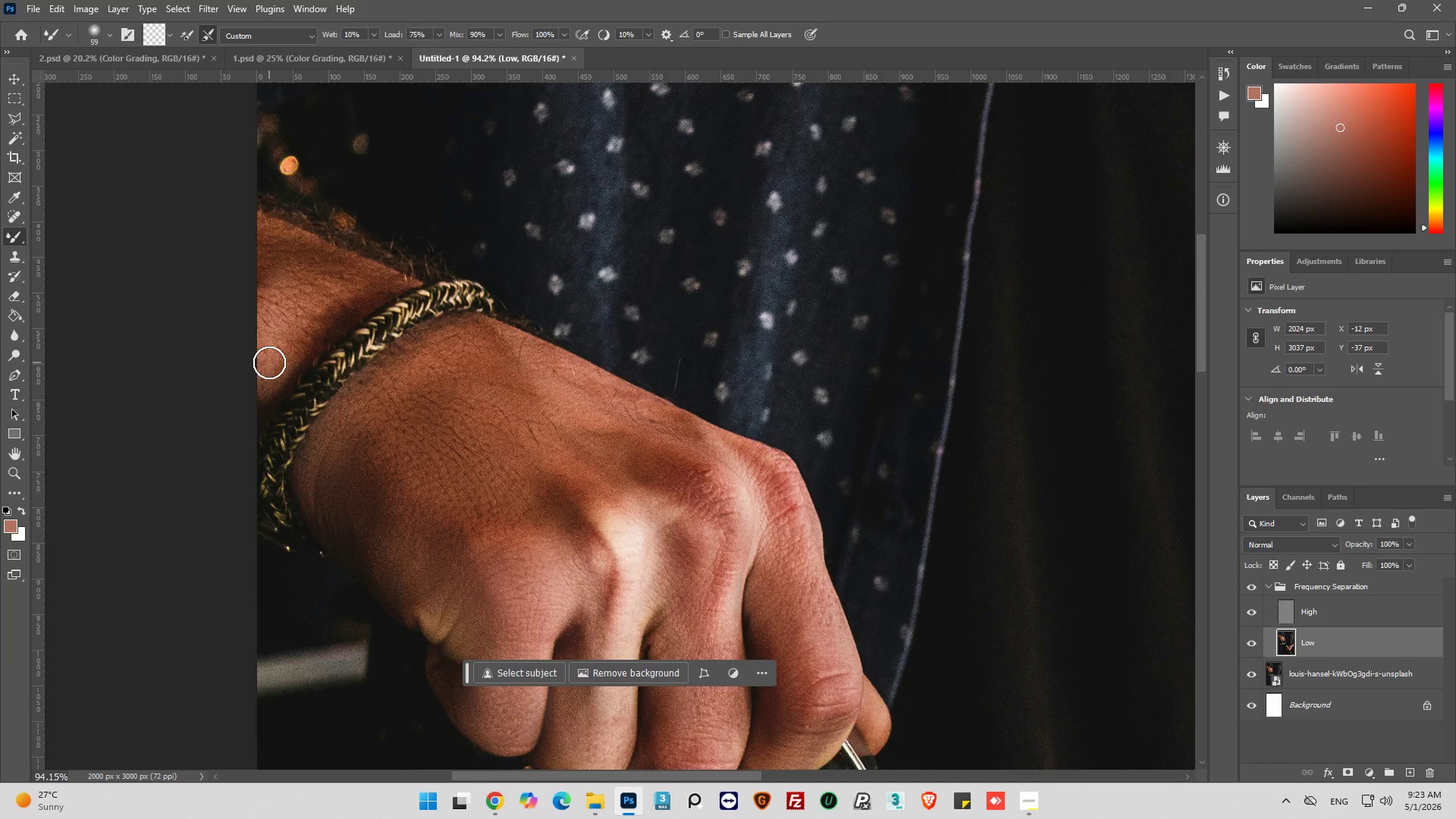 
wait(29.16)
 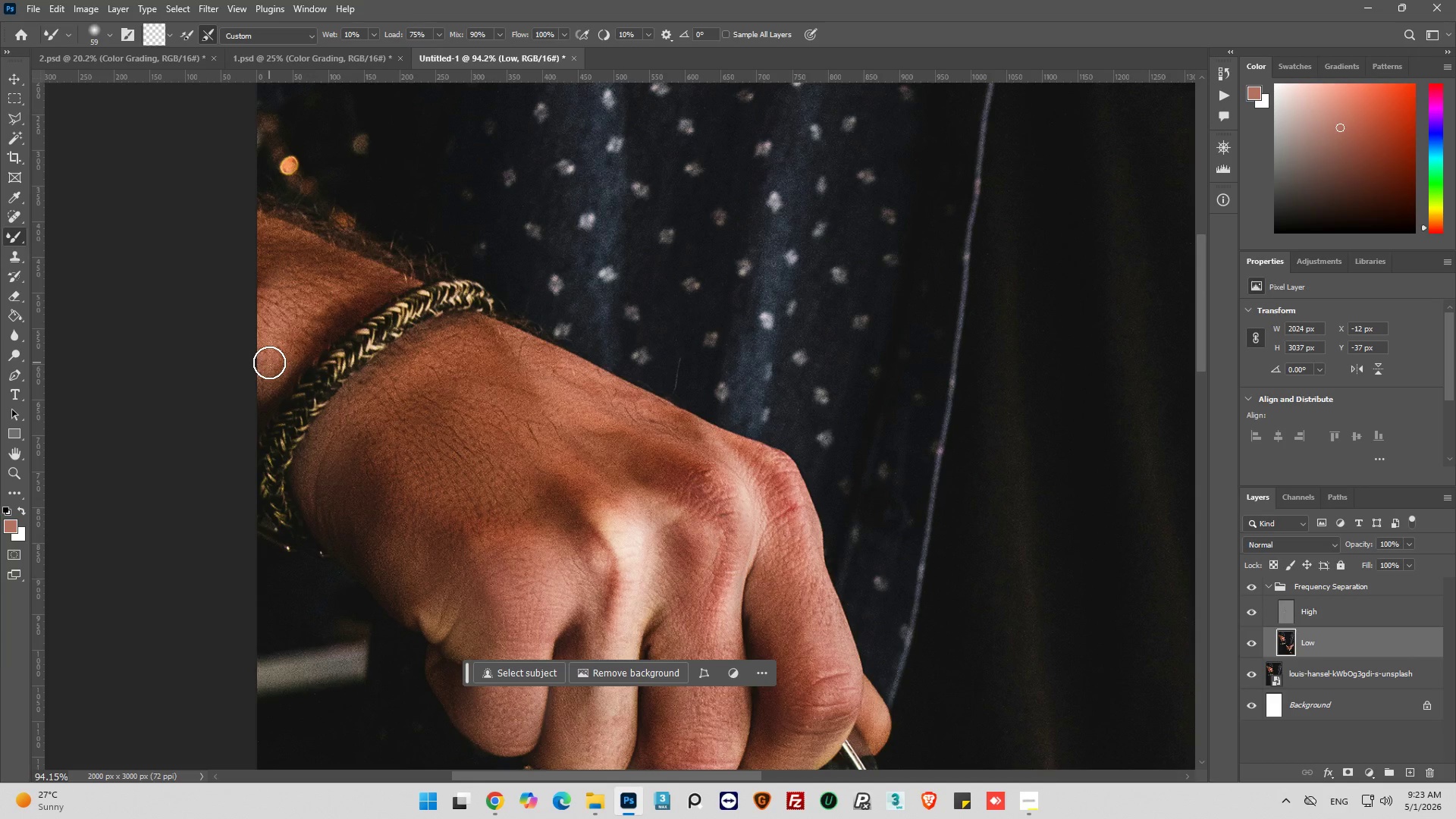 
left_click_drag(start_coordinate=[278, 303], to_coordinate=[253, 313])
 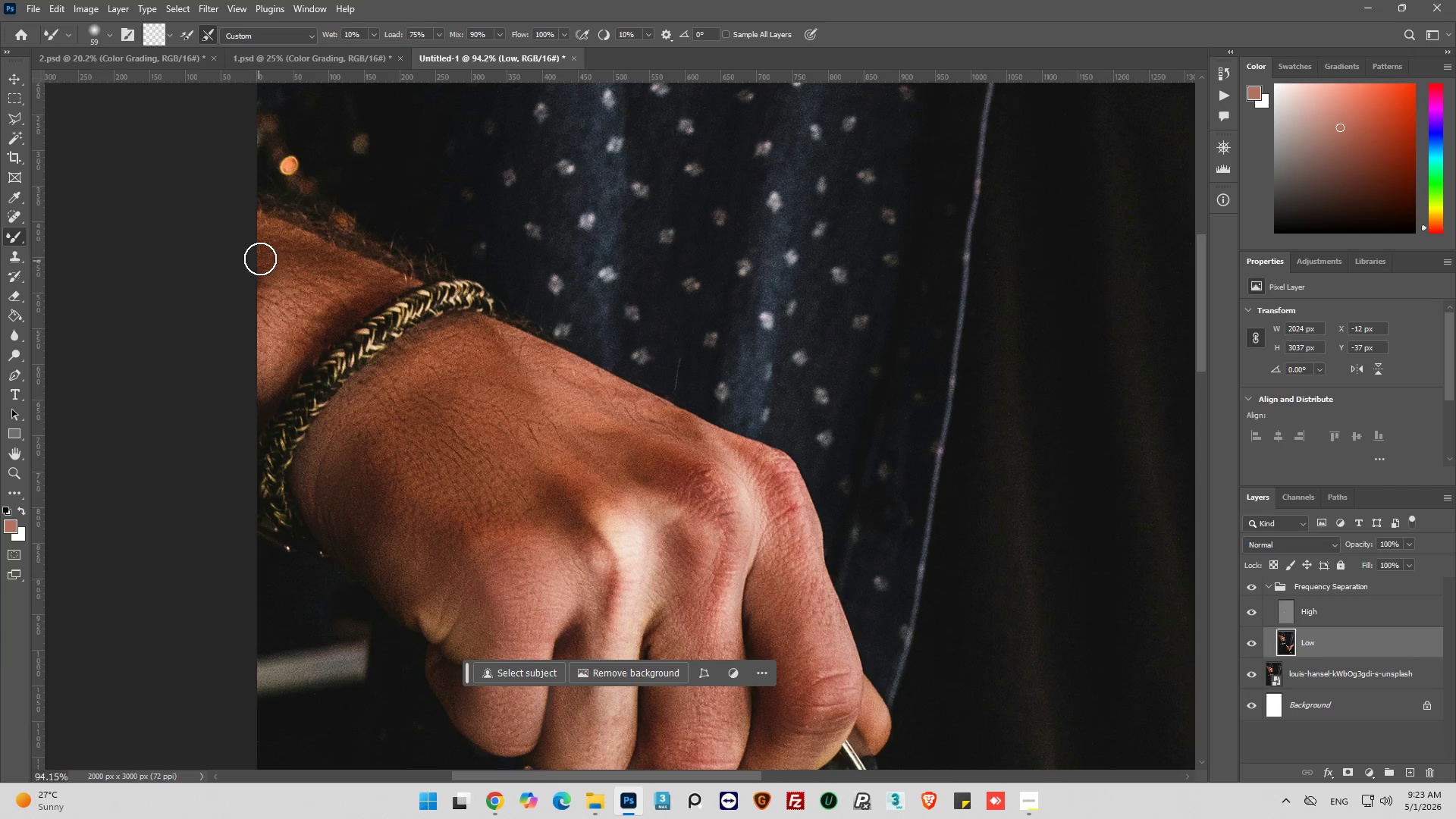 
left_click_drag(start_coordinate=[260, 259], to_coordinate=[372, 288])
 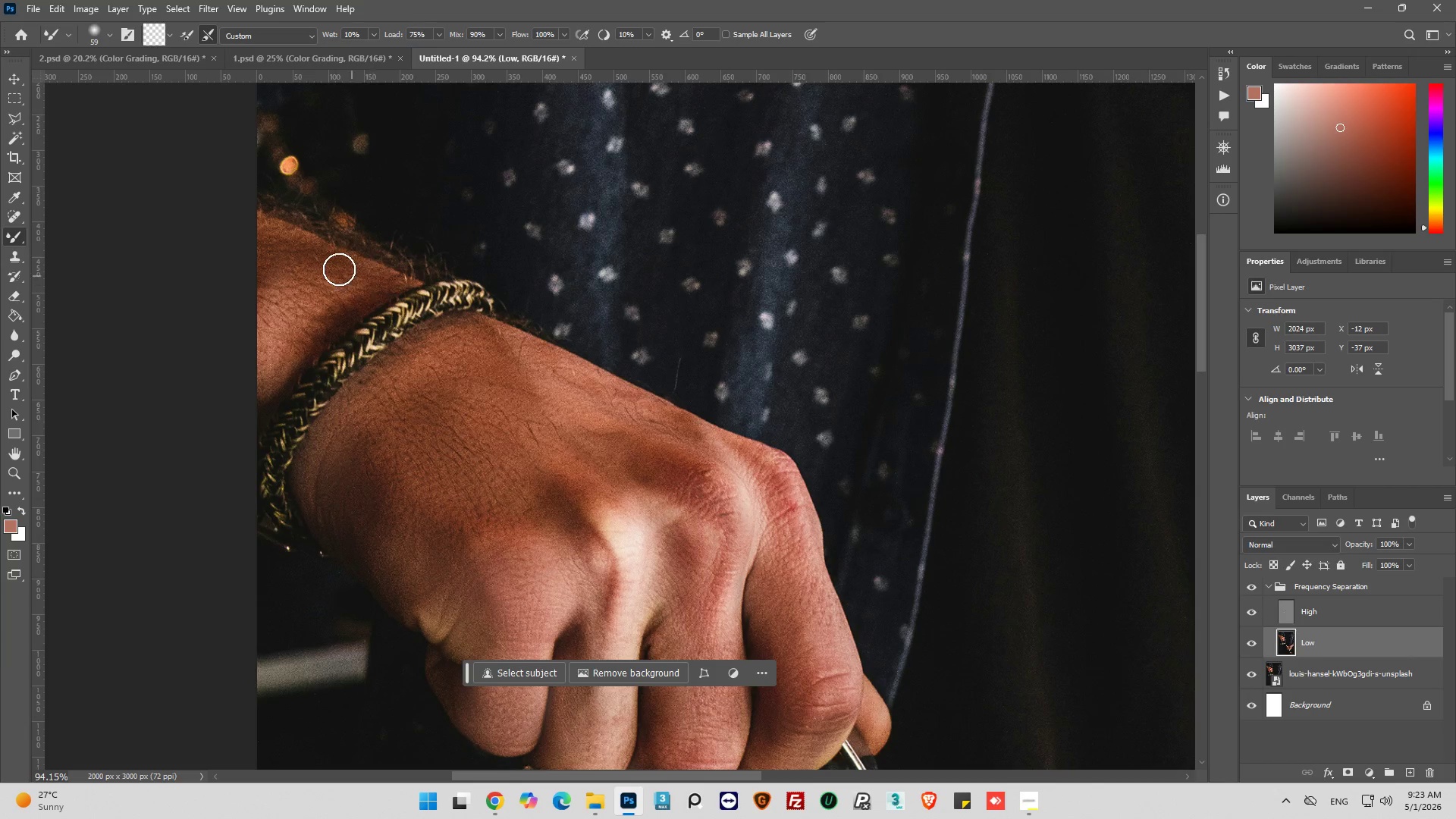 
left_click_drag(start_coordinate=[337, 269], to_coordinate=[299, 334])
 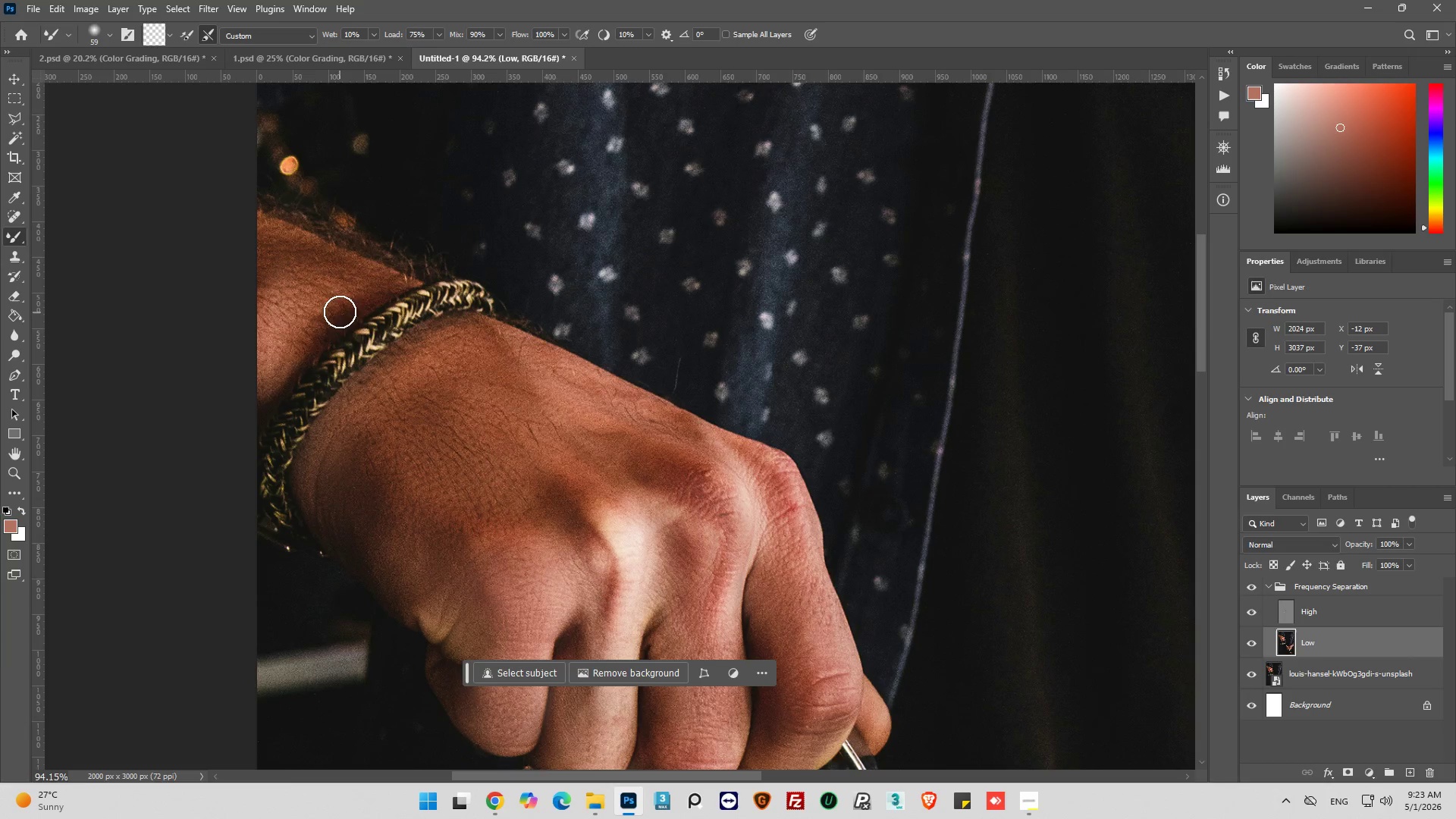 
left_click_drag(start_coordinate=[331, 318], to_coordinate=[237, 415])
 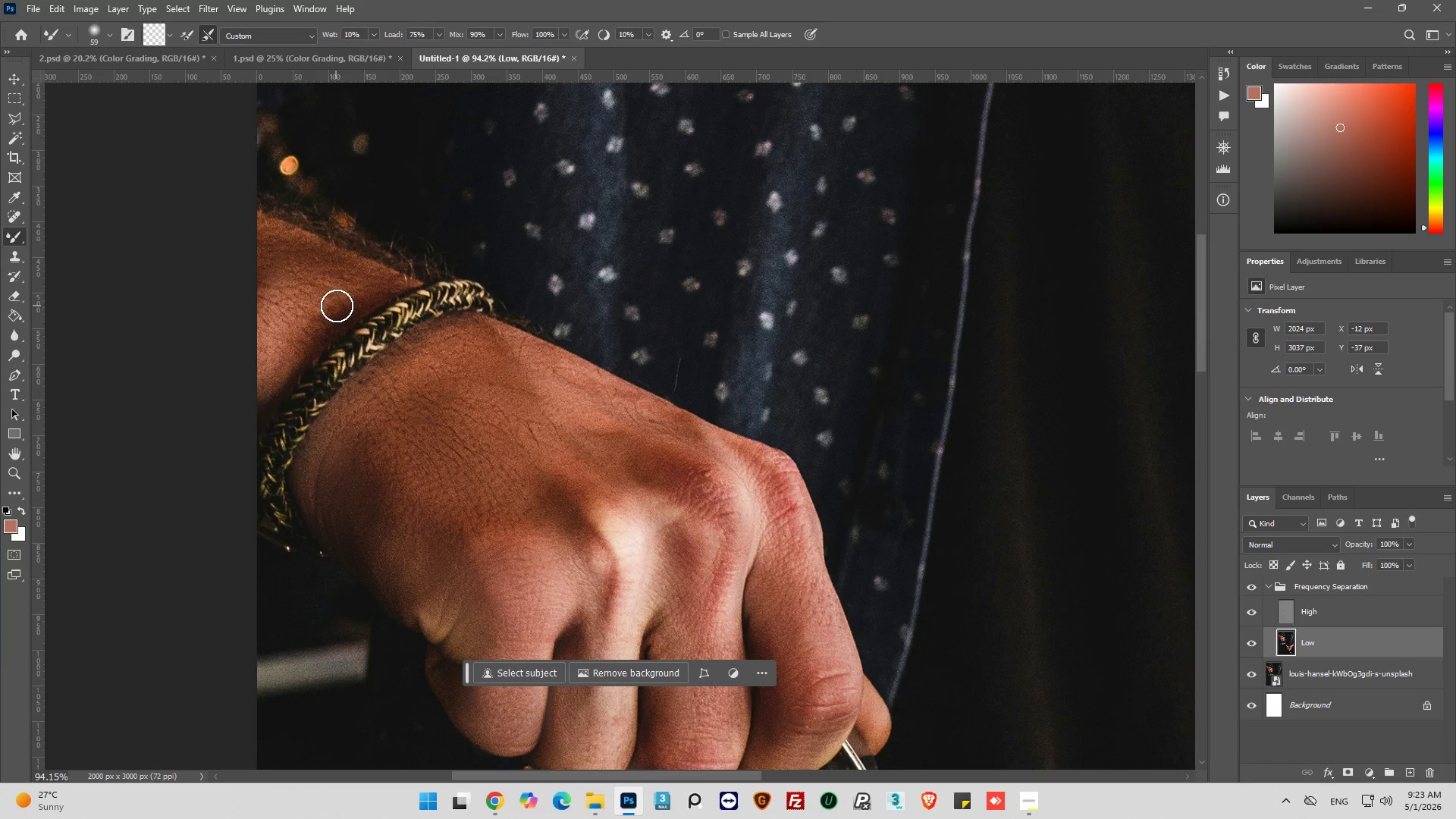 
left_click_drag(start_coordinate=[337, 306], to_coordinate=[358, 278])
 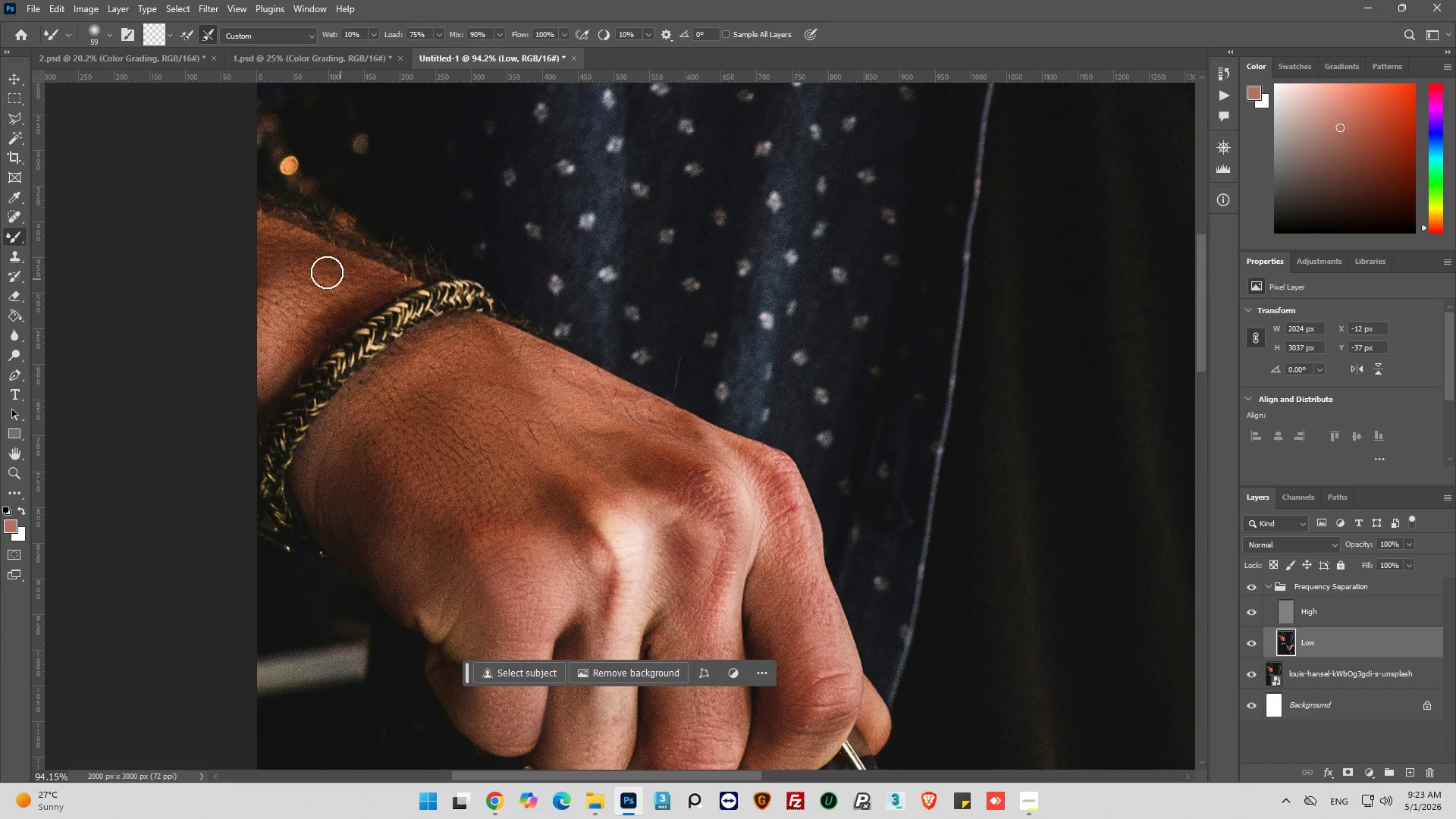 
left_click_drag(start_coordinate=[325, 271], to_coordinate=[340, 287])
 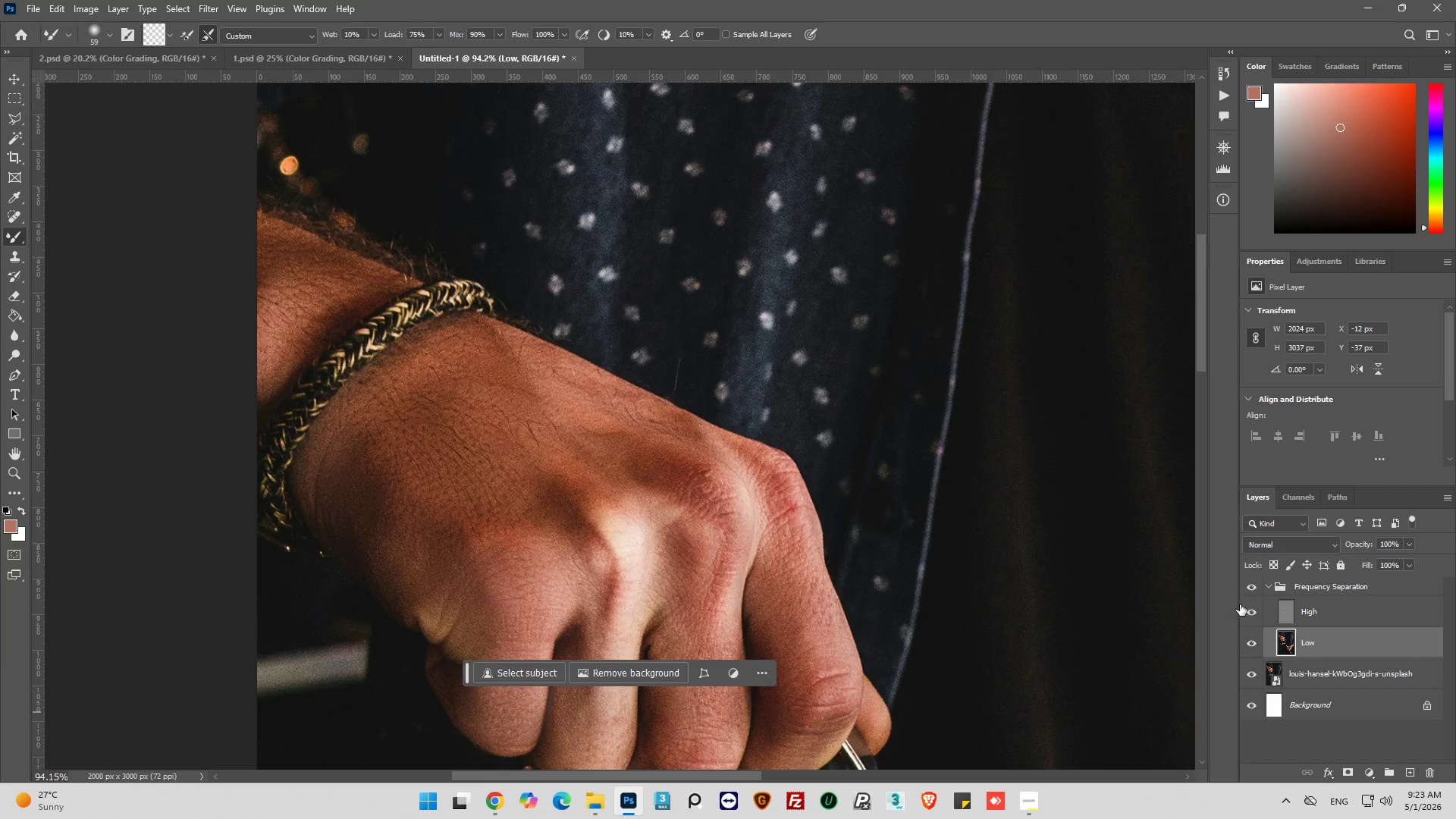 
left_click([1254, 590])
 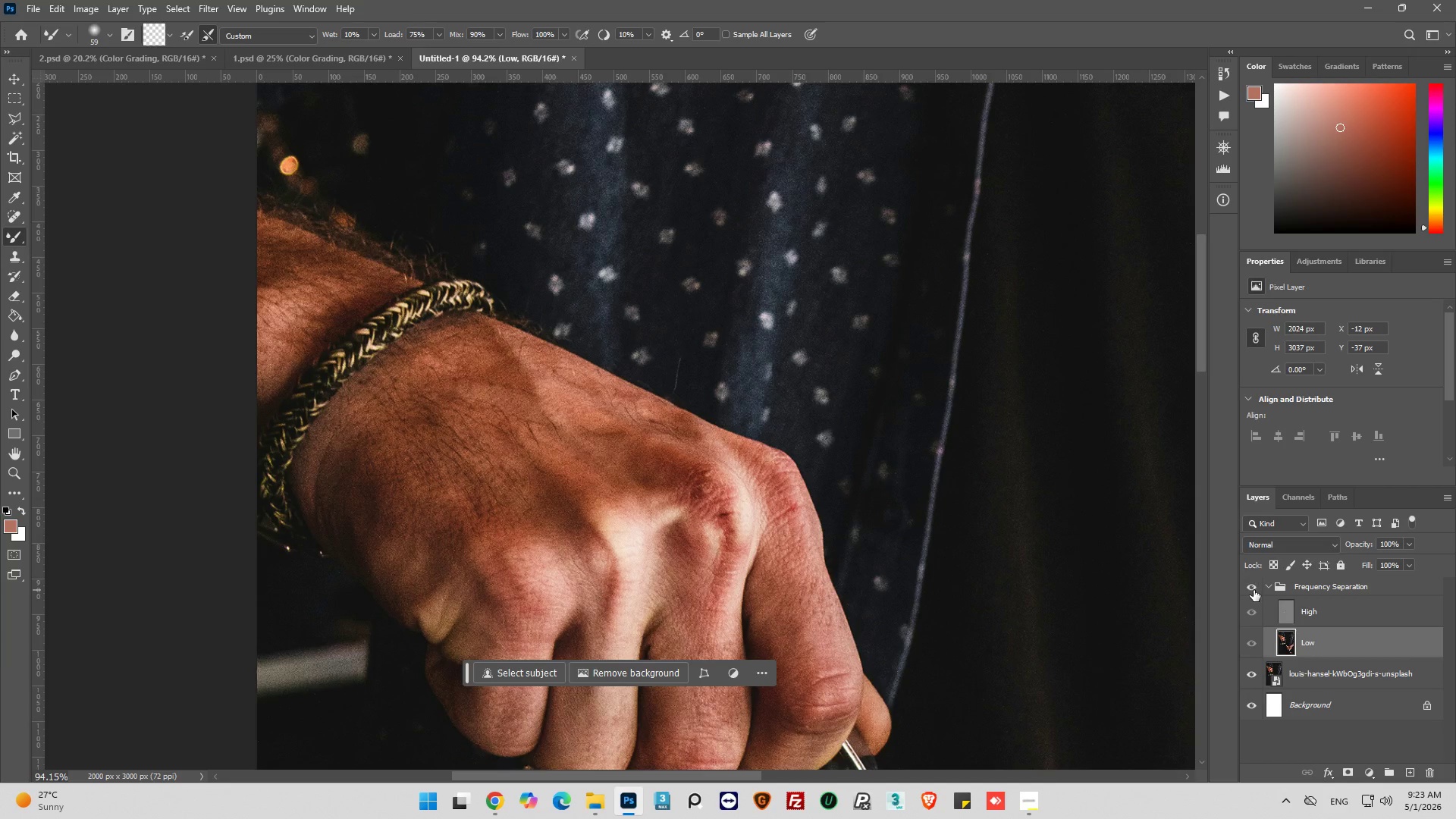 
left_click([1254, 590])
 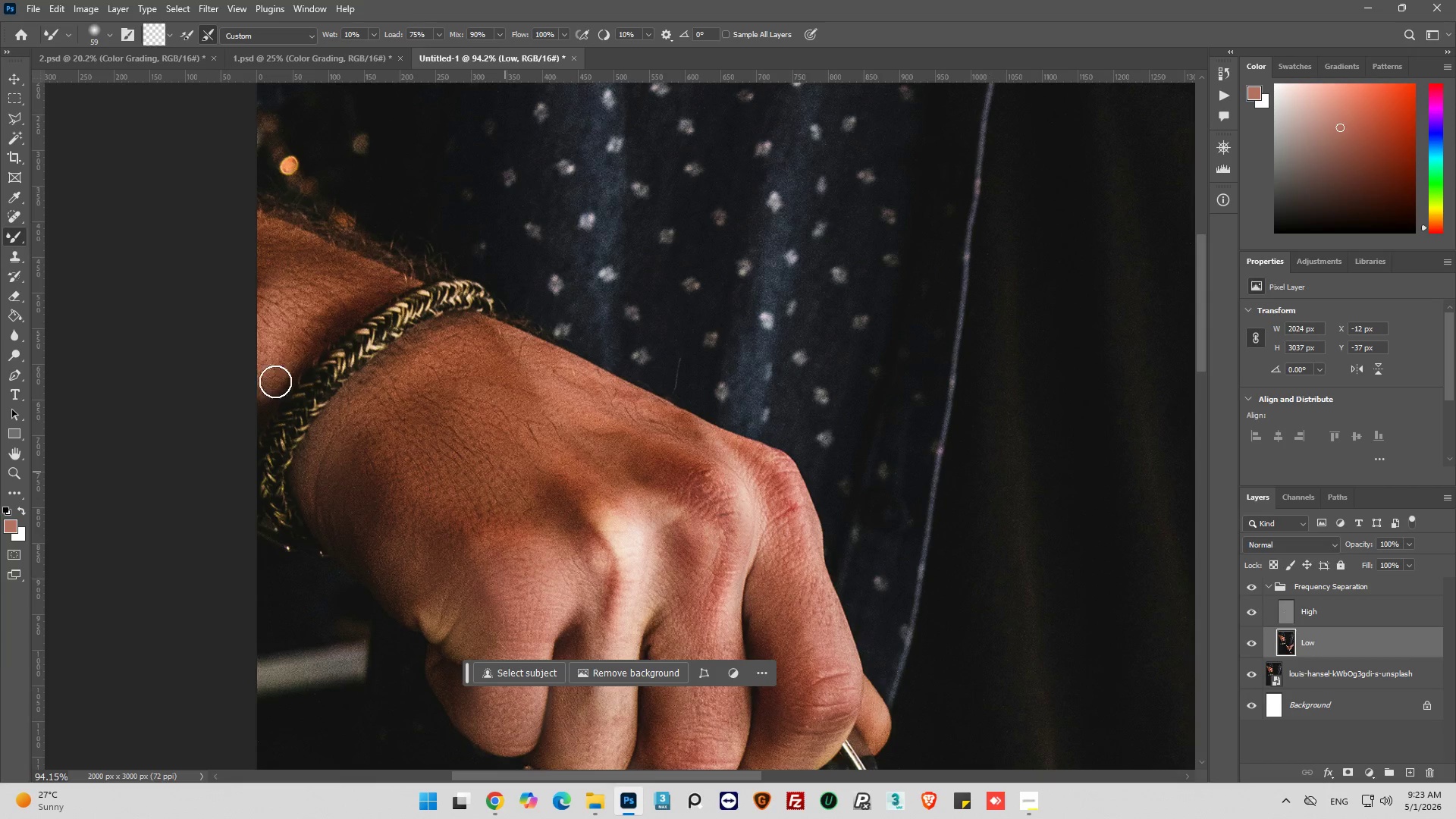 
hold_key(key=AltLeft, duration=0.34)
hold_key(key=AltLeft, duration=0.34)
hold_key(key=AltLeft, duration=0.92)
scroll: coordinate [723, 460], scroll_direction: down, amount: 7.0
 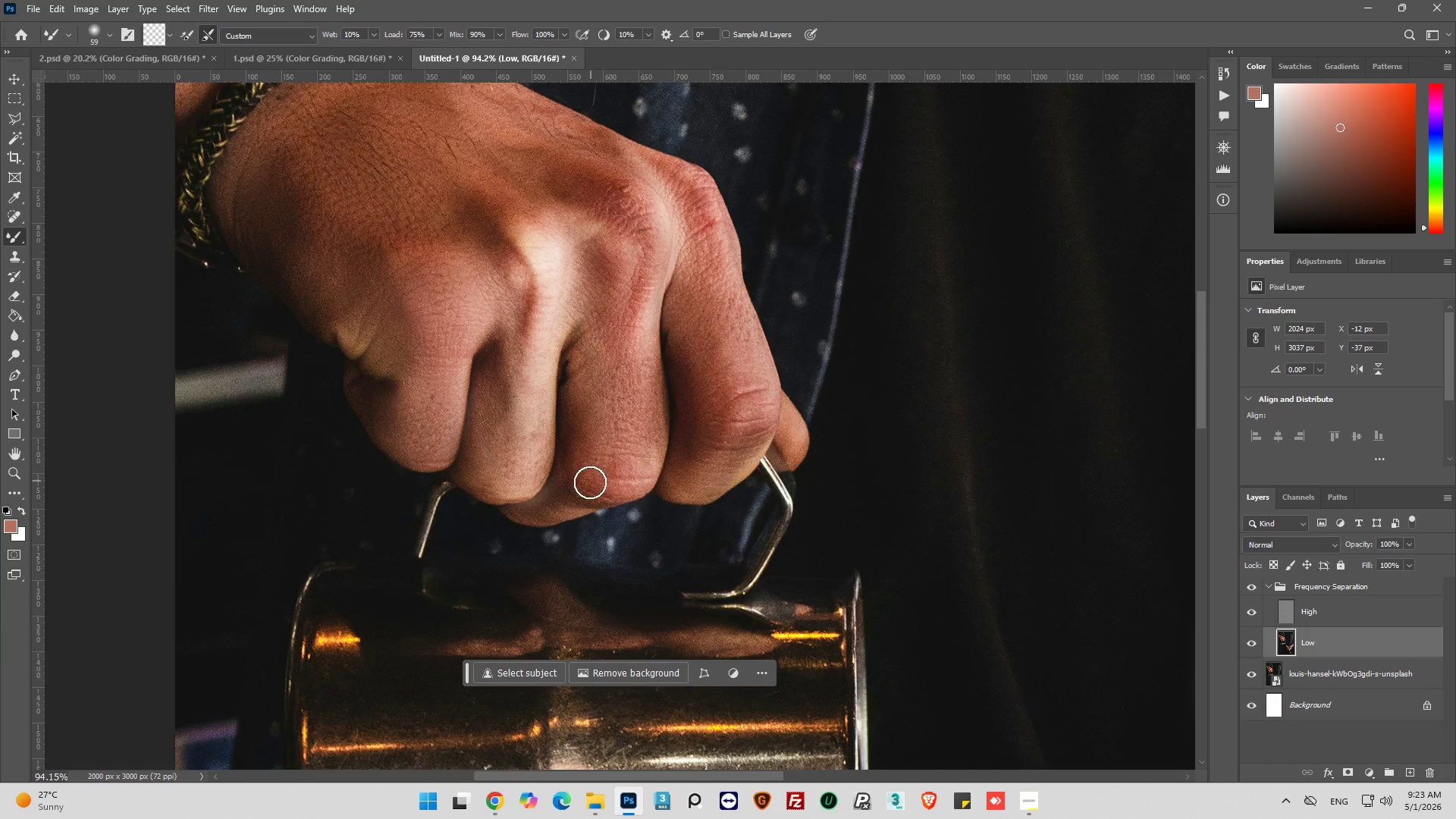 
key(Alt+AltLeft)
 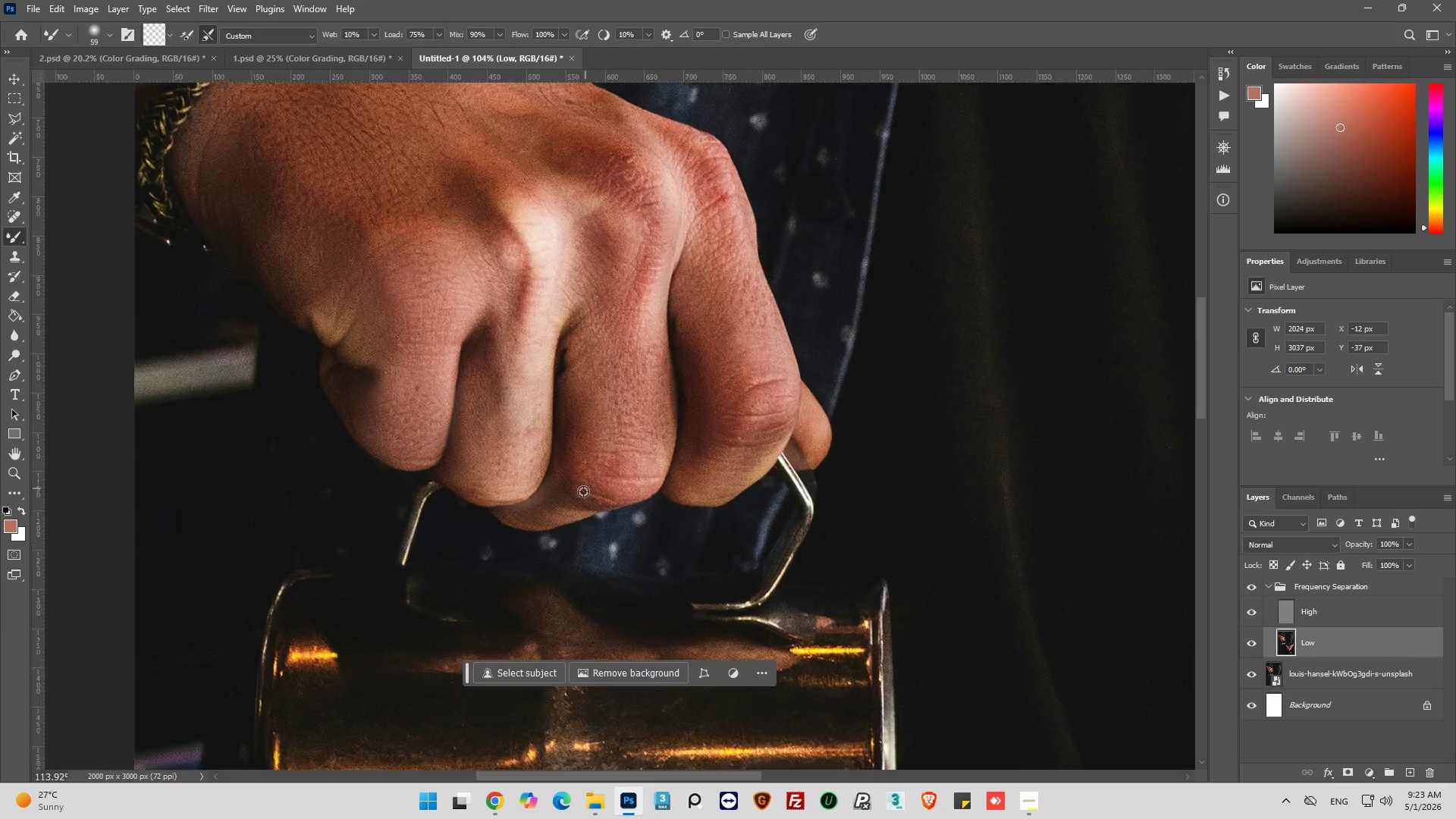 
scroll: coordinate [583, 491], scroll_direction: up, amount: 4.0
 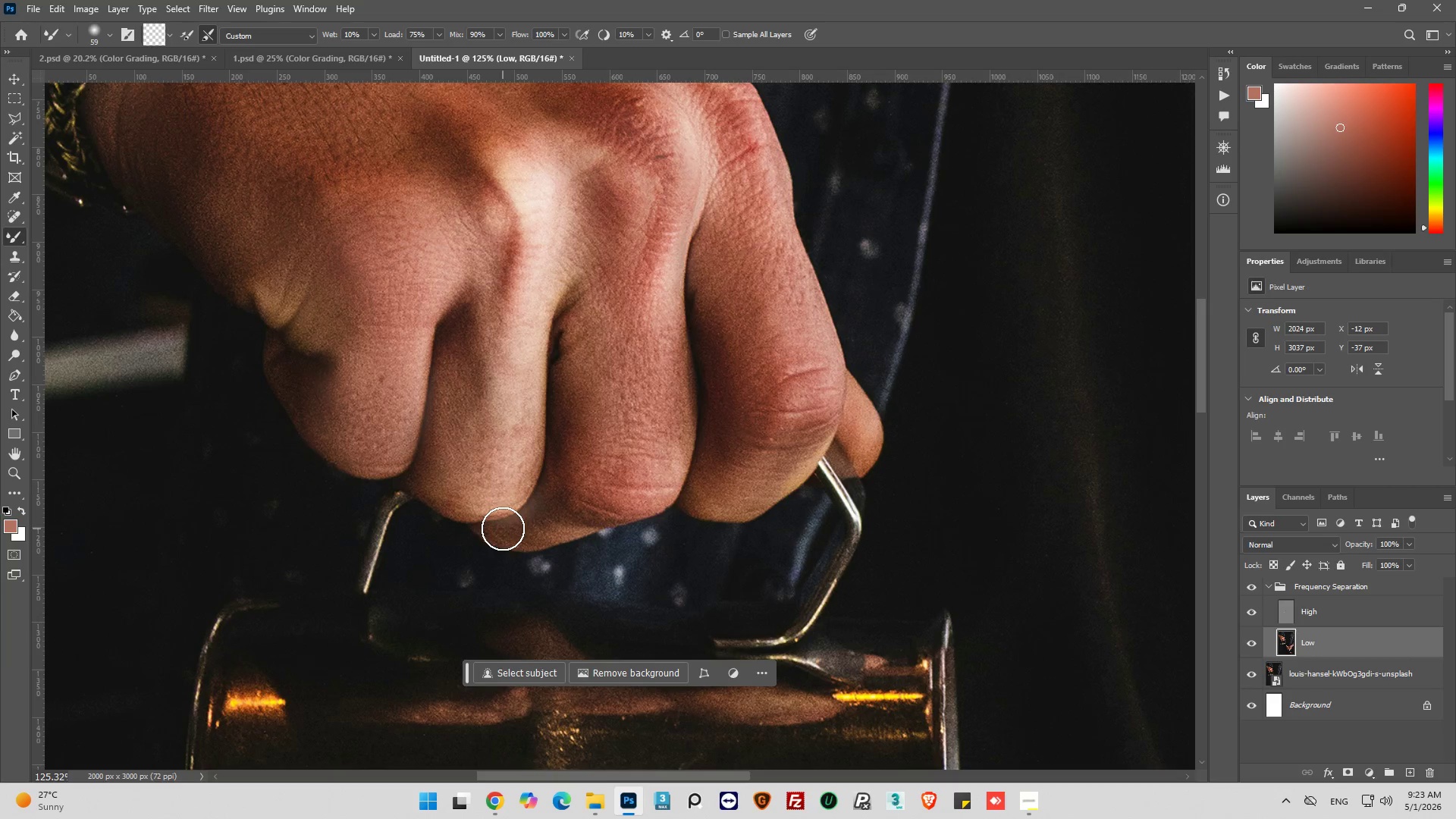 
left_click_drag(start_coordinate=[507, 528], to_coordinate=[639, 471])
 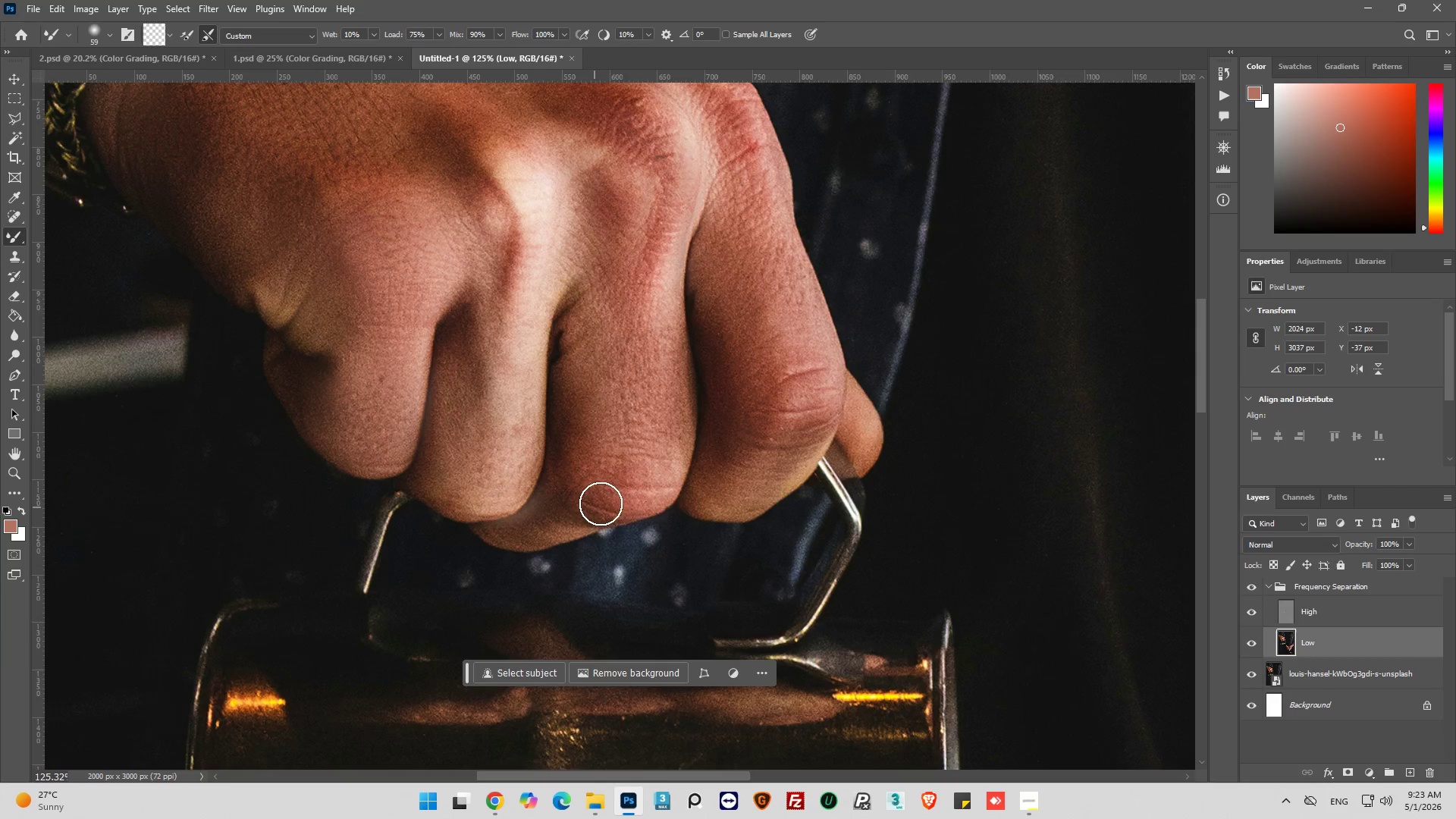 
left_click_drag(start_coordinate=[593, 507], to_coordinate=[640, 455])
 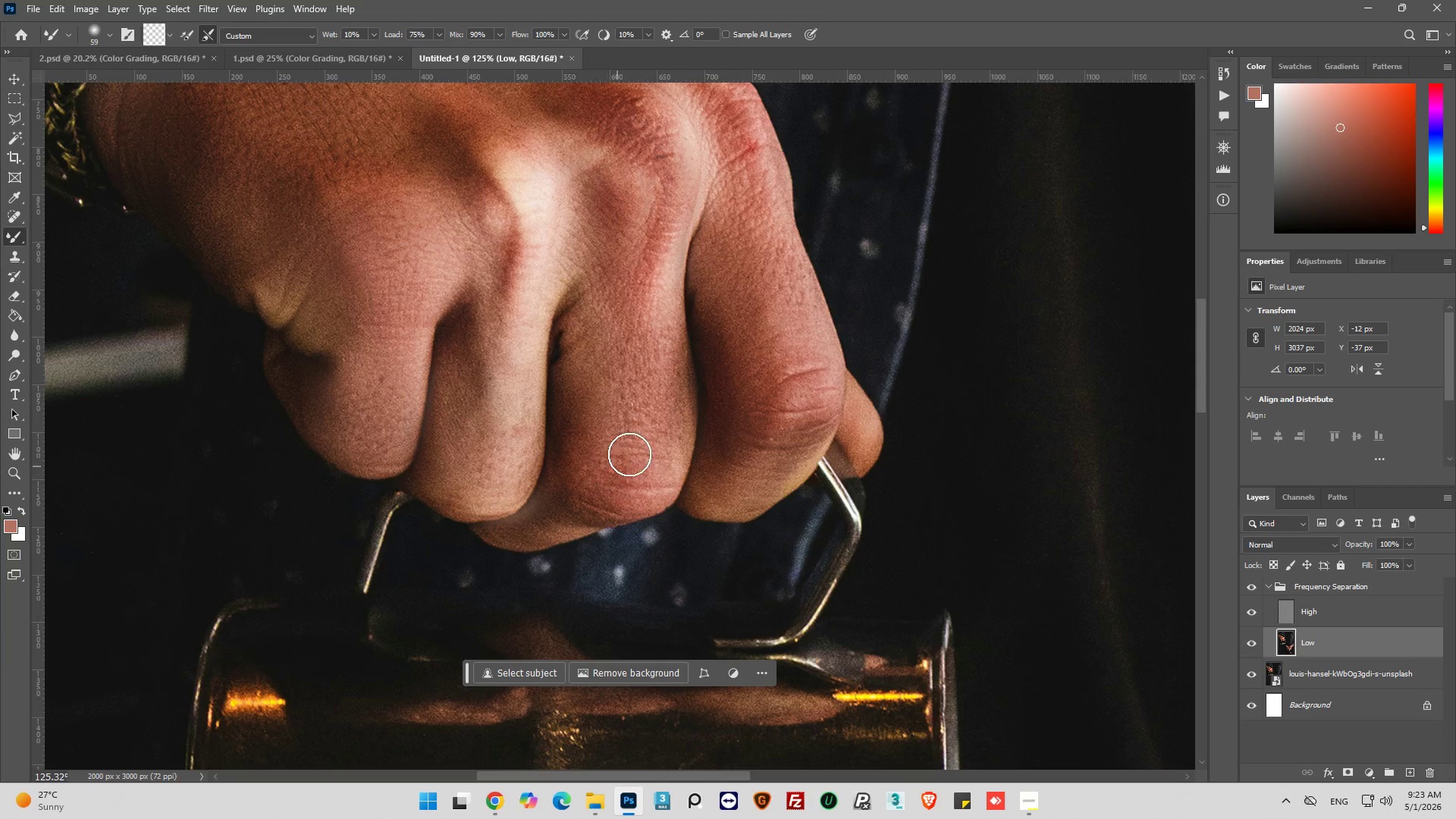 
left_click_drag(start_coordinate=[634, 448], to_coordinate=[690, 222])
 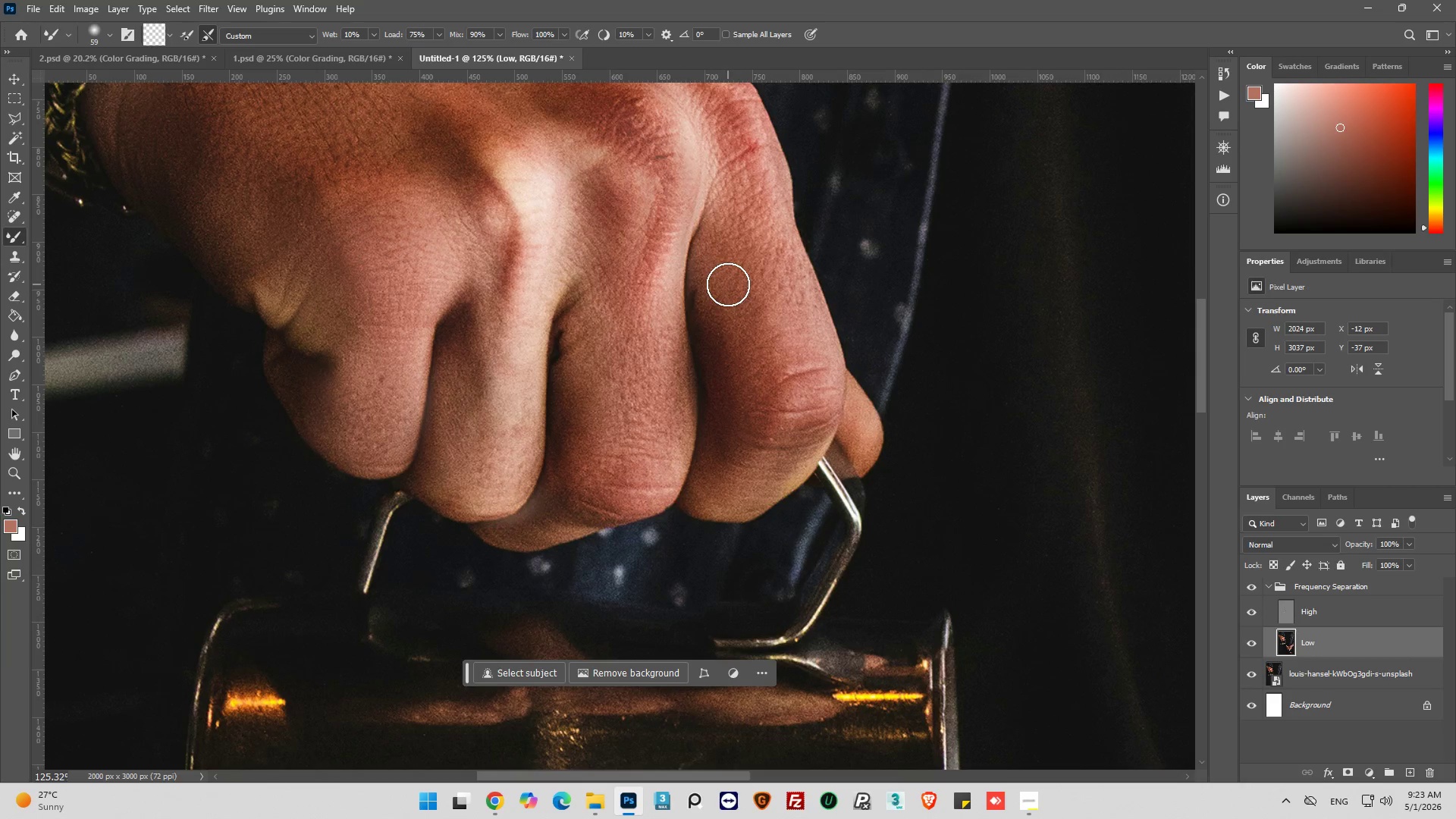 
left_click_drag(start_coordinate=[730, 284], to_coordinate=[764, 271])
 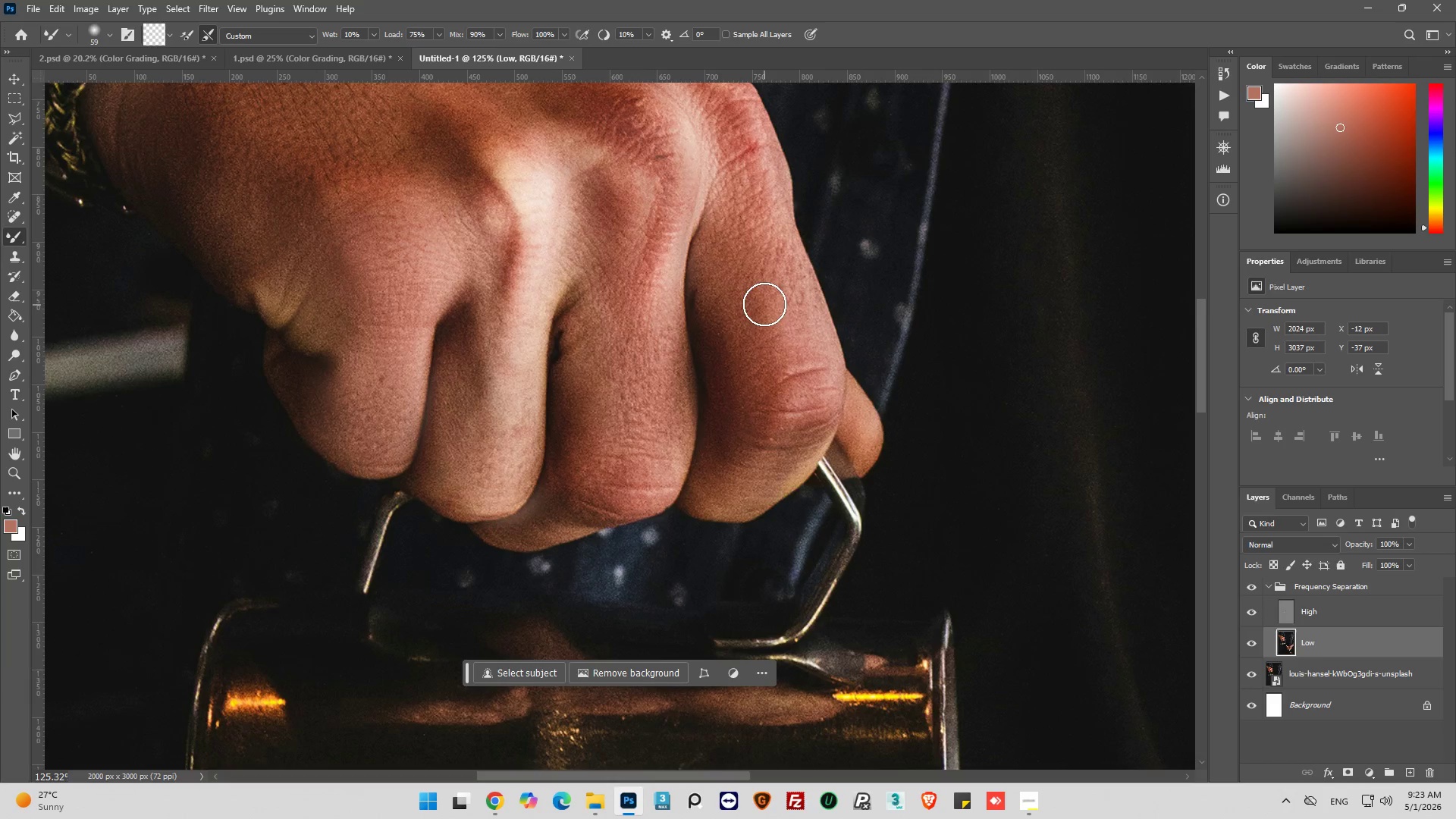 
left_click_drag(start_coordinate=[764, 304], to_coordinate=[792, 343])
 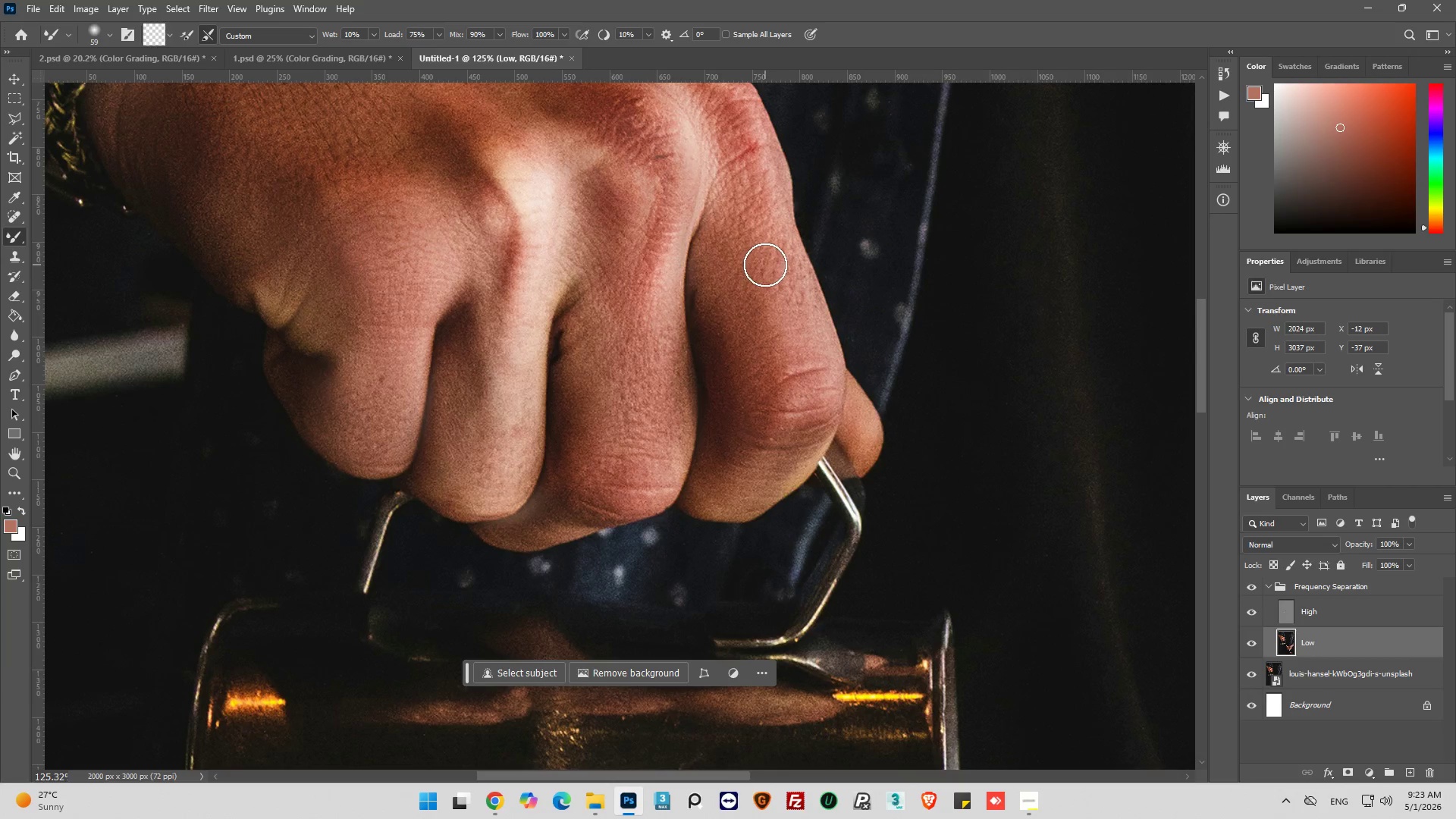 
left_click_drag(start_coordinate=[765, 265], to_coordinate=[777, 284])
 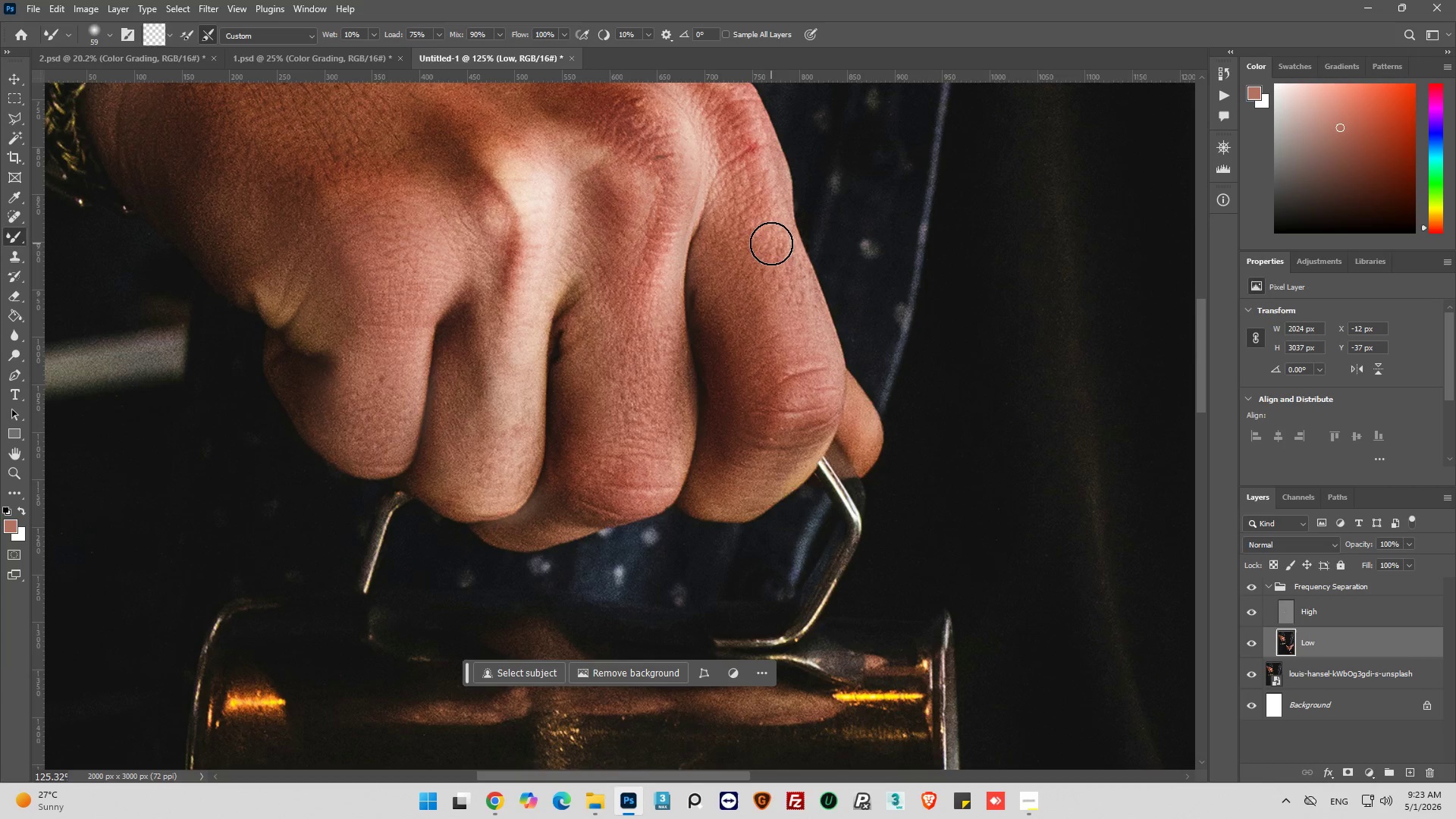 
left_click_drag(start_coordinate=[771, 243], to_coordinate=[808, 340])
 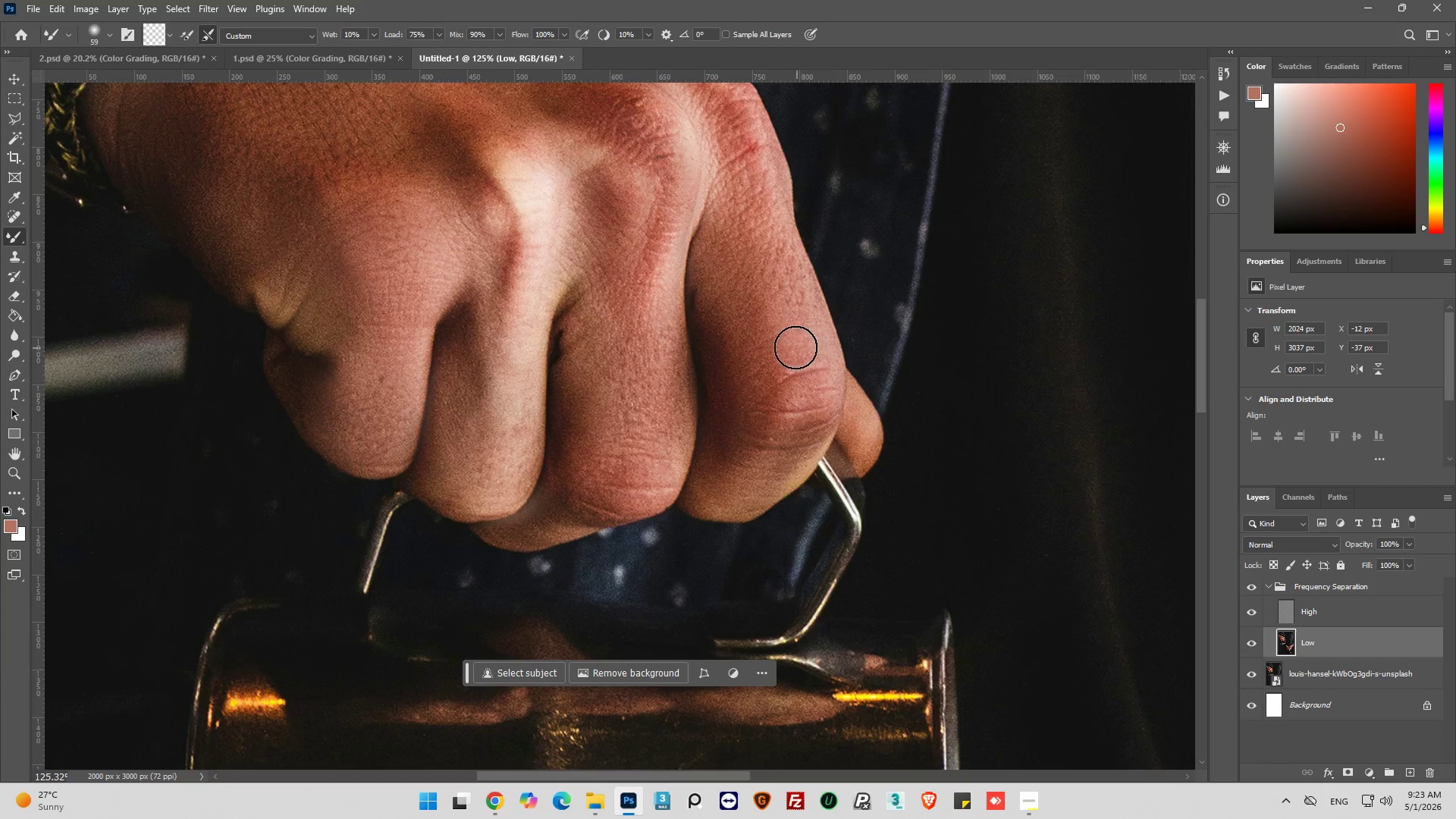 
left_click_drag(start_coordinate=[759, 300], to_coordinate=[743, 206])
 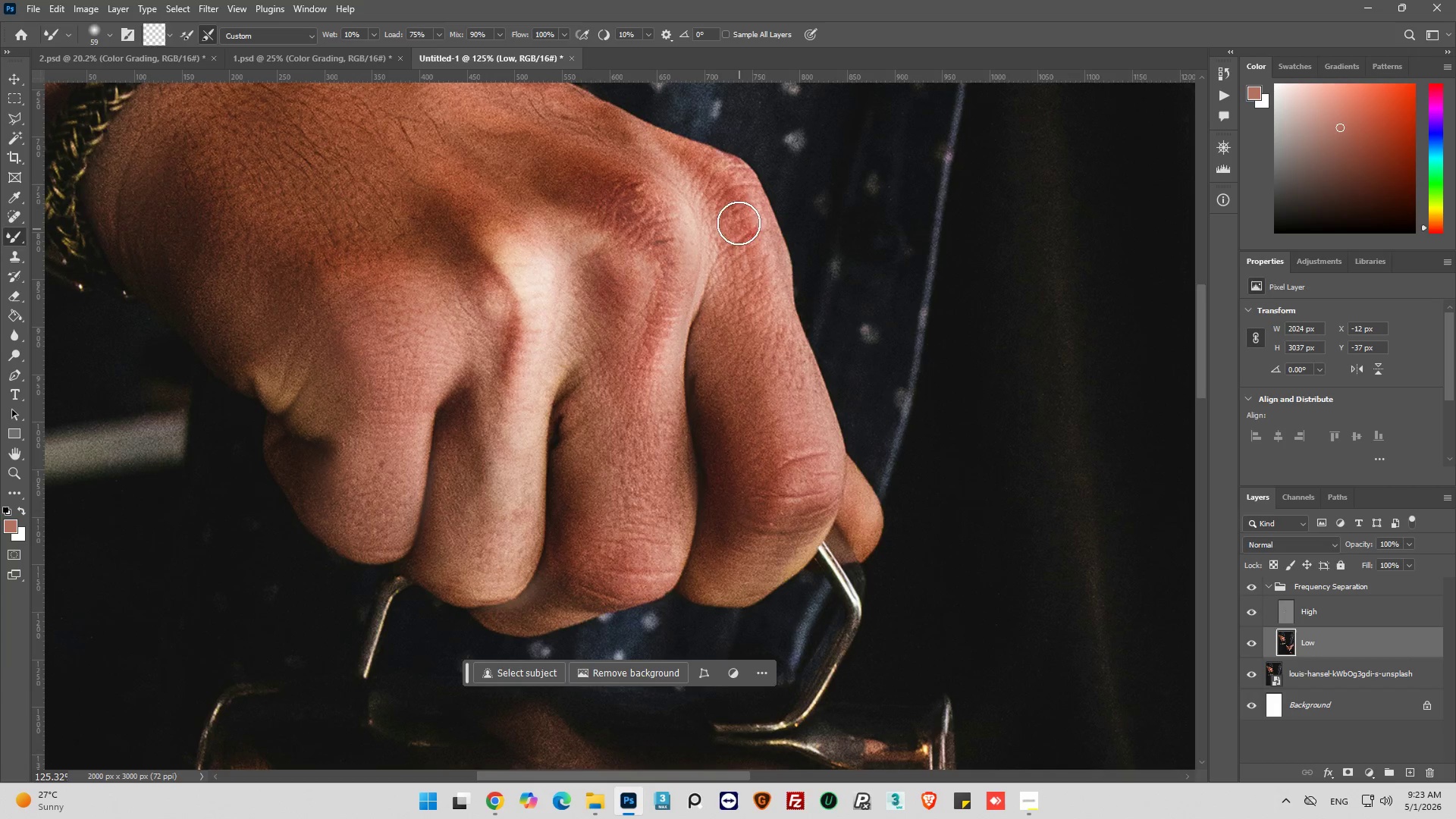 
scroll: coordinate [795, 347], scroll_direction: up, amount: 7.0
 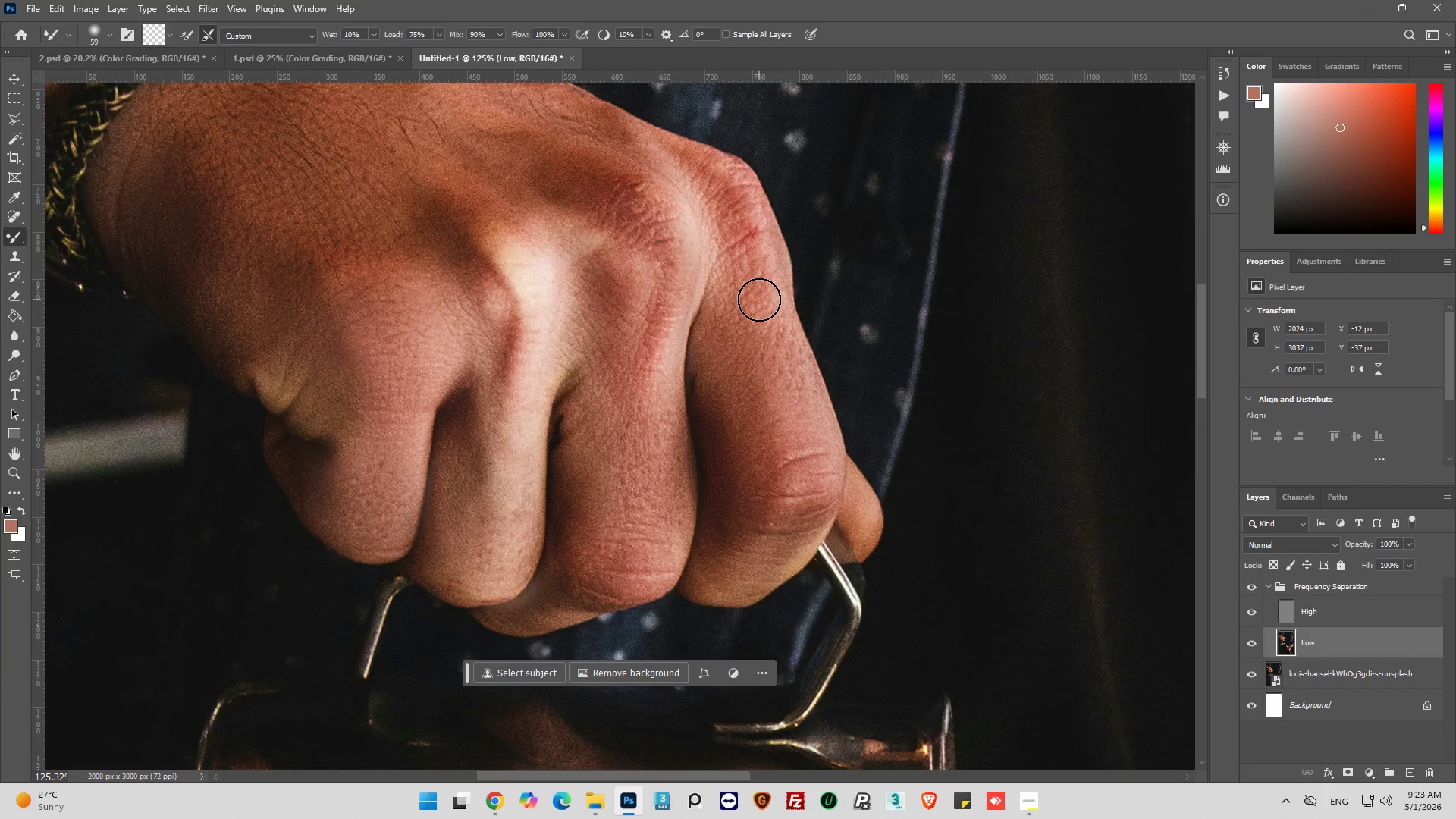 
left_click_drag(start_coordinate=[739, 228], to_coordinate=[634, 168])
 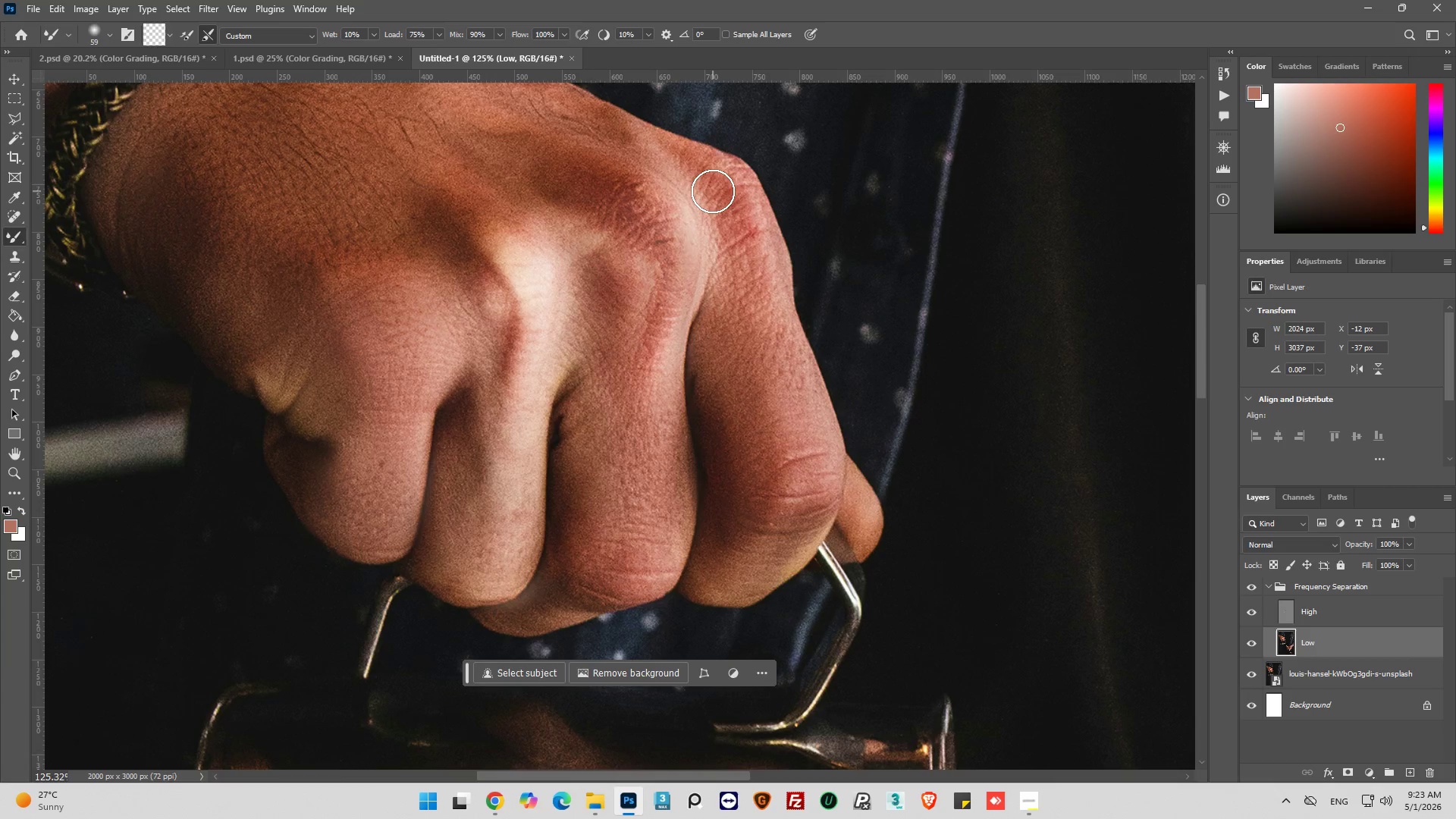 
left_click_drag(start_coordinate=[713, 191], to_coordinate=[629, 191])
 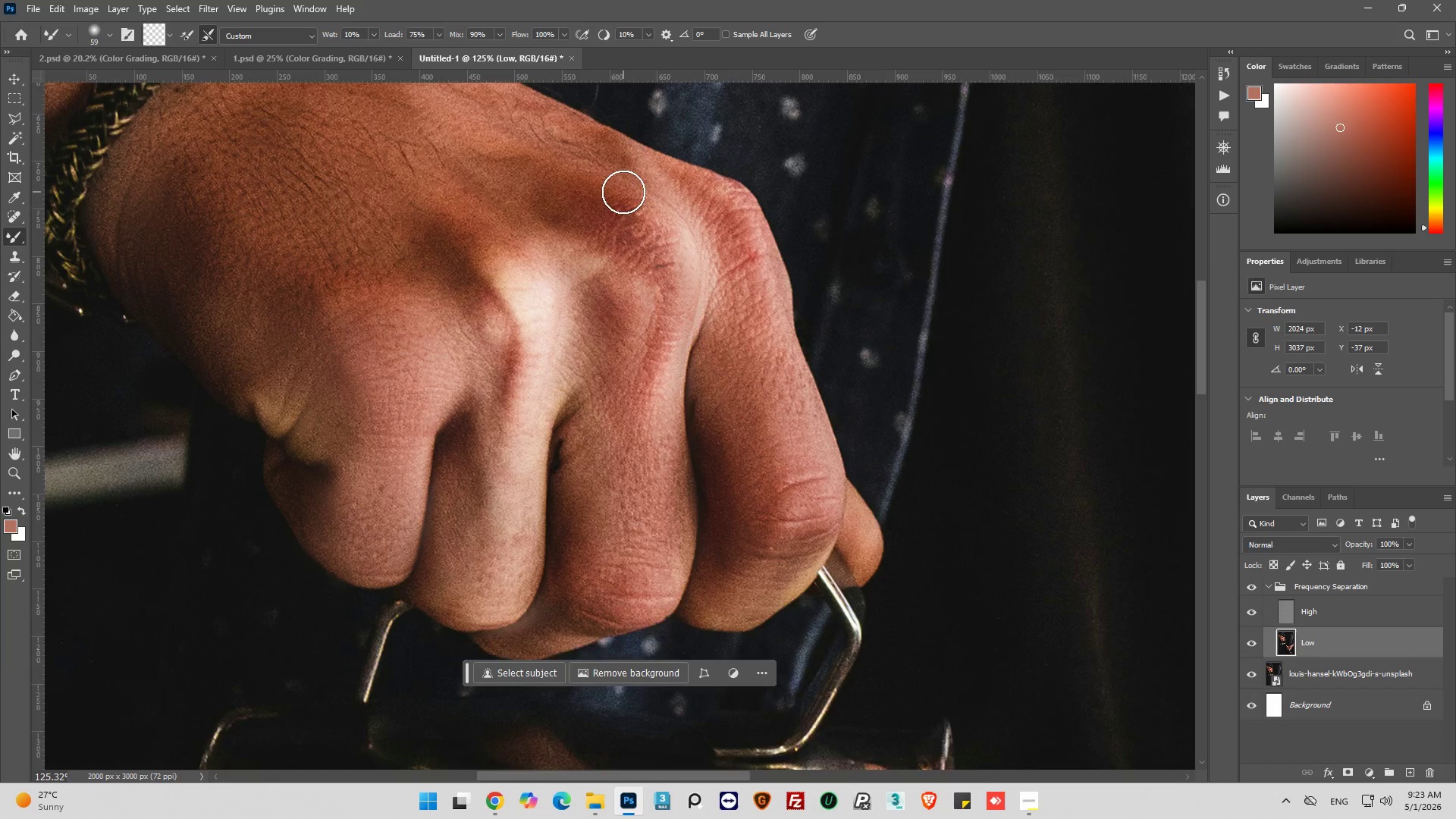 
scroll: coordinate [517, 216], scroll_direction: up, amount: 14.0
 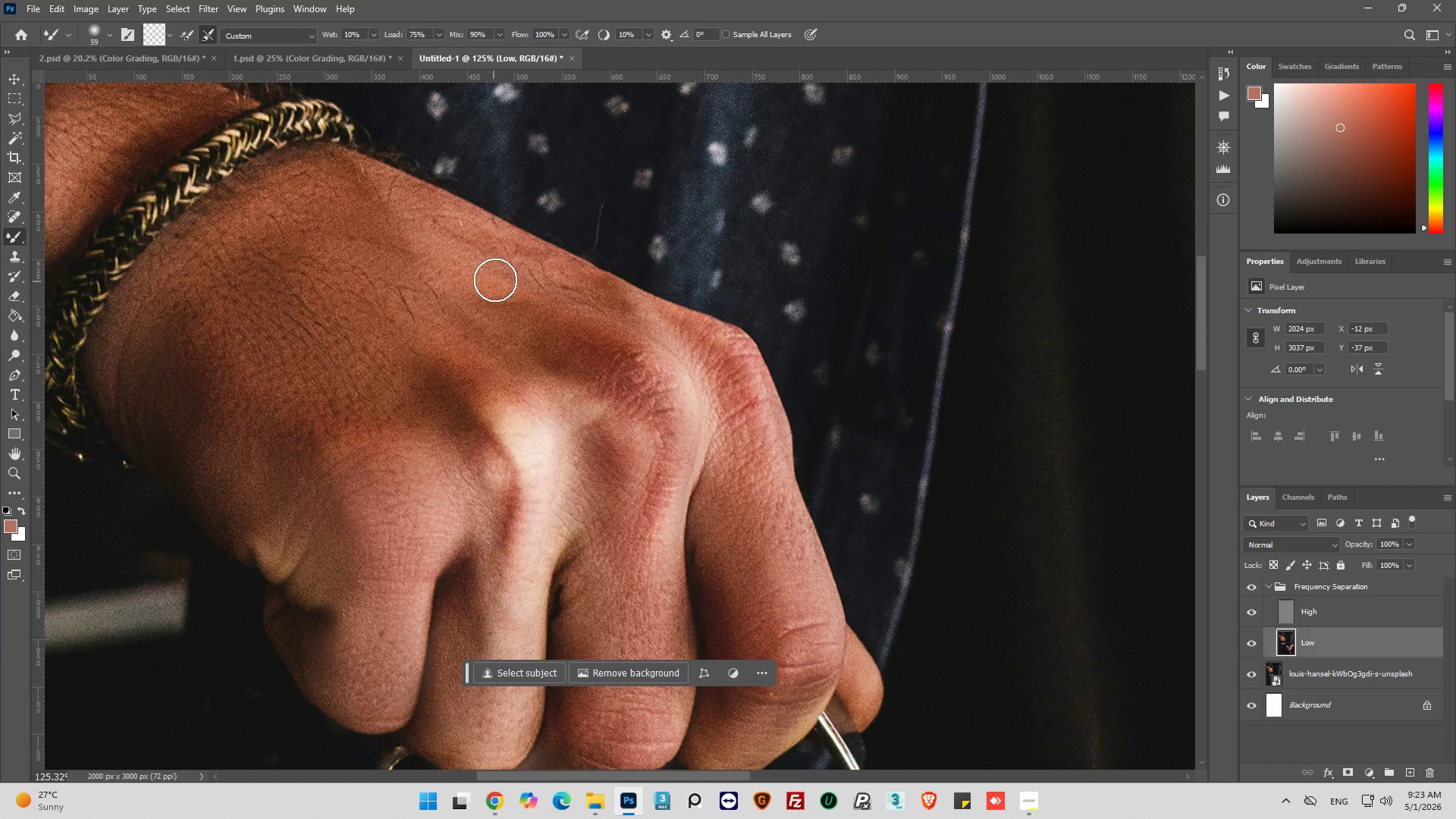 
left_click_drag(start_coordinate=[497, 274], to_coordinate=[453, 249])
 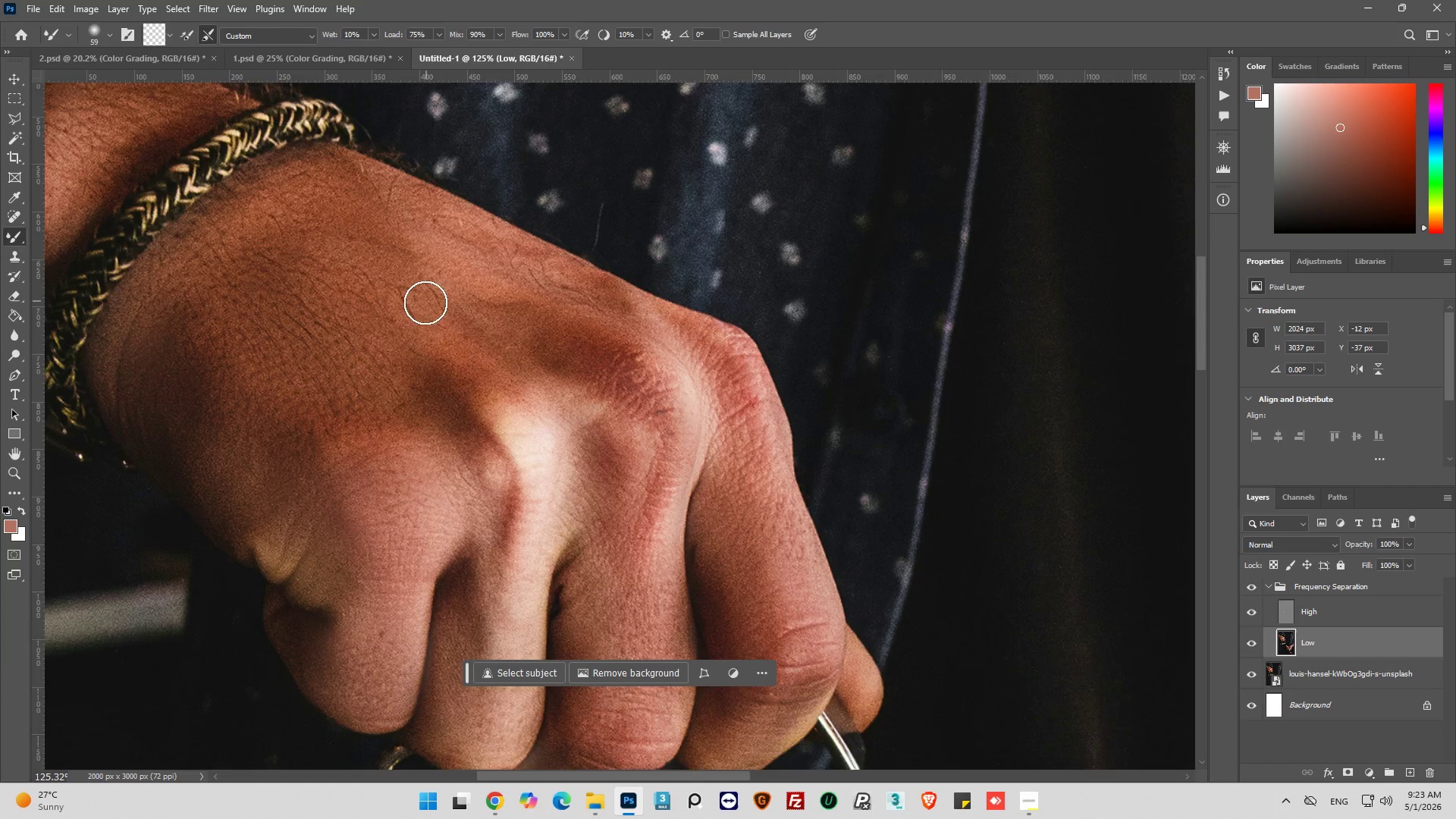 
scroll: coordinate [549, 448], scroll_direction: down, amount: 16.0
 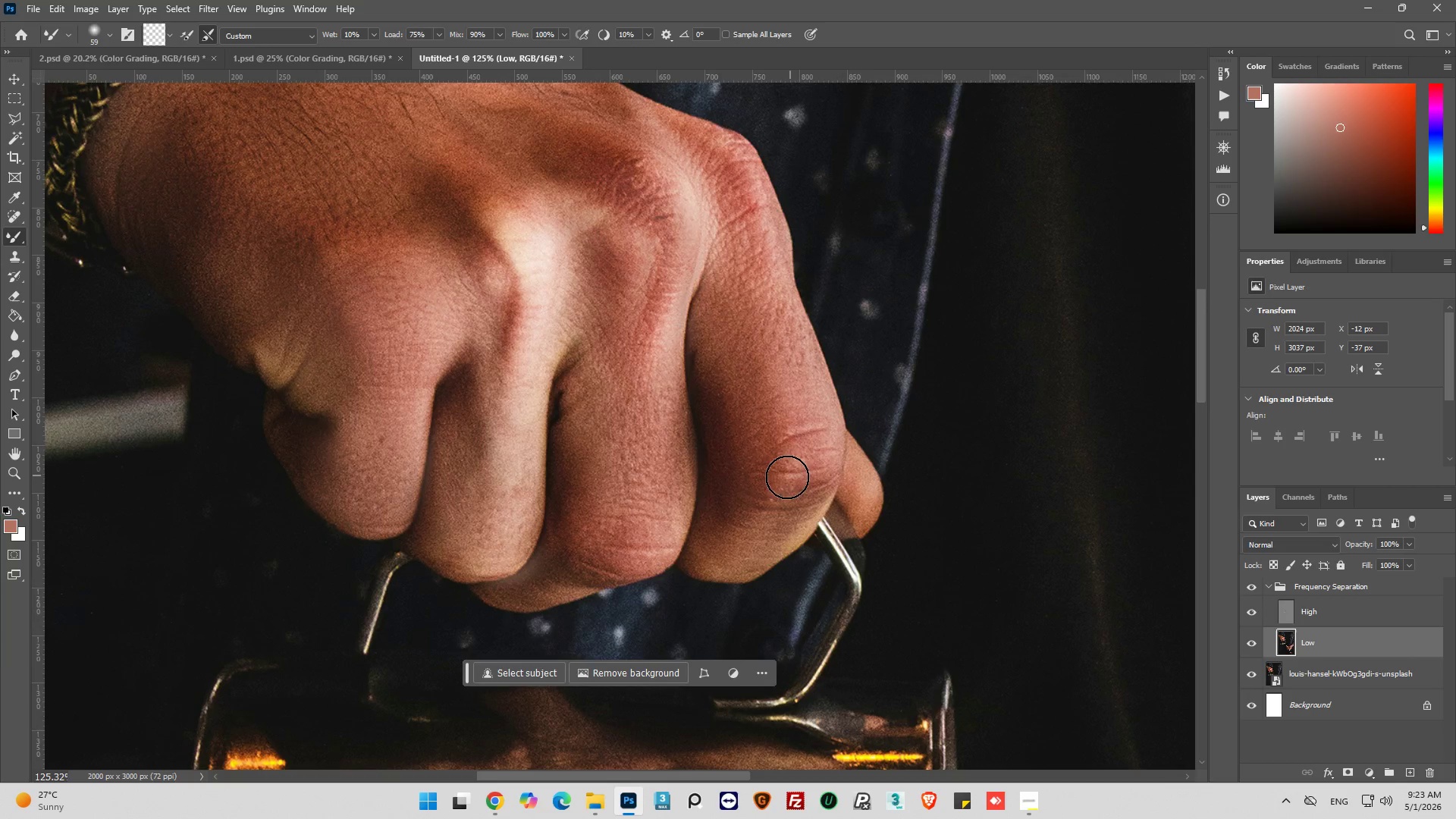 
left_click_drag(start_coordinate=[777, 441], to_coordinate=[736, 425])
 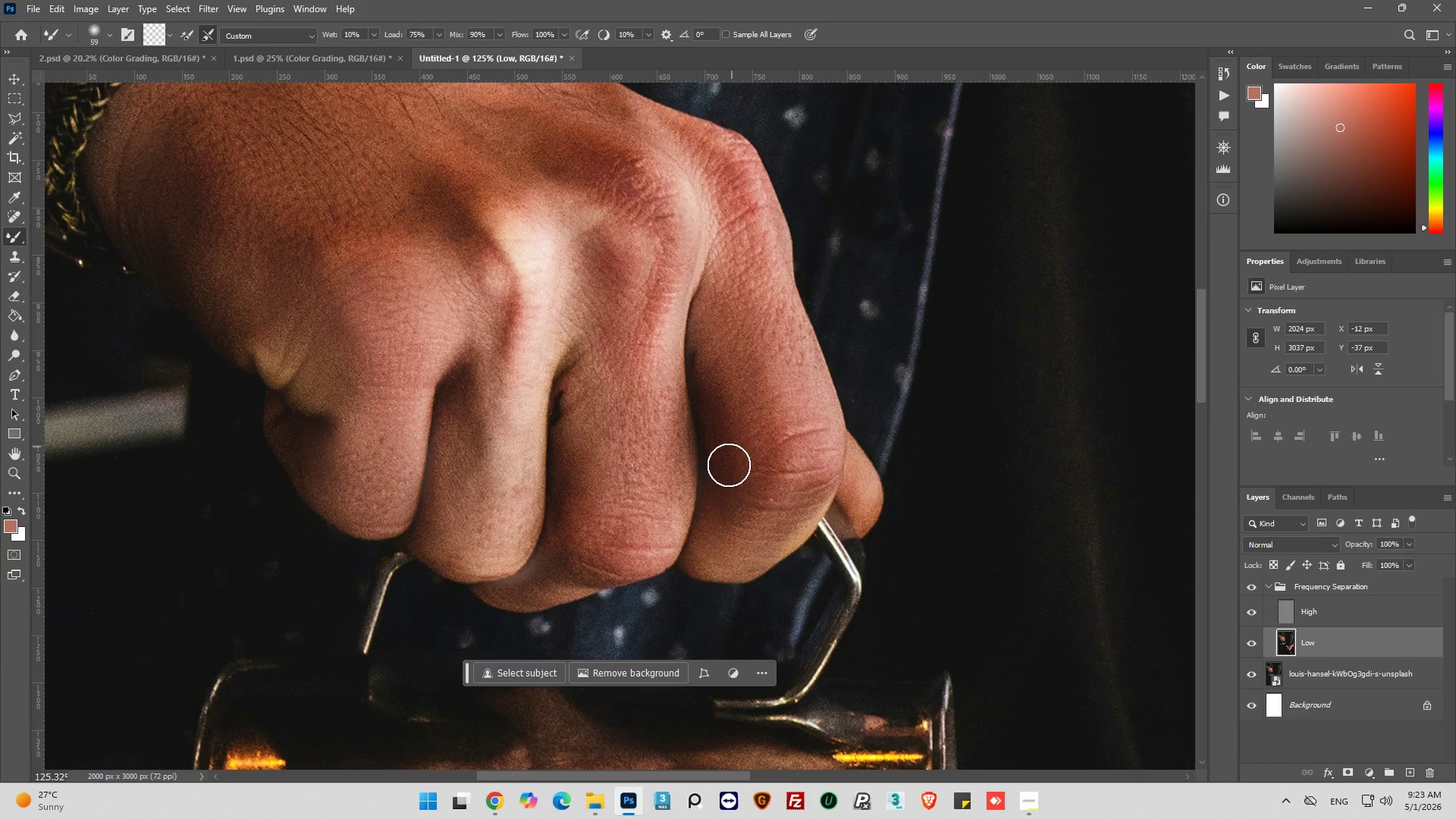 
left_click_drag(start_coordinate=[721, 481], to_coordinate=[606, 463])
 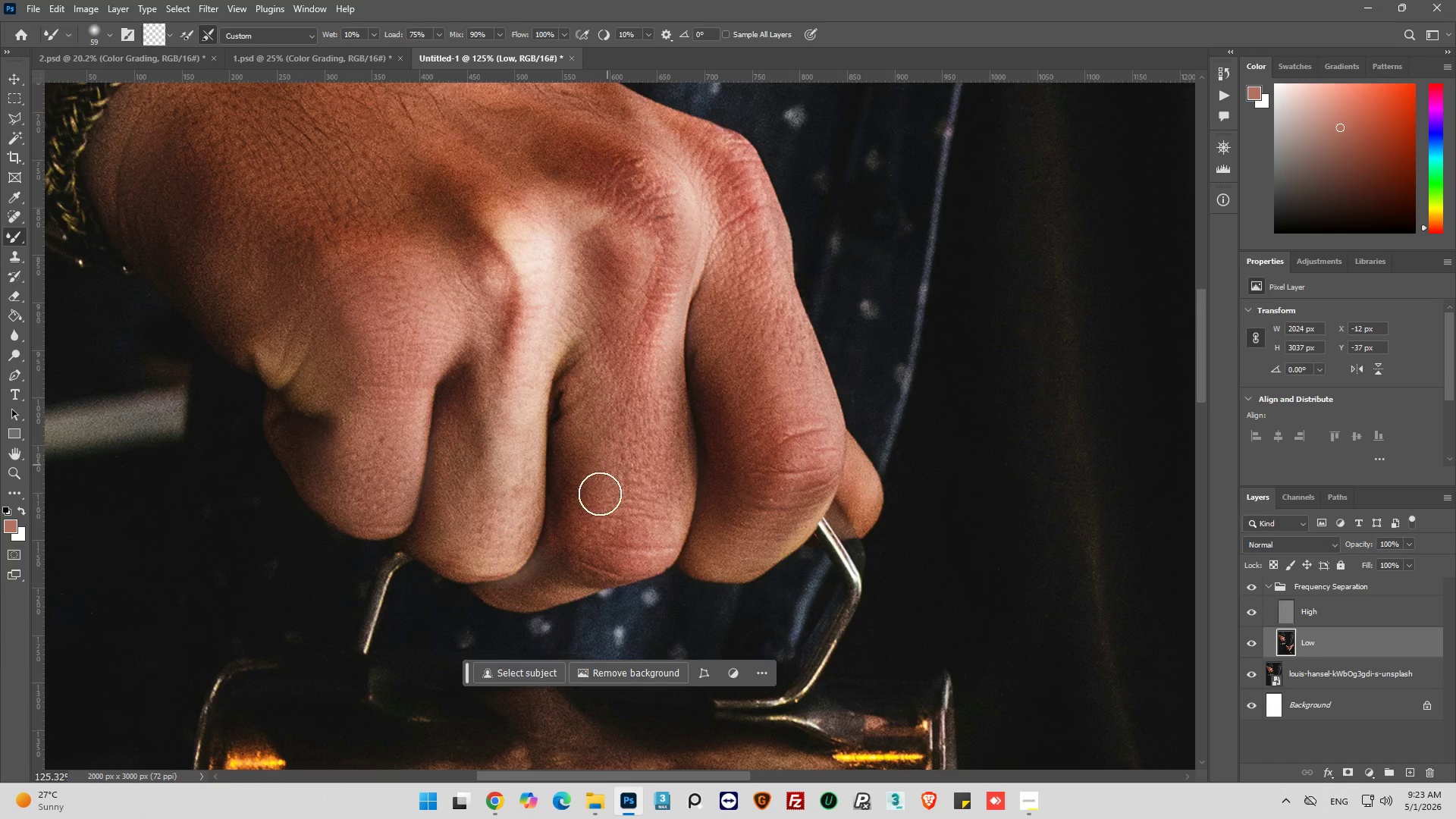 
left_click_drag(start_coordinate=[607, 465], to_coordinate=[532, 577])
 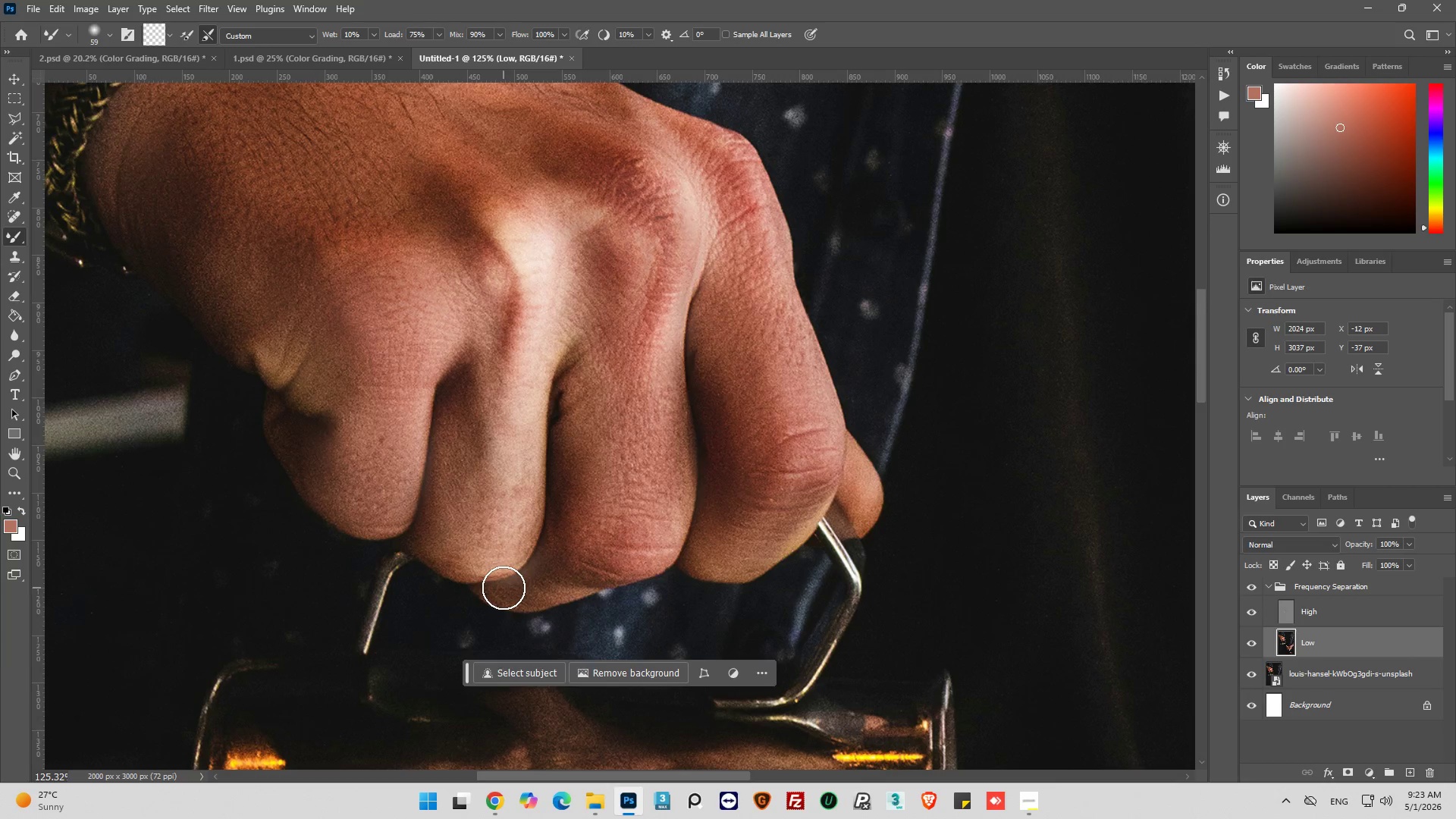 
left_click_drag(start_coordinate=[503, 585], to_coordinate=[667, 468])
 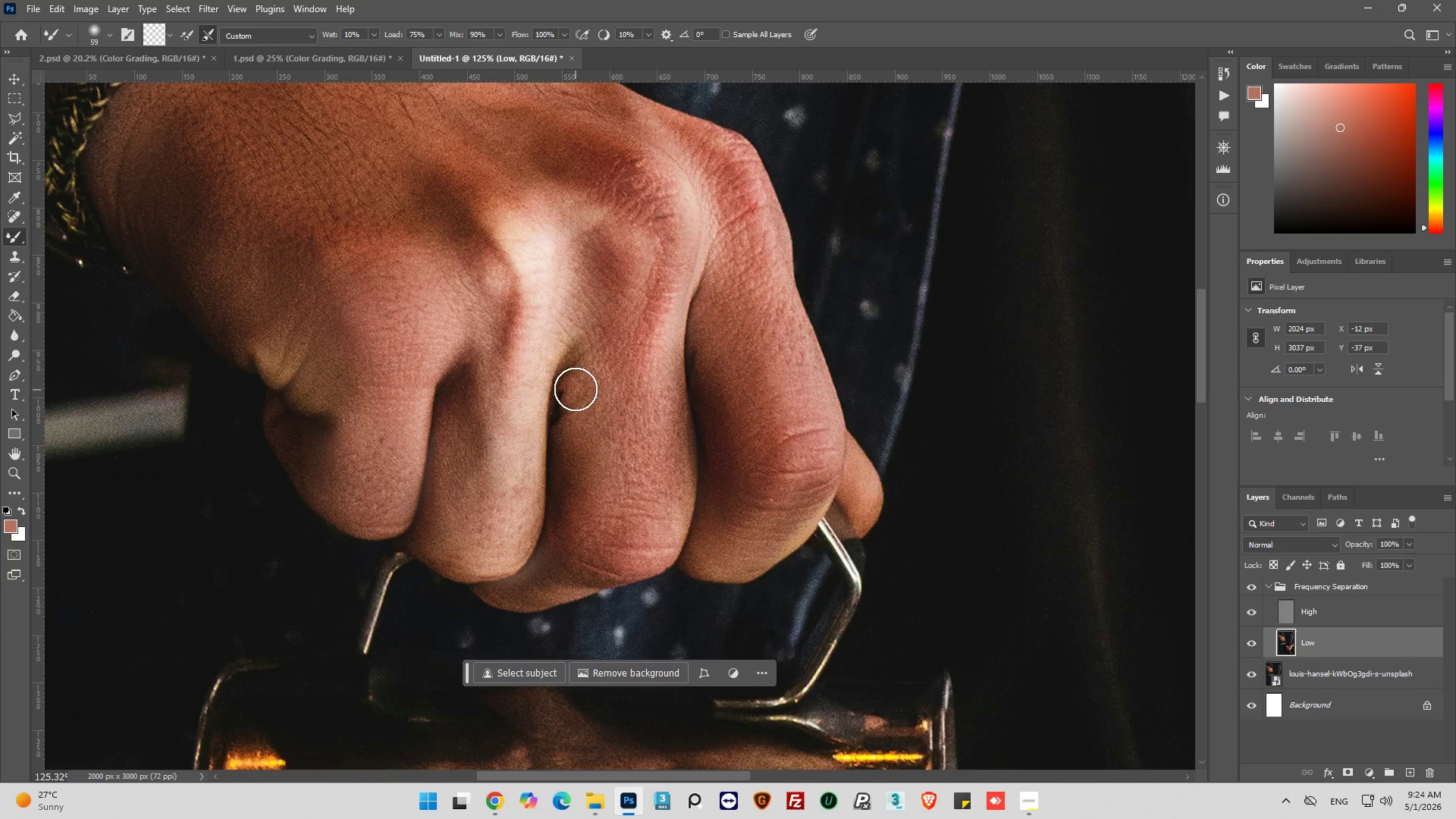 
left_click_drag(start_coordinate=[538, 550], to_coordinate=[574, 457])
 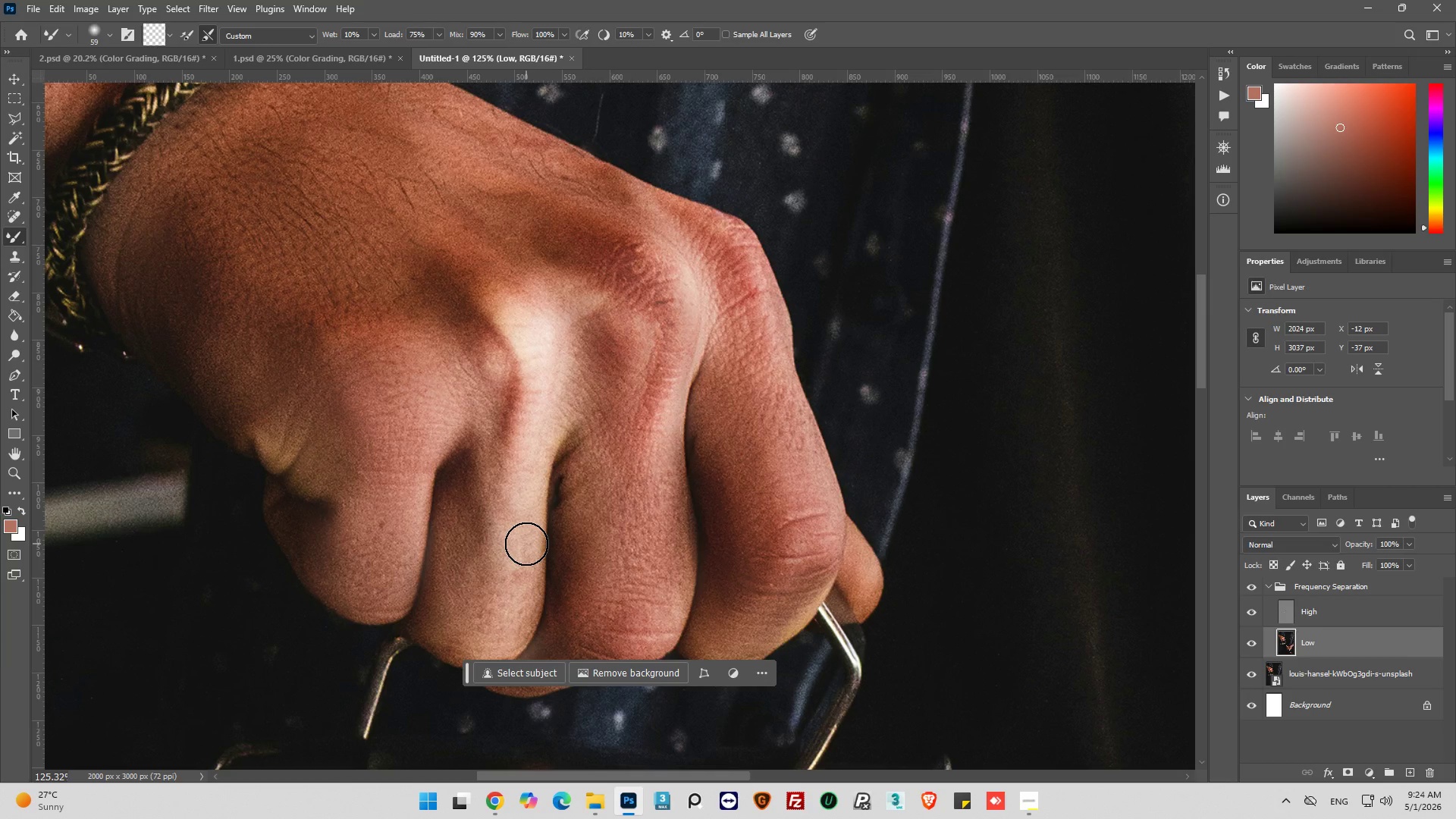 
scroll: coordinate [566, 428], scroll_direction: up, amount: 7.0
 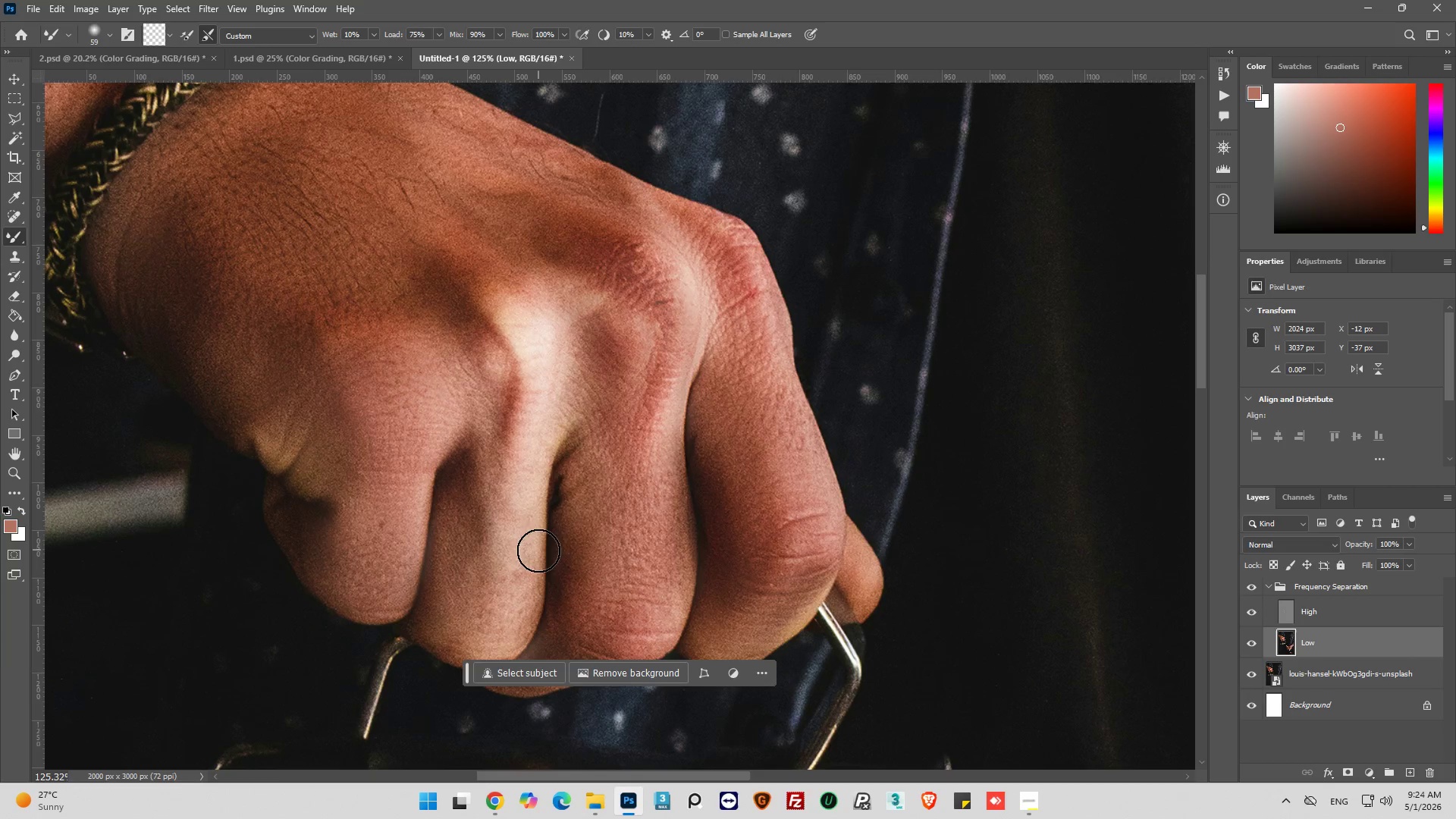 
wait(12.55)
 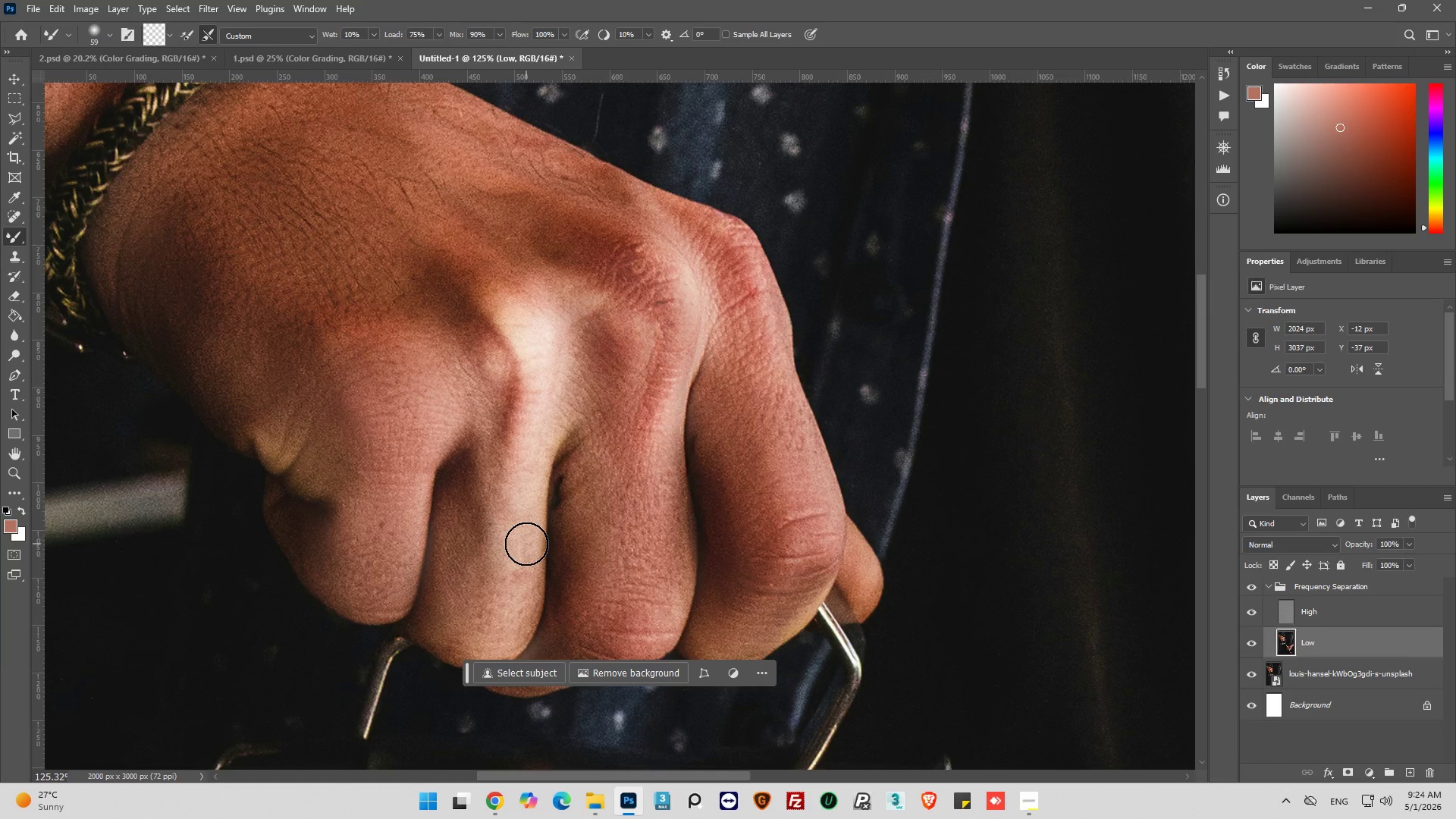 
scroll: coordinate [514, 438], scroll_direction: down, amount: 1.0
 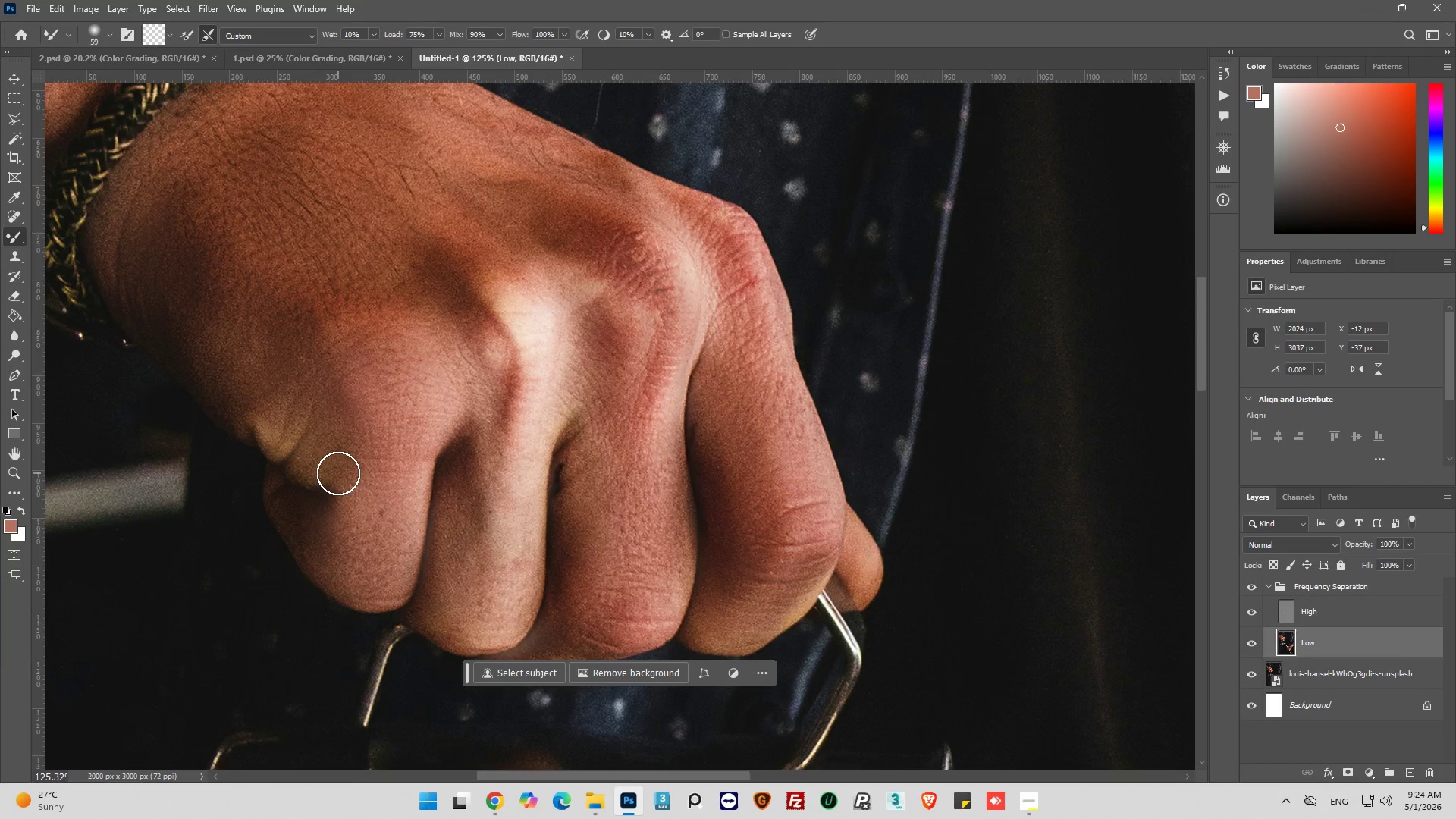 
wait(15.11)
 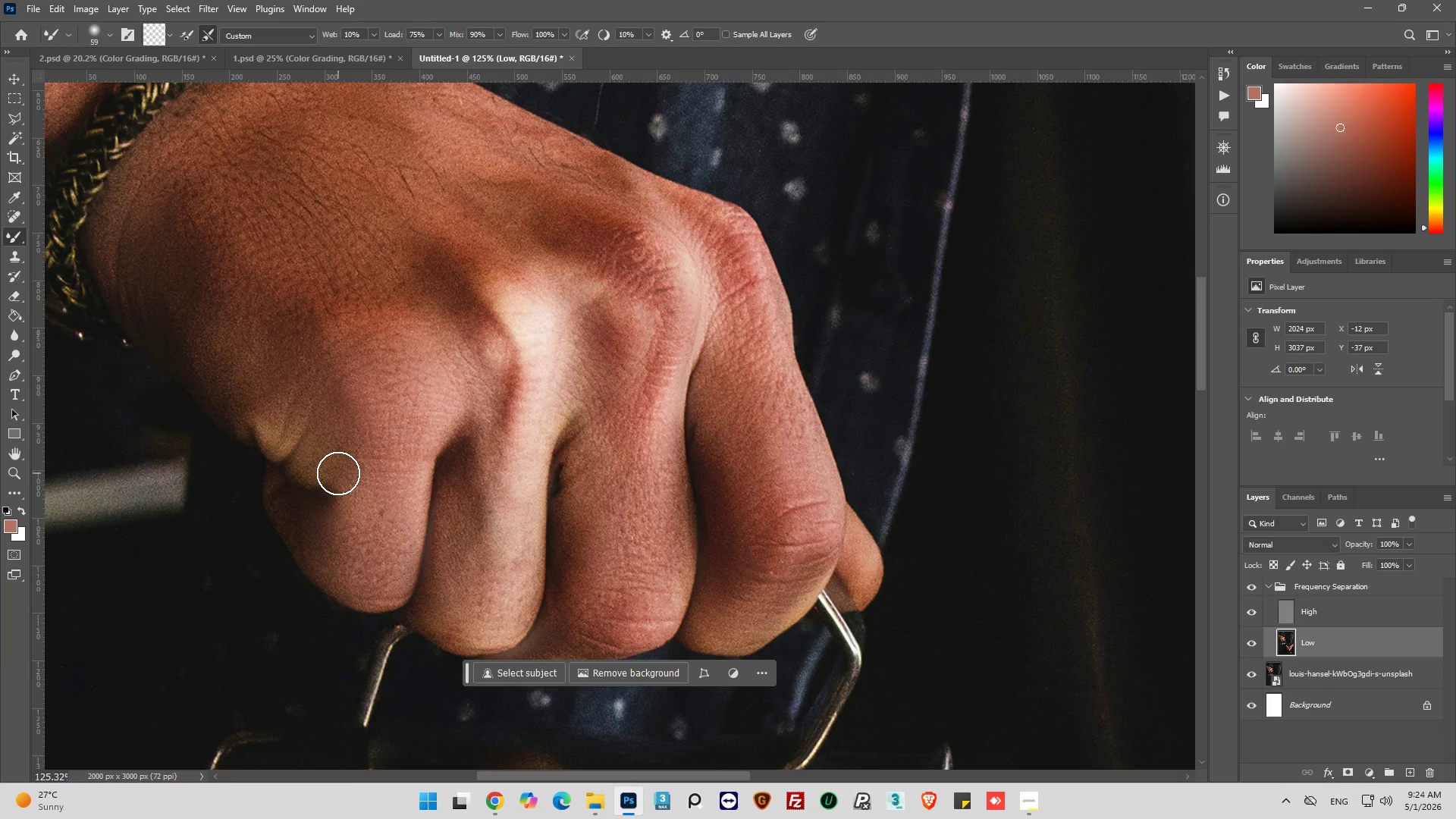 
key(Alt+AltLeft)
 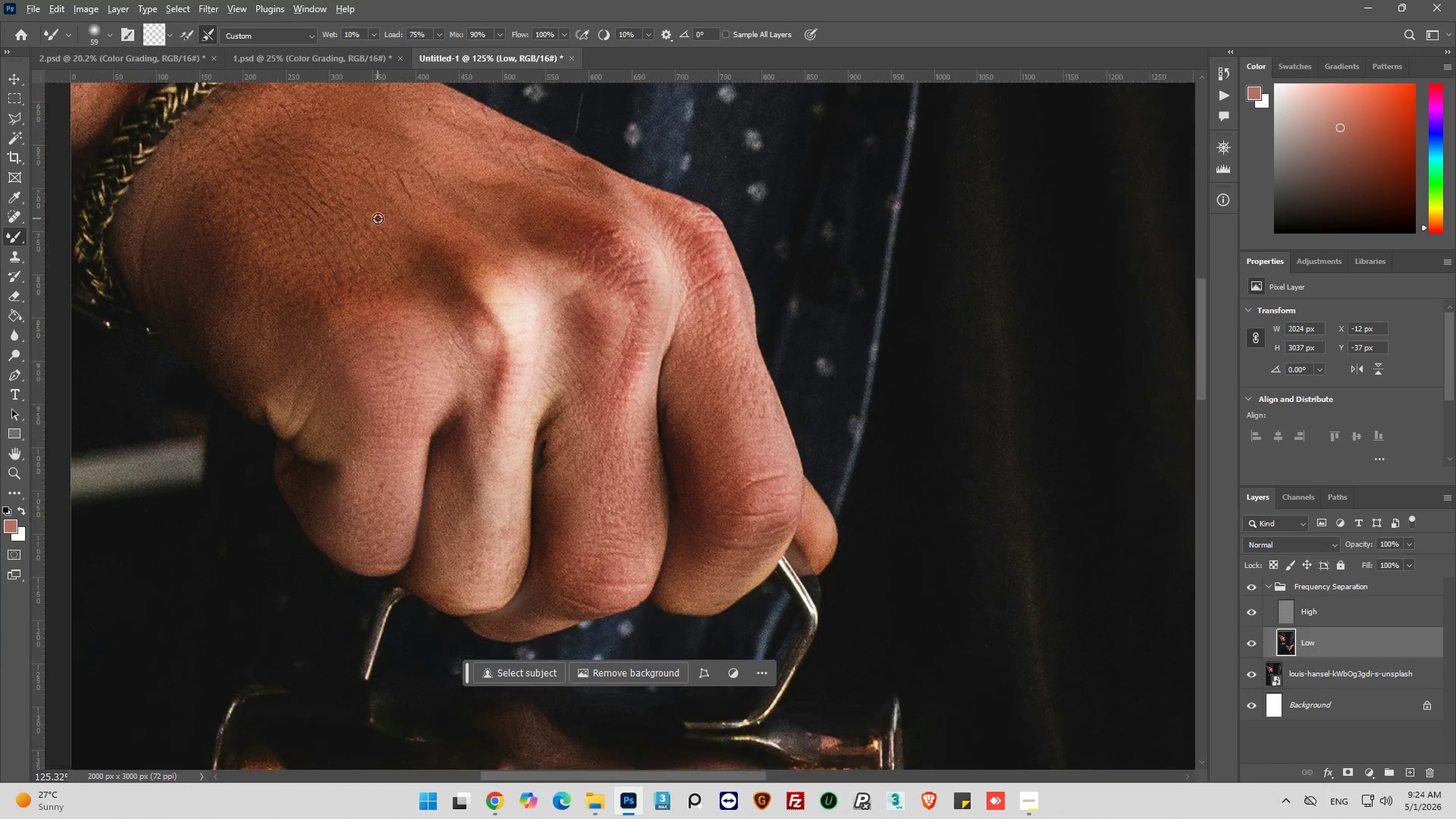 
hold_key(key=AltLeft, duration=0.47)
scroll: coordinate [213, 240], scroll_direction: up, amount: 8.0
 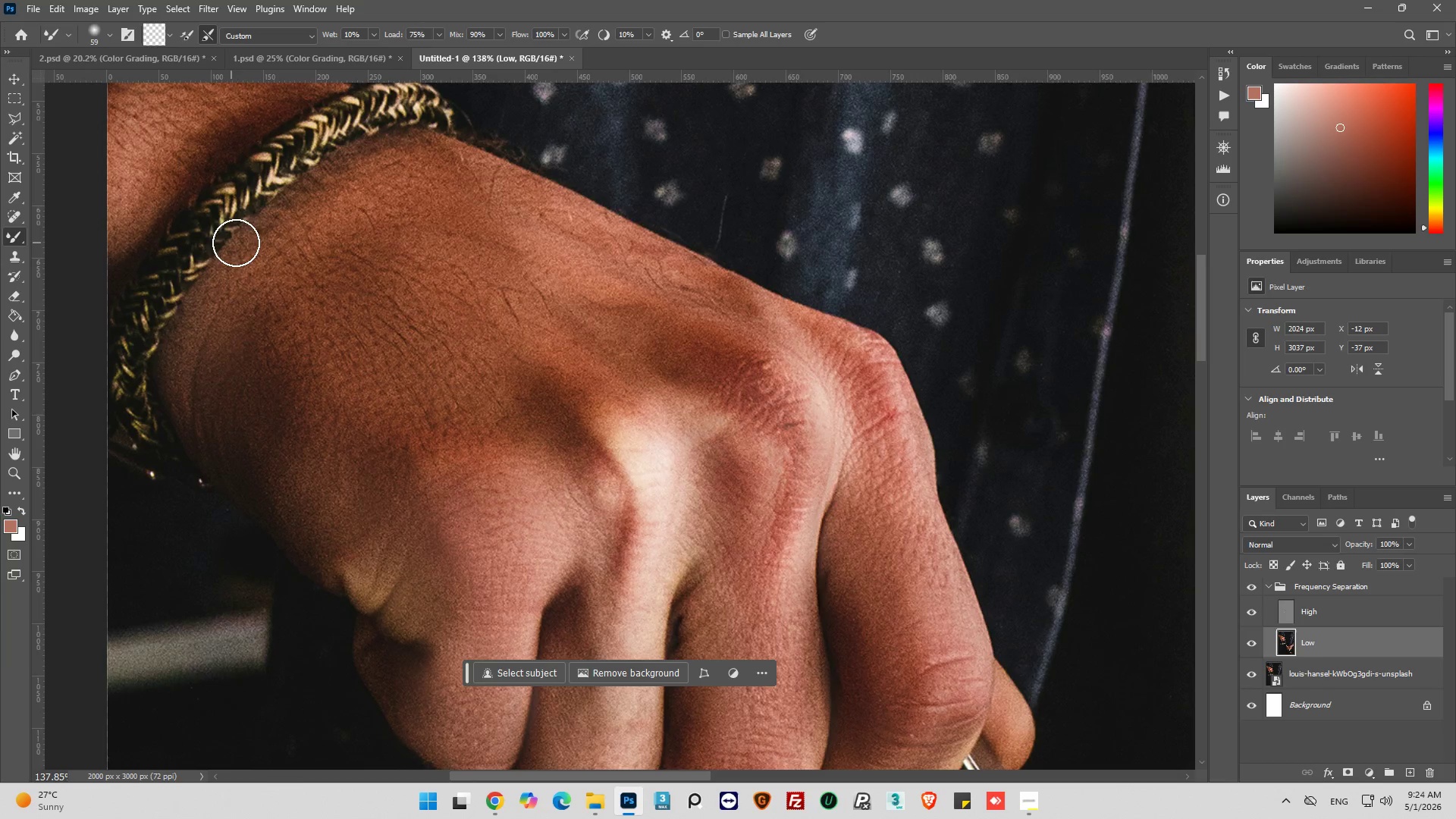 
left_click_drag(start_coordinate=[278, 256], to_coordinate=[280, 263])
 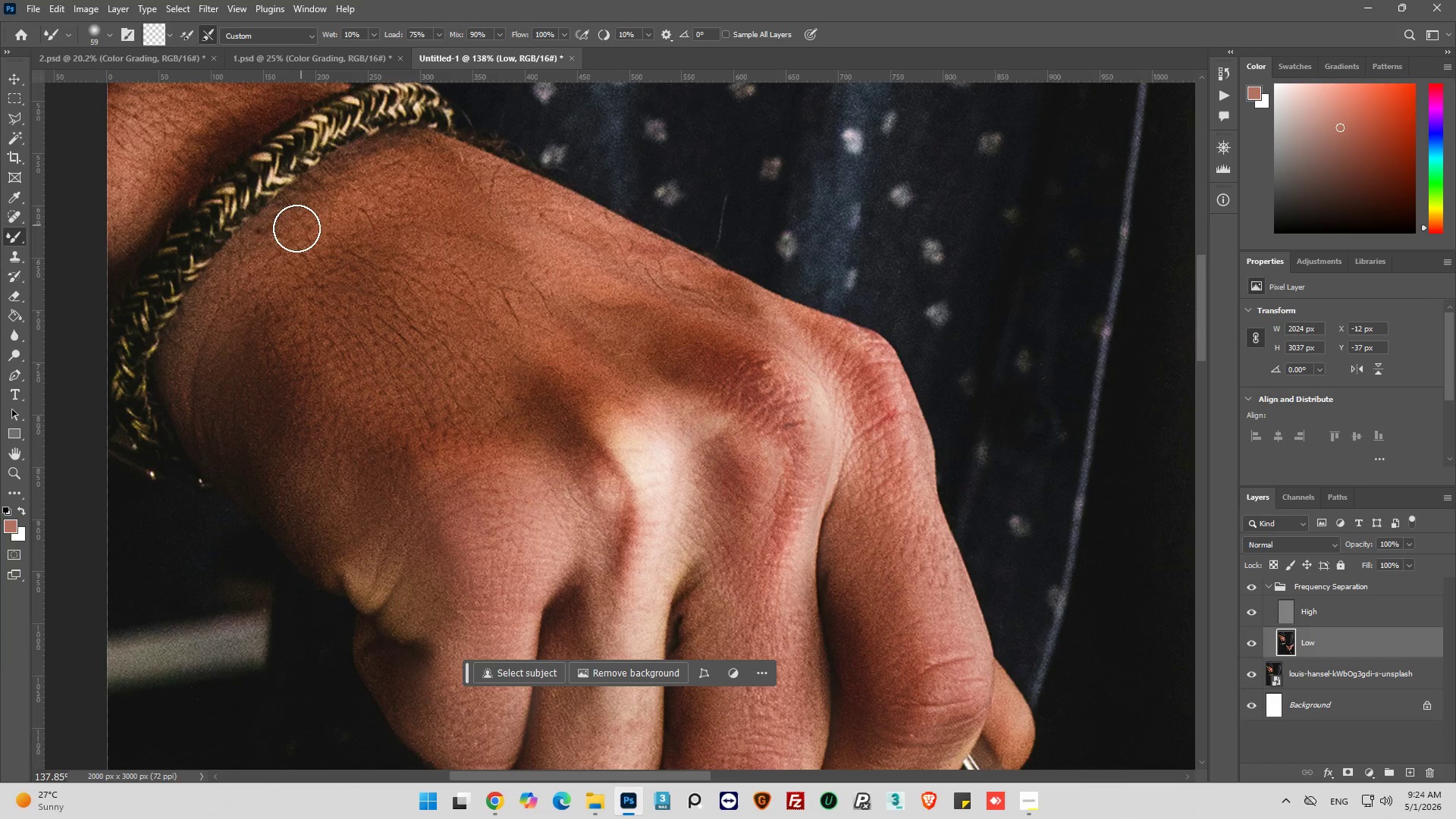 
left_click_drag(start_coordinate=[297, 228], to_coordinate=[228, 300])
 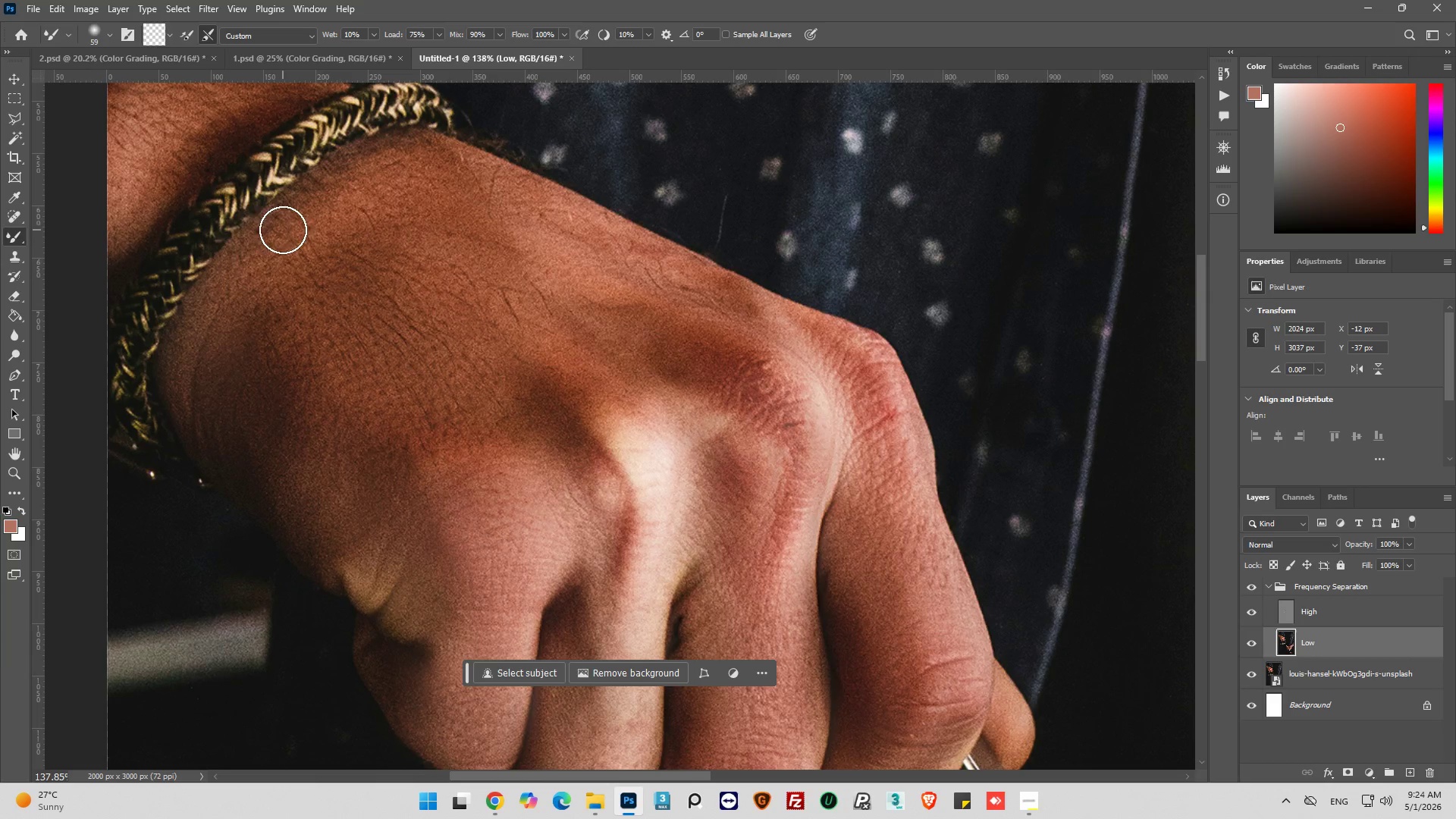 
left_click_drag(start_coordinate=[282, 231], to_coordinate=[203, 334])
 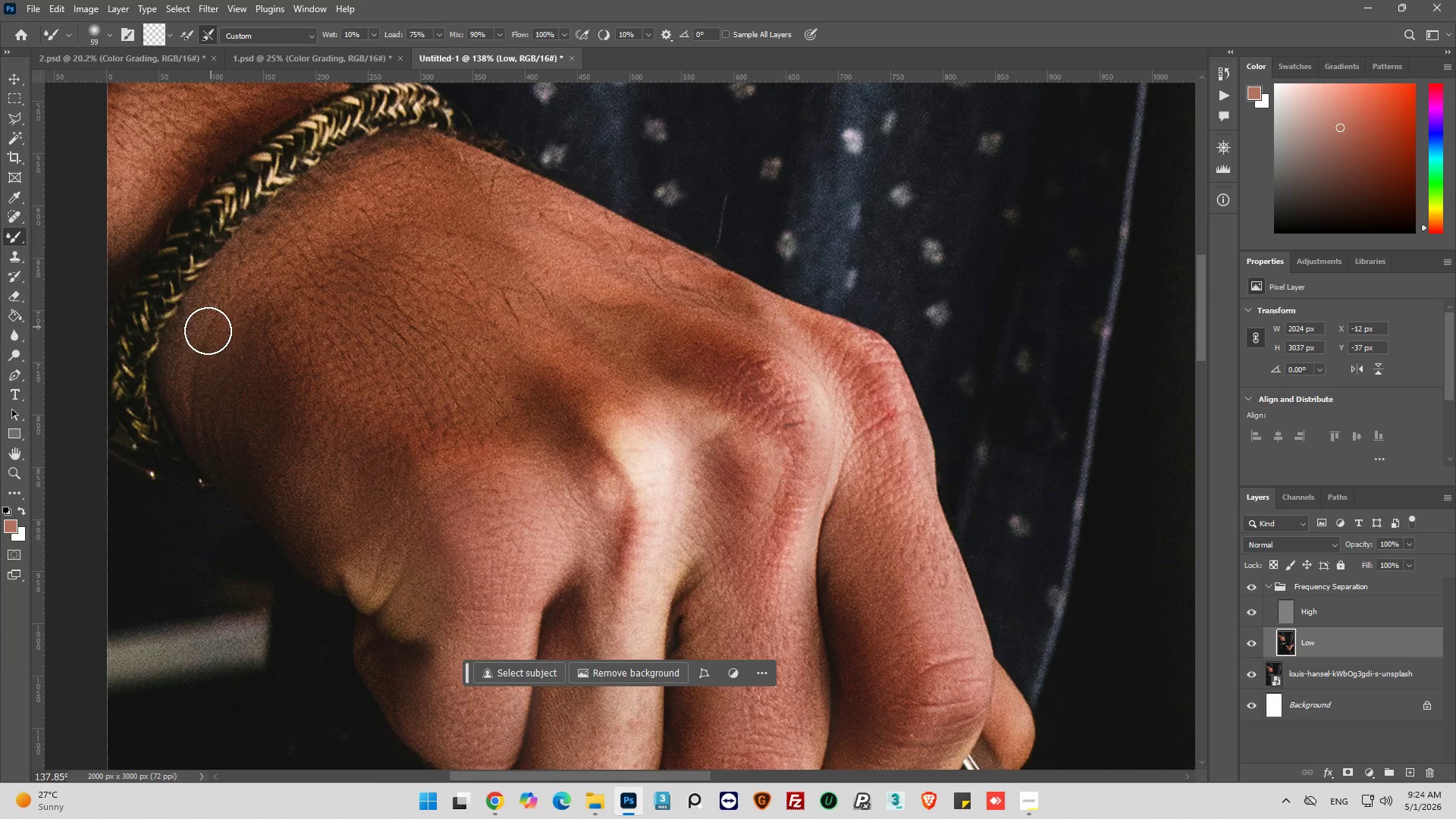 
left_click_drag(start_coordinate=[206, 334], to_coordinate=[231, 454])
 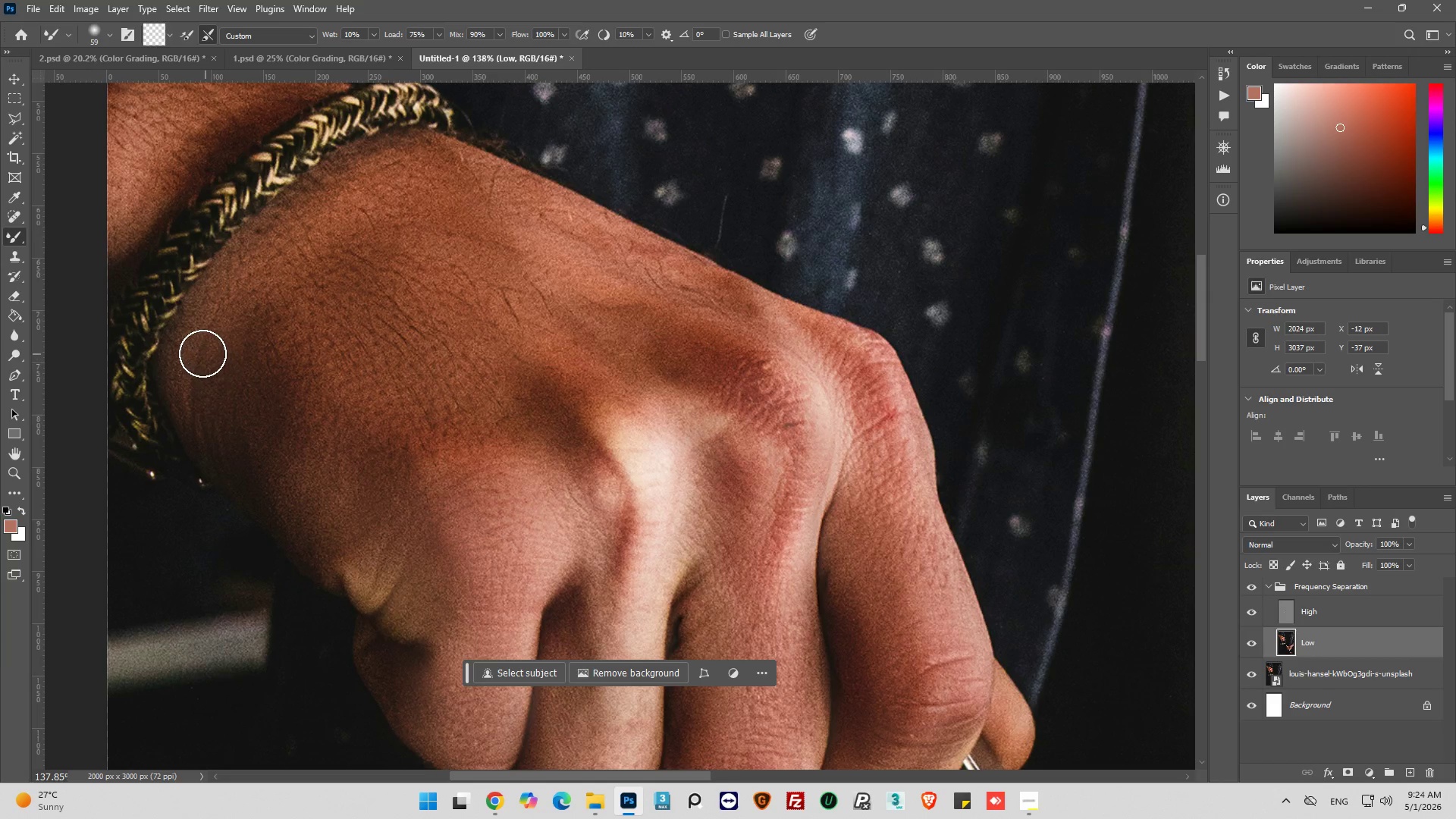 
left_click_drag(start_coordinate=[200, 353], to_coordinate=[188, 398])
 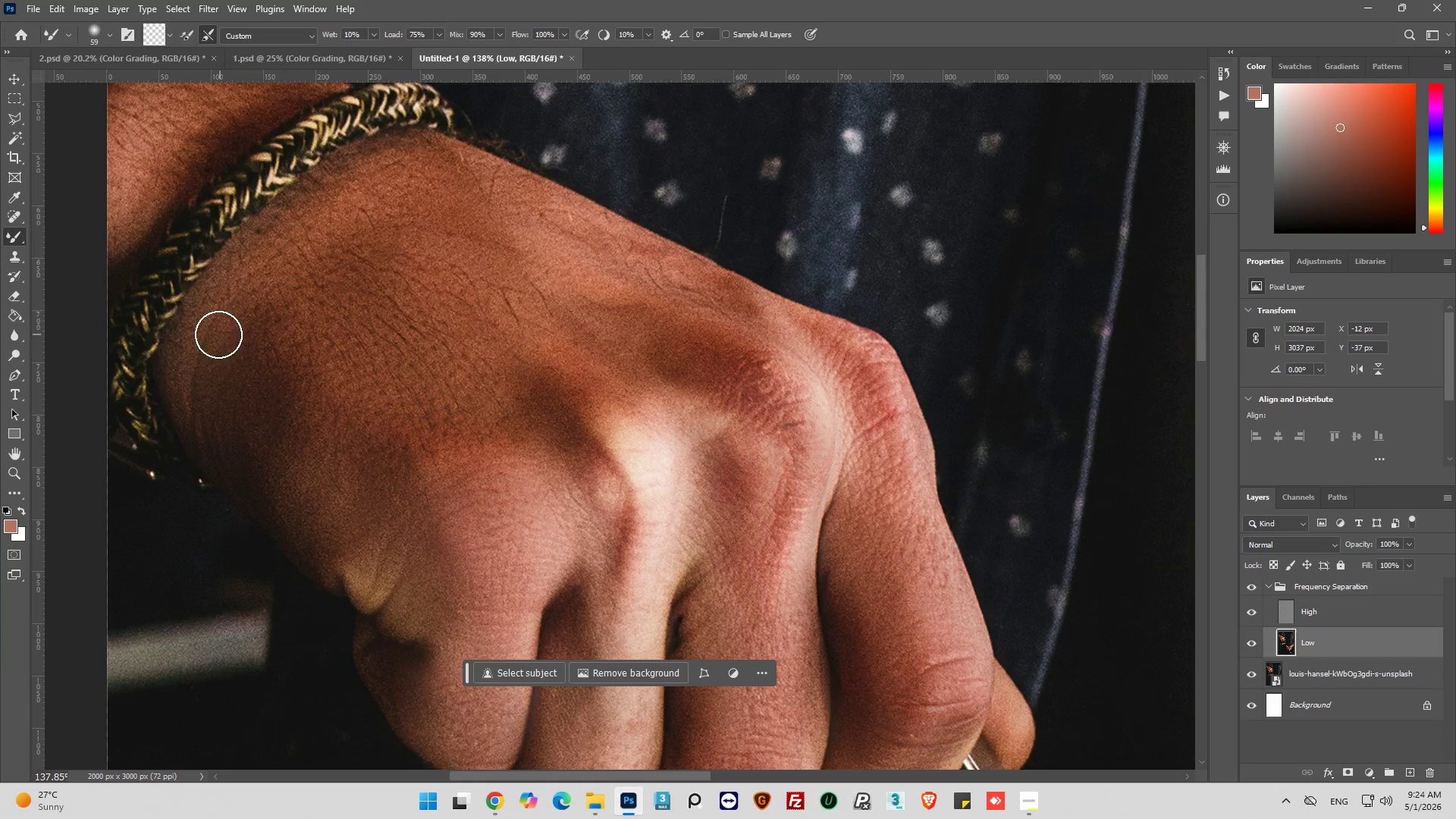 
left_click_drag(start_coordinate=[215, 334], to_coordinate=[174, 384])
 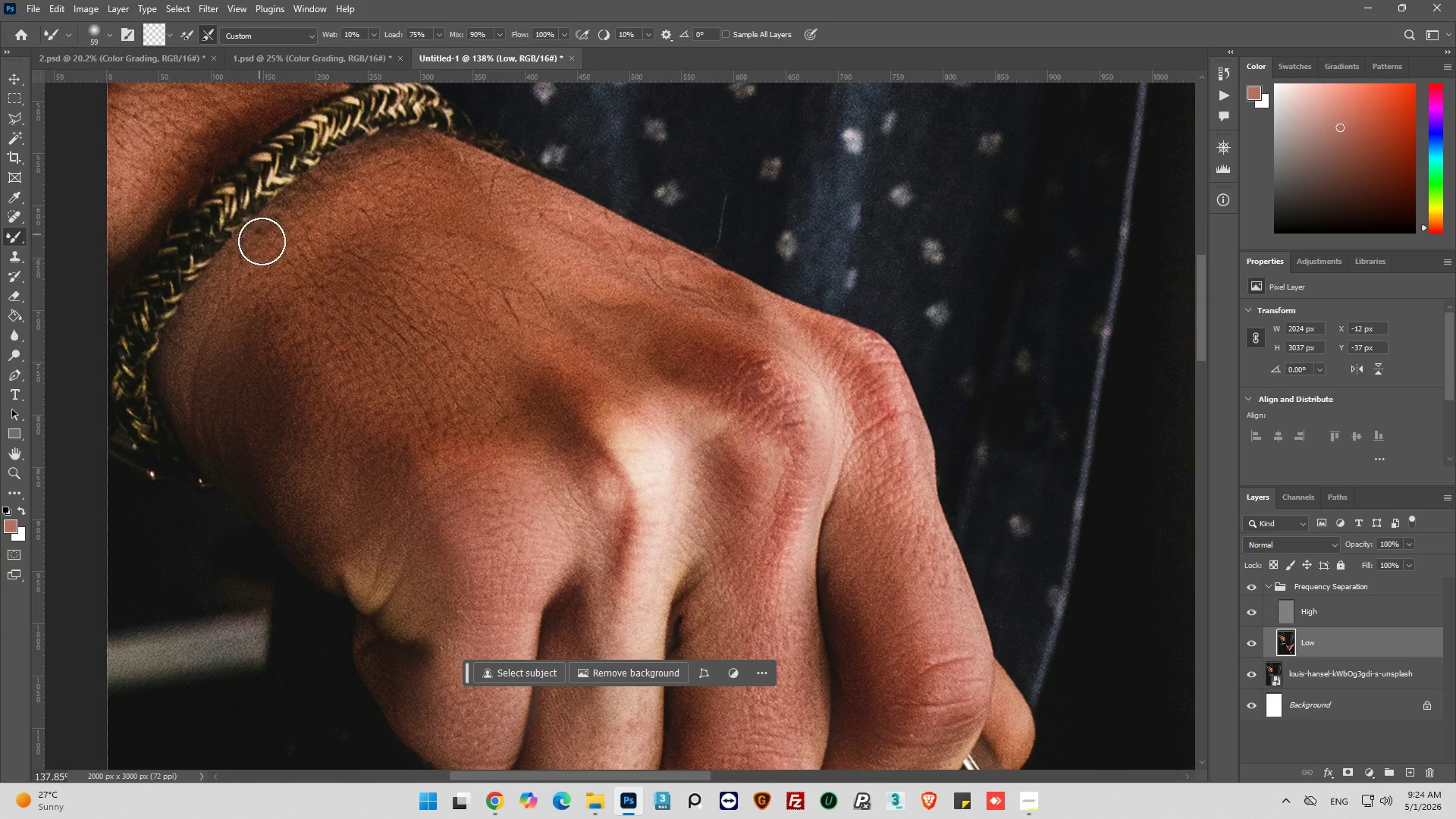 
left_click_drag(start_coordinate=[283, 242], to_coordinate=[355, 171])
 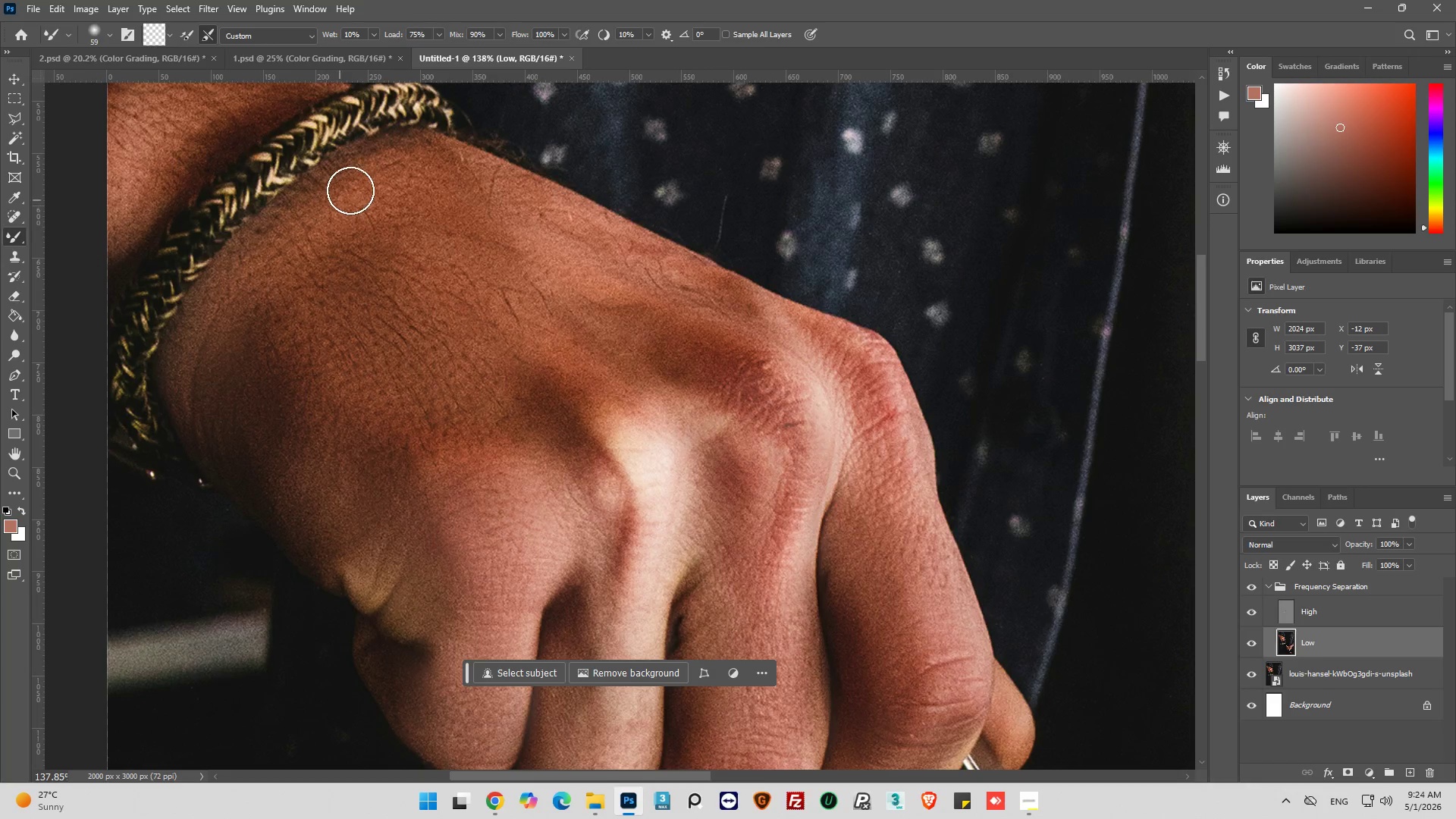 
left_click_drag(start_coordinate=[353, 188], to_coordinate=[412, 152])
 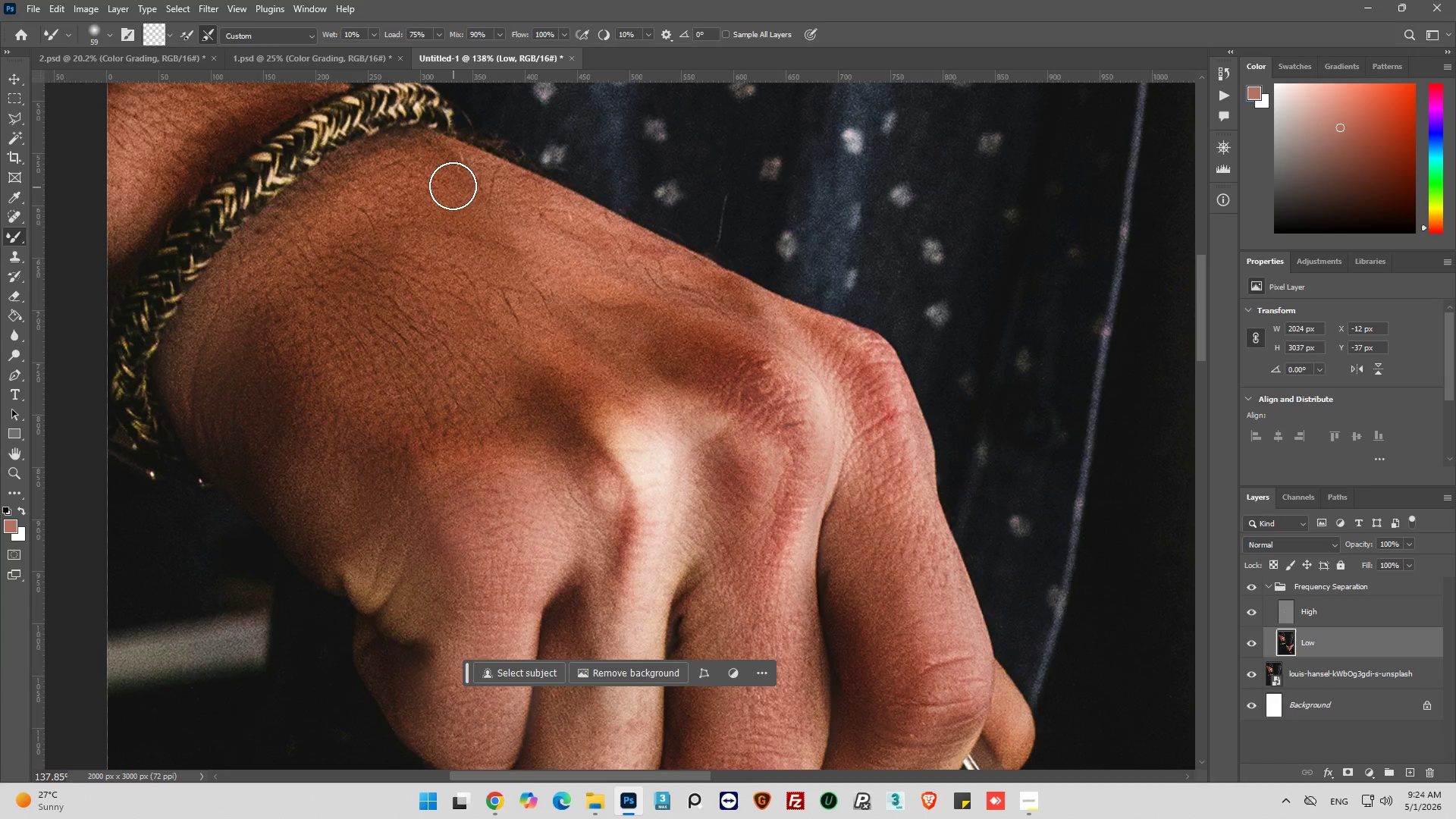 
left_click_drag(start_coordinate=[452, 168], to_coordinate=[544, 238])
 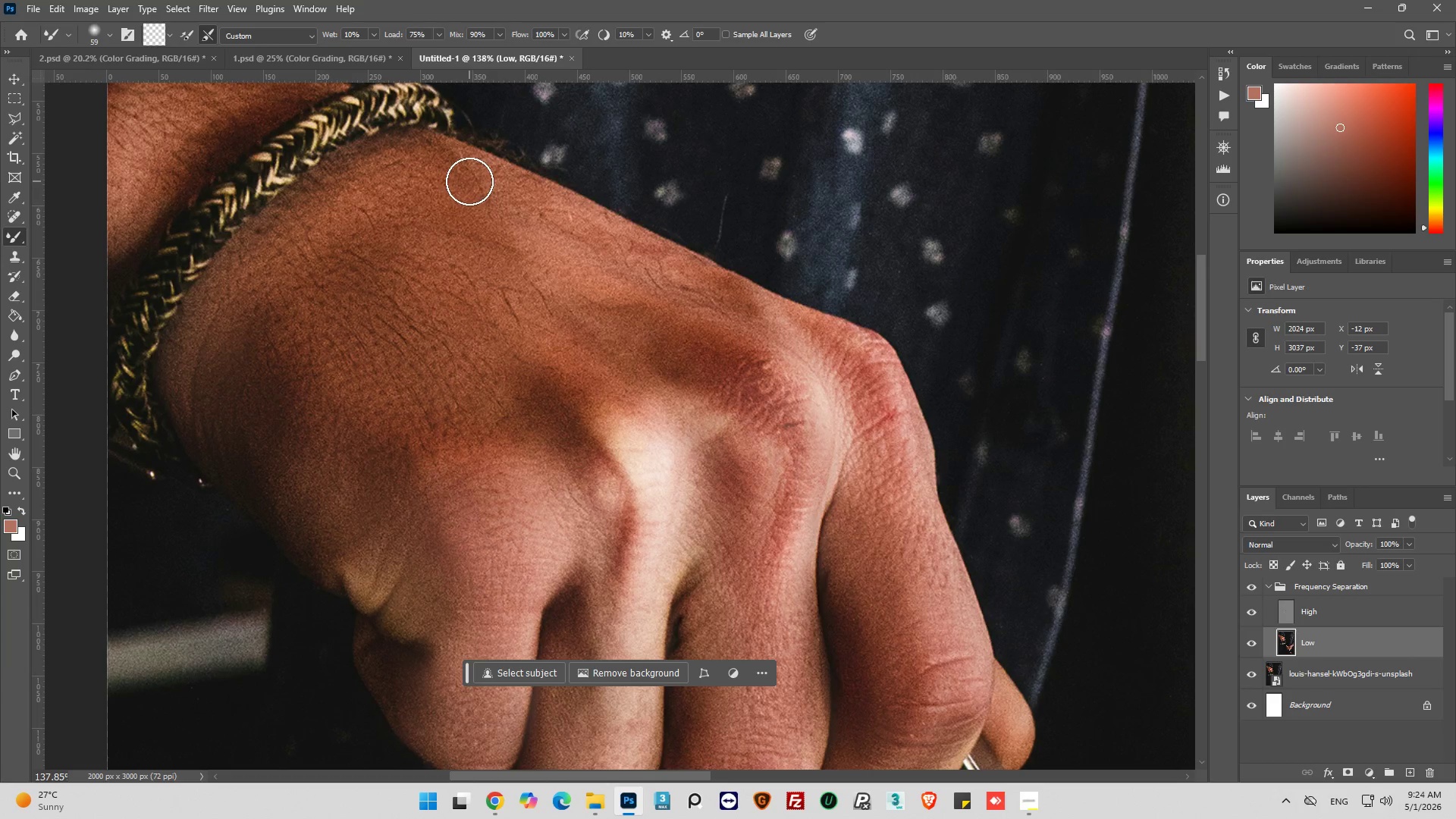 
left_click_drag(start_coordinate=[469, 181], to_coordinate=[577, 234])
 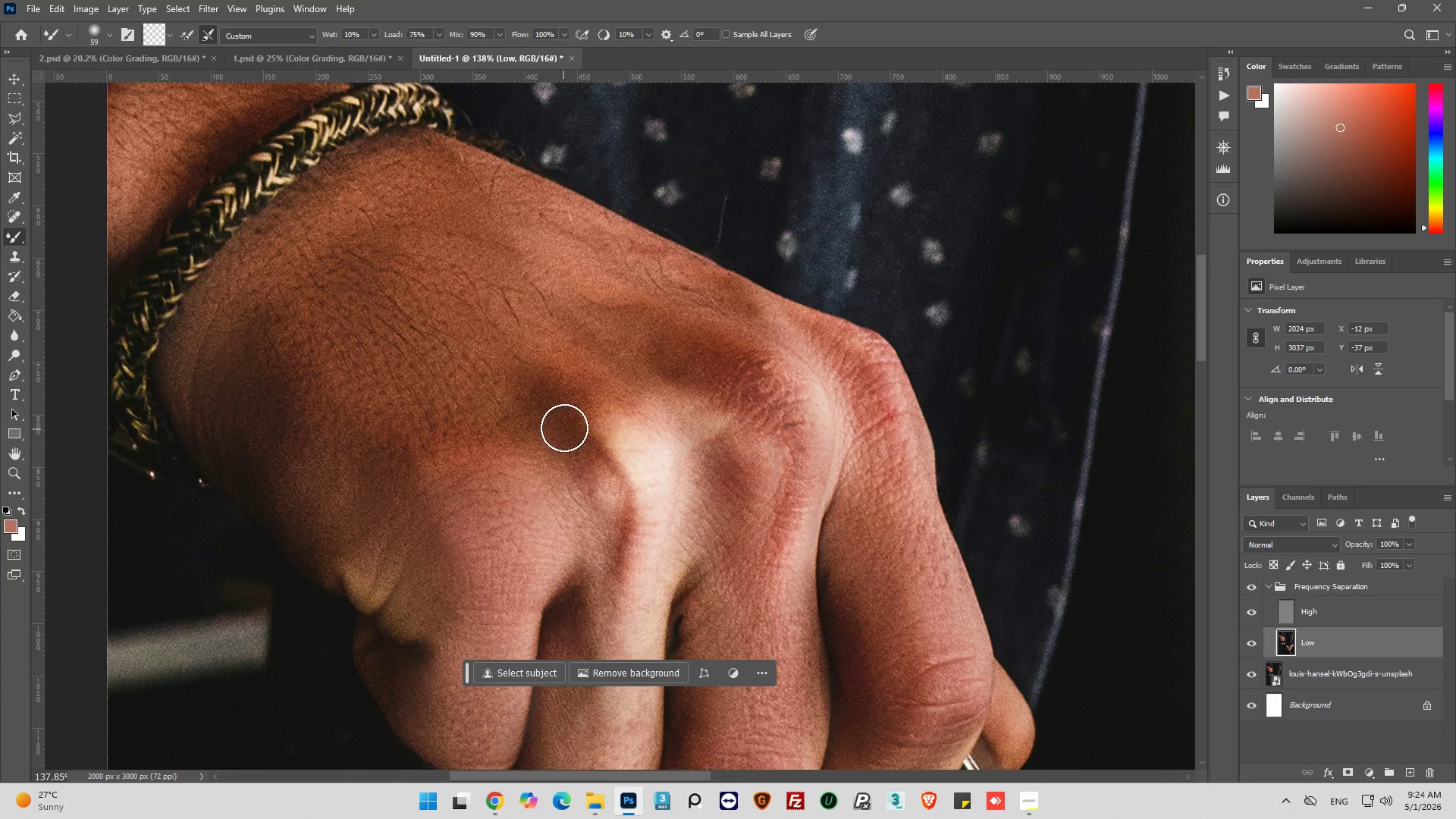 
left_click_drag(start_coordinate=[577, 416], to_coordinate=[617, 619])
 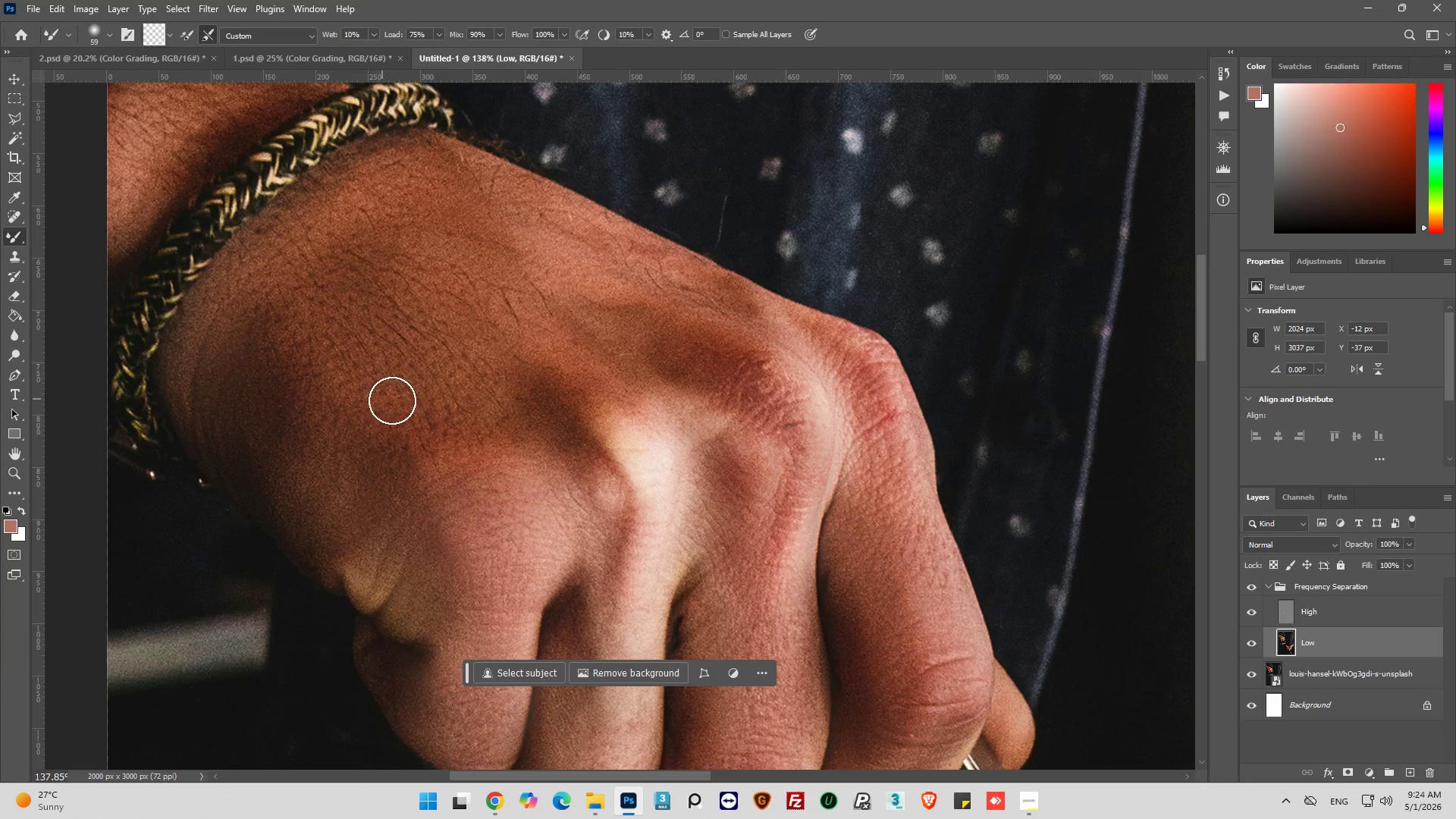 
key(Alt+AltLeft)
 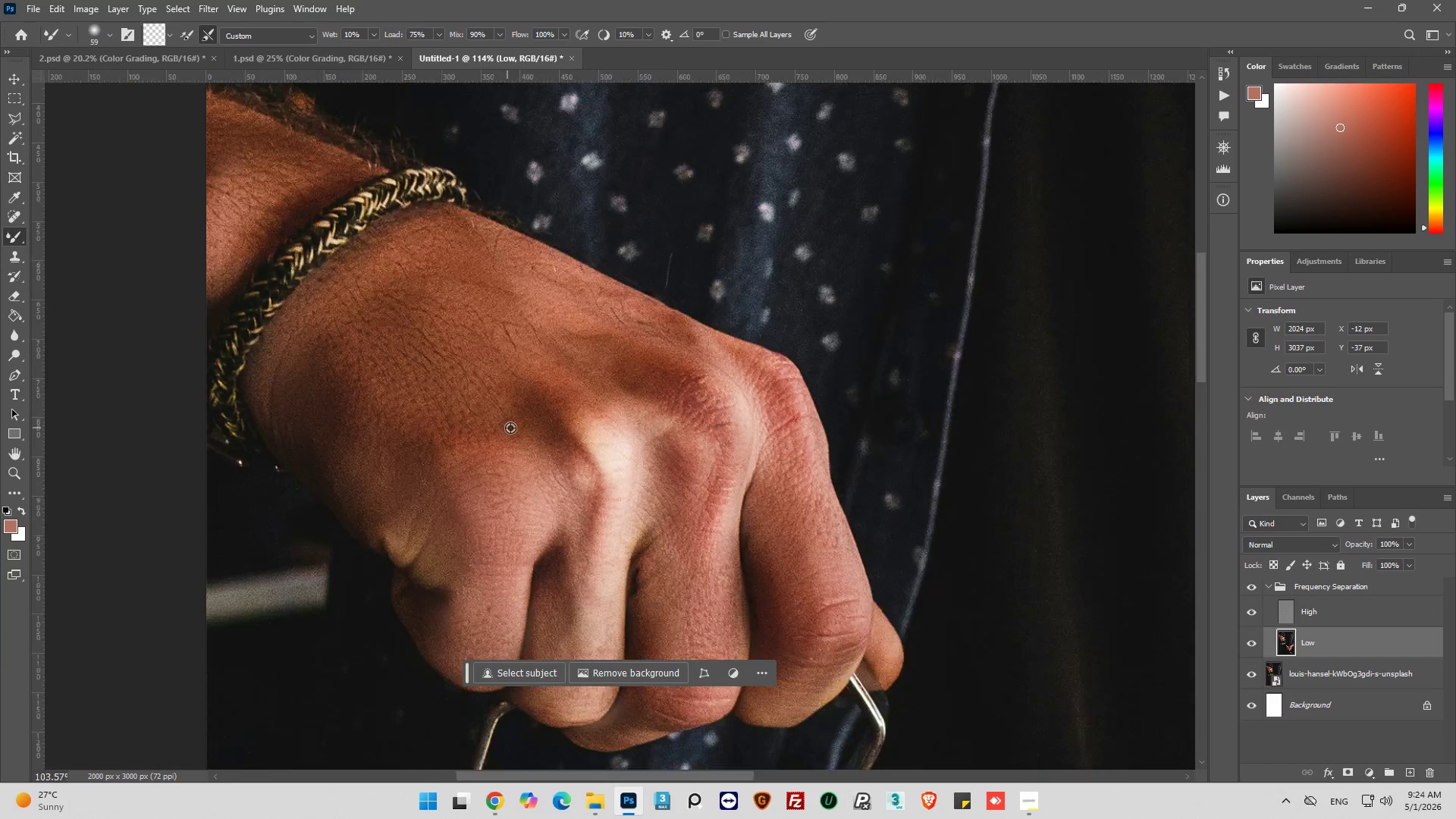 
key(Alt+AltLeft)
 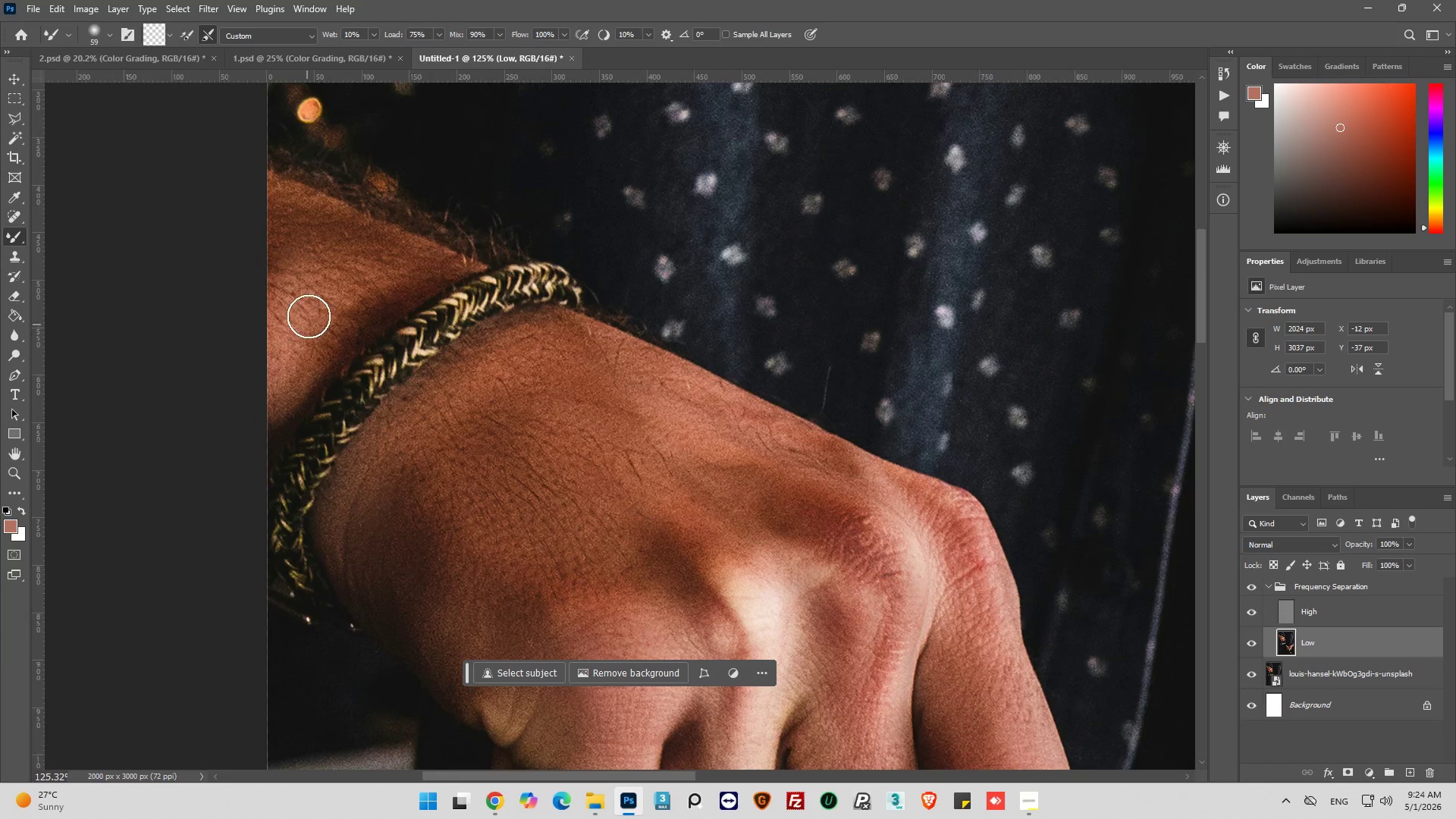 
scroll: coordinate [307, 279], scroll_direction: up, amount: 2.0
 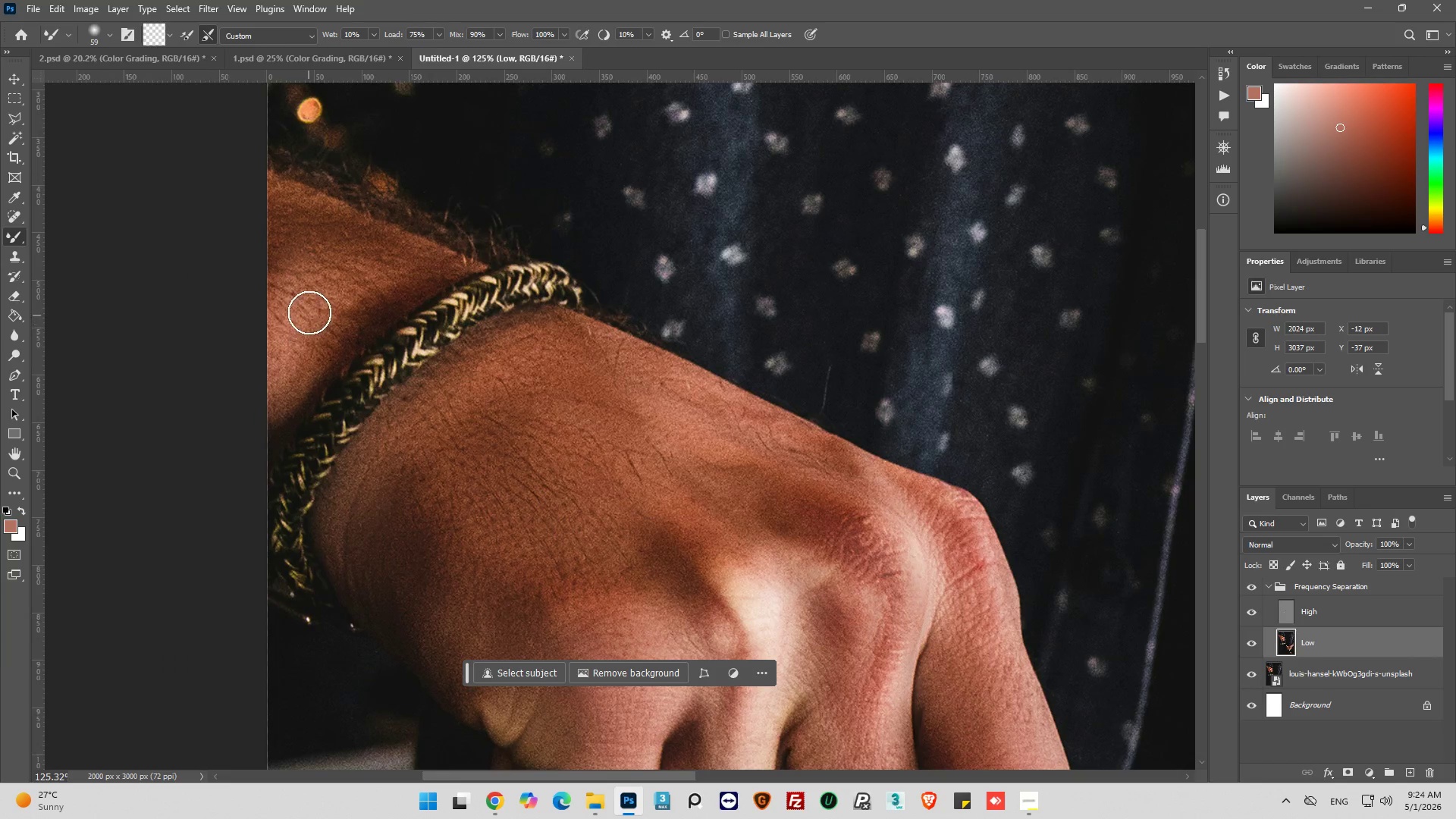 
left_click_drag(start_coordinate=[309, 313], to_coordinate=[293, 266])
 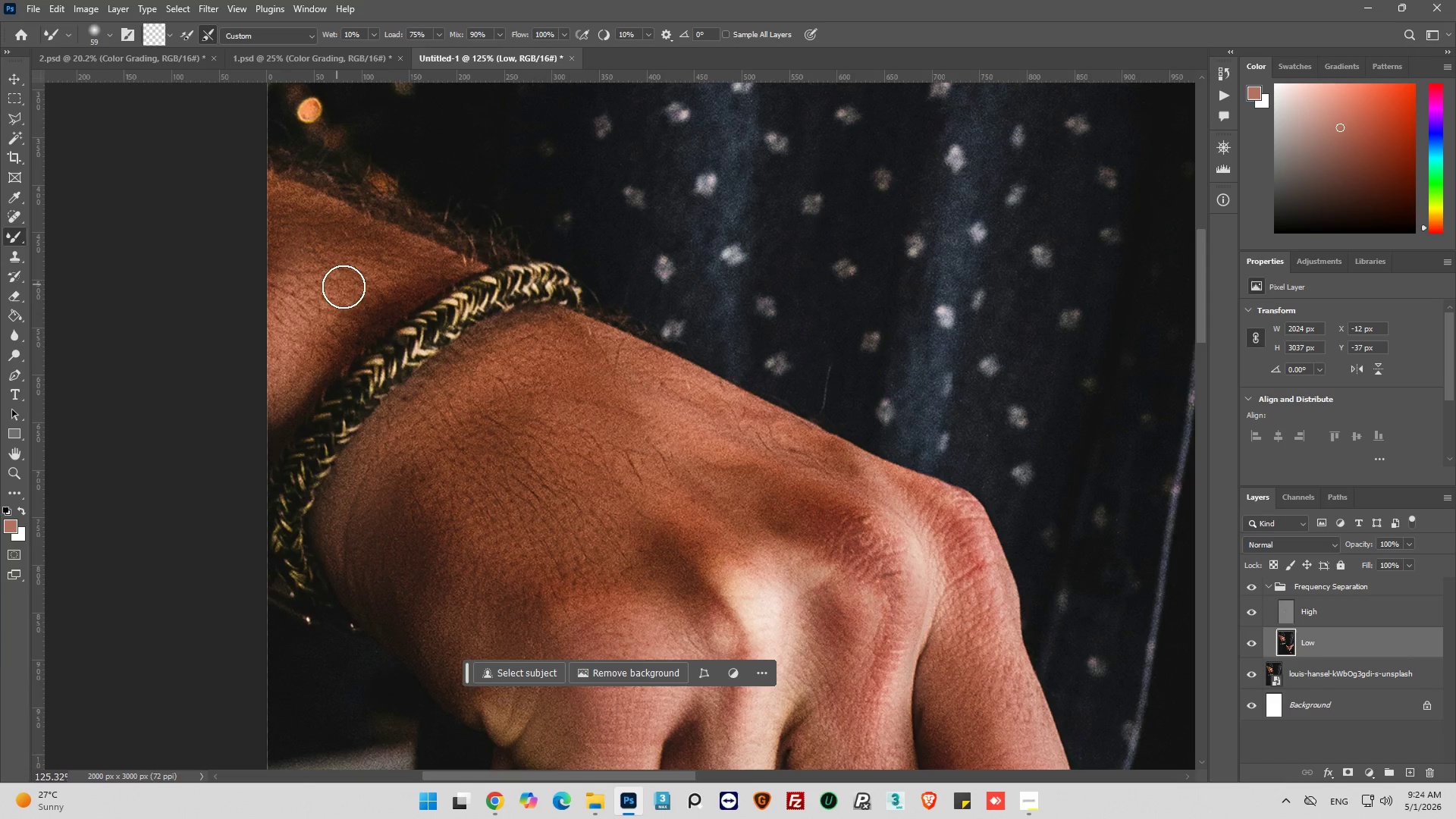 
left_click_drag(start_coordinate=[322, 328], to_coordinate=[253, 439])
 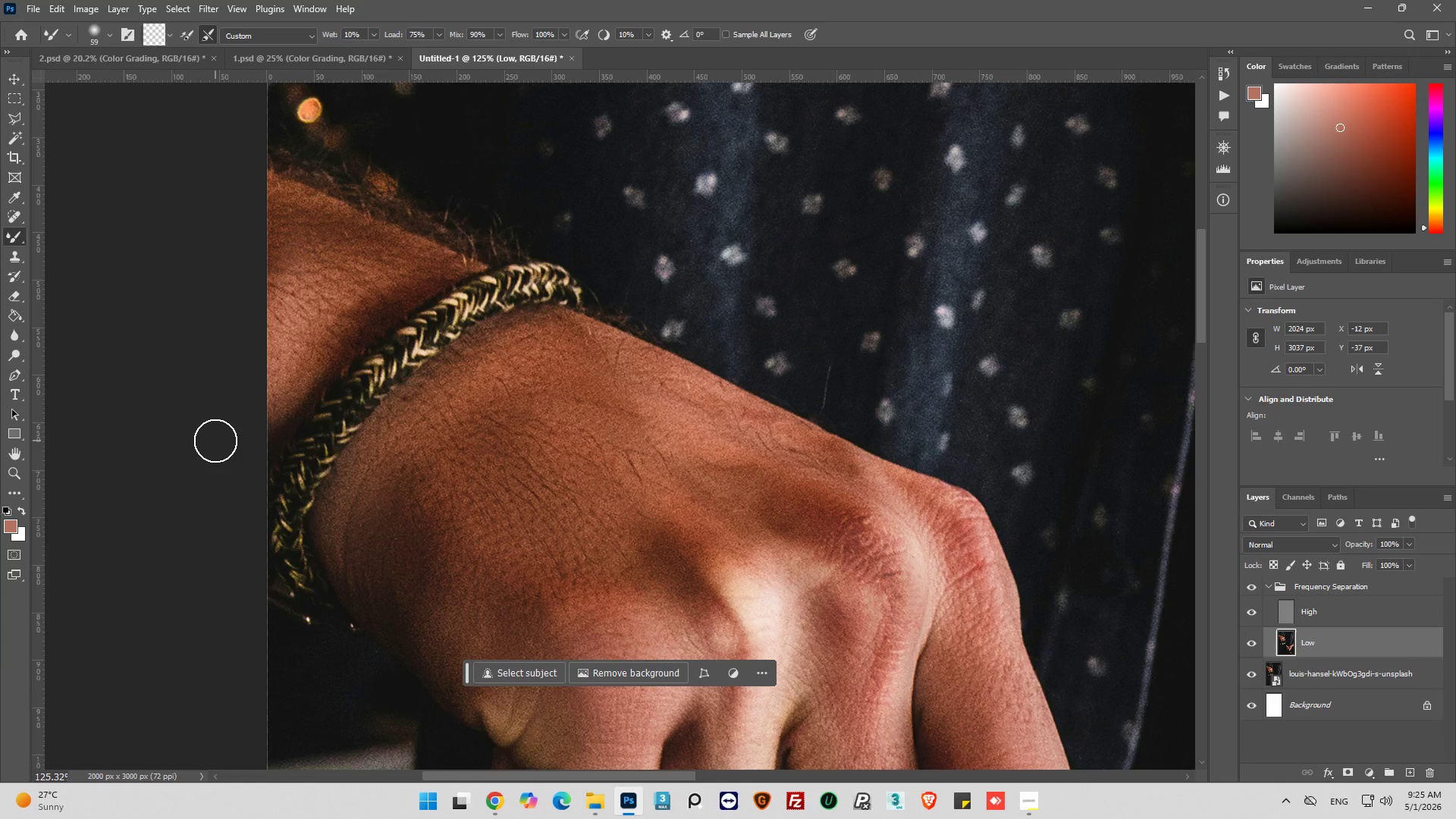 
wait(13.67)
 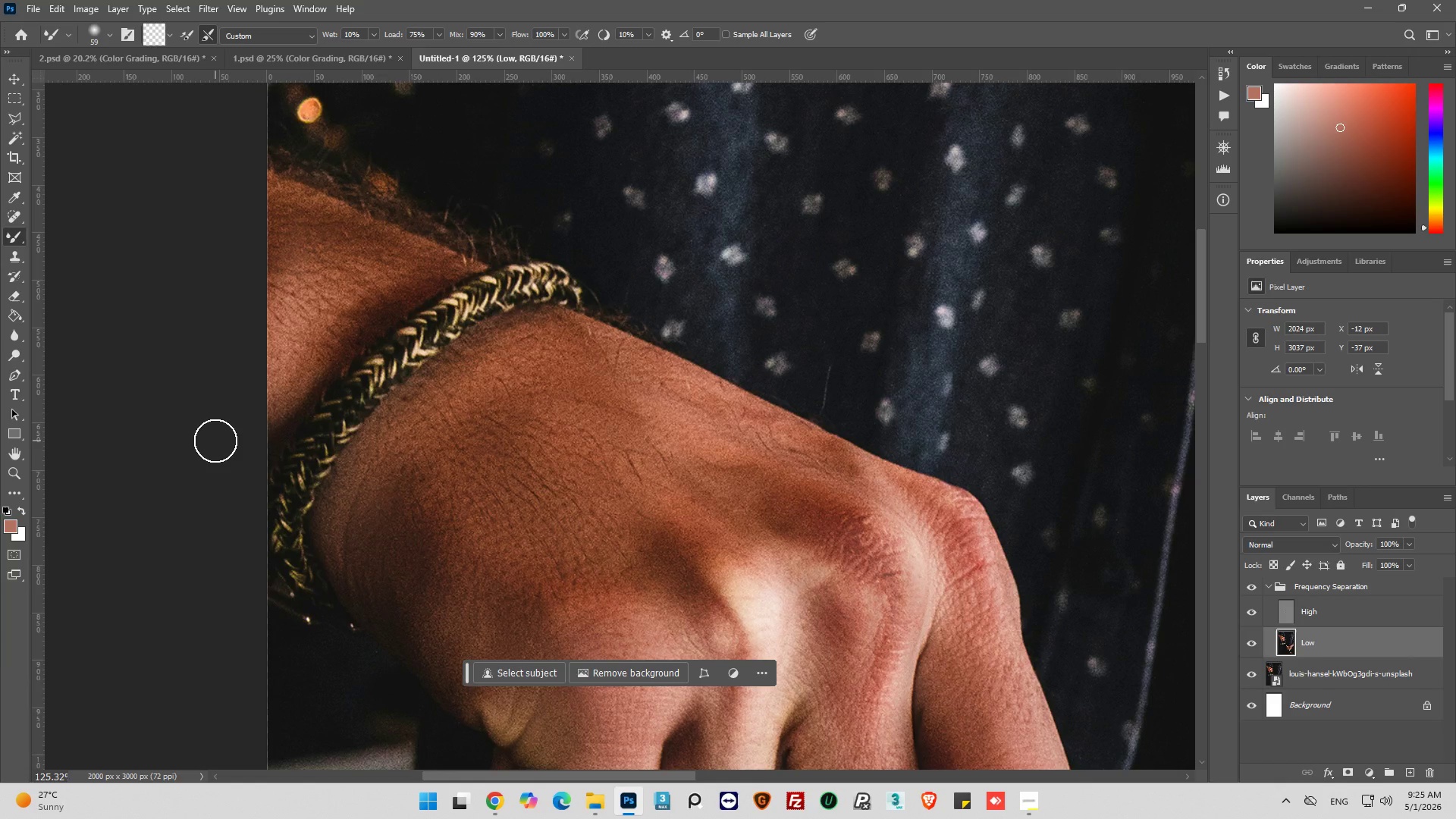 
left_click_drag(start_coordinate=[341, 283], to_coordinate=[265, 298])
 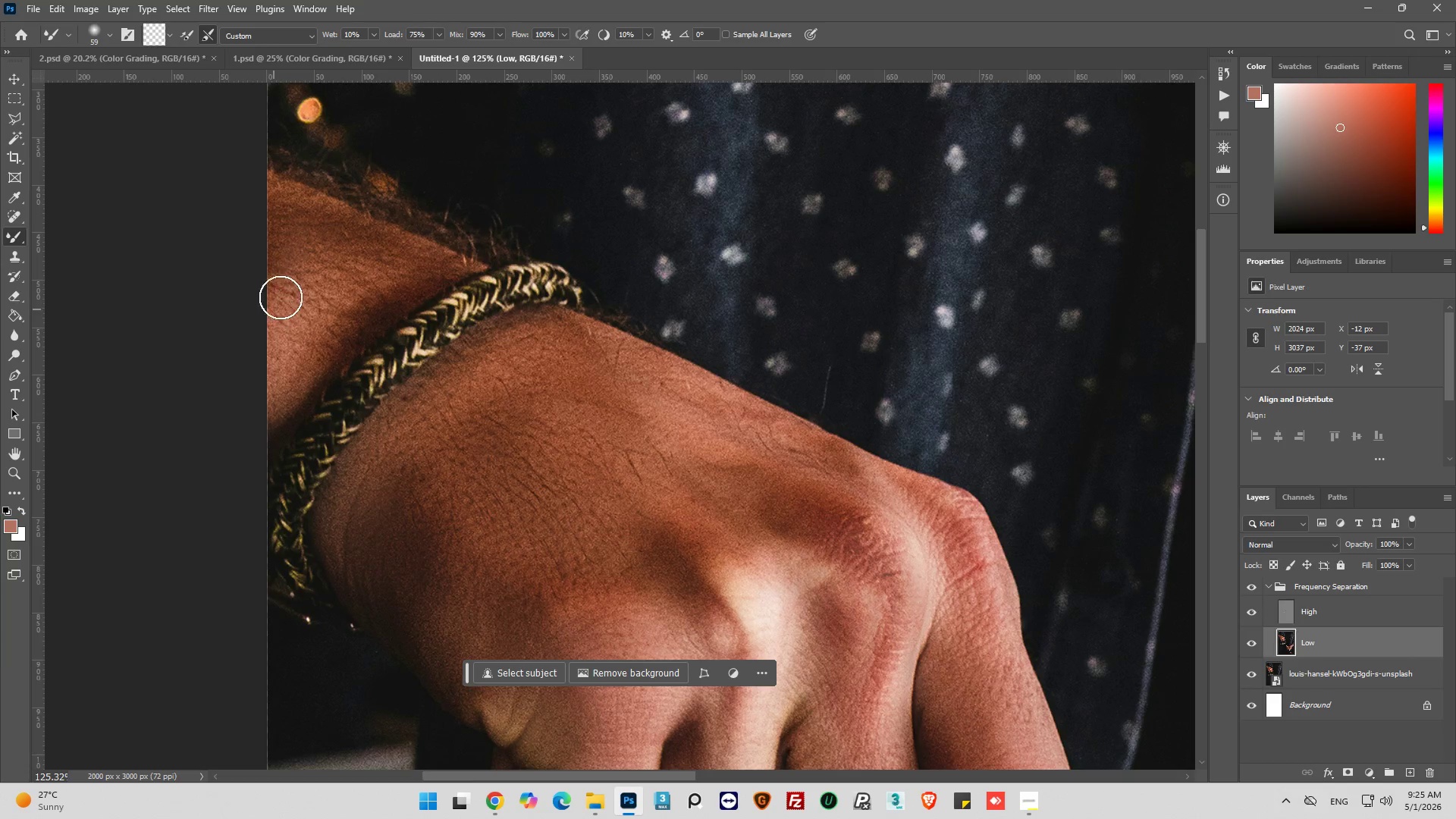 
left_click_drag(start_coordinate=[274, 309], to_coordinate=[306, 271])
 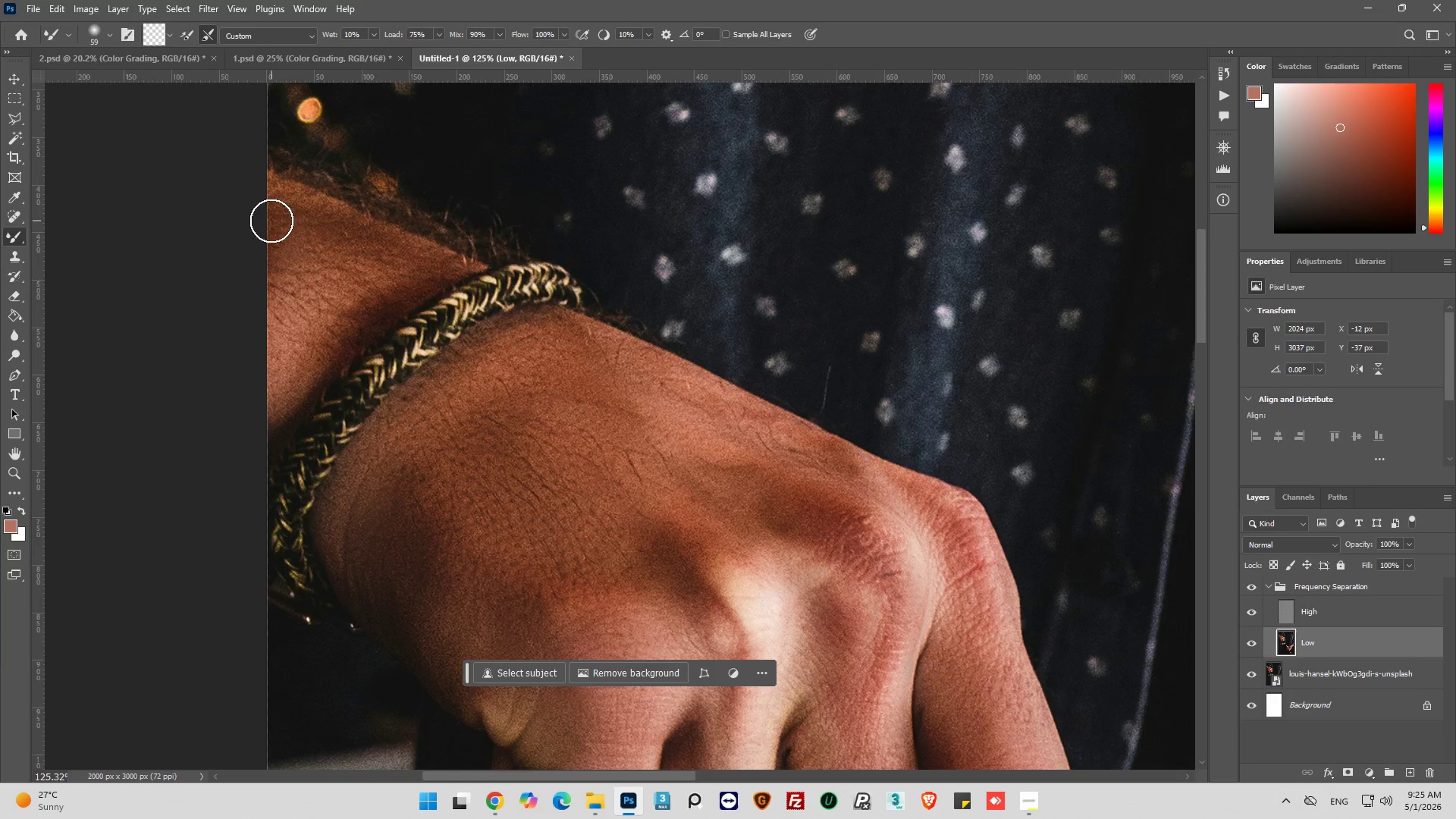 
left_click_drag(start_coordinate=[271, 221], to_coordinate=[354, 241])
 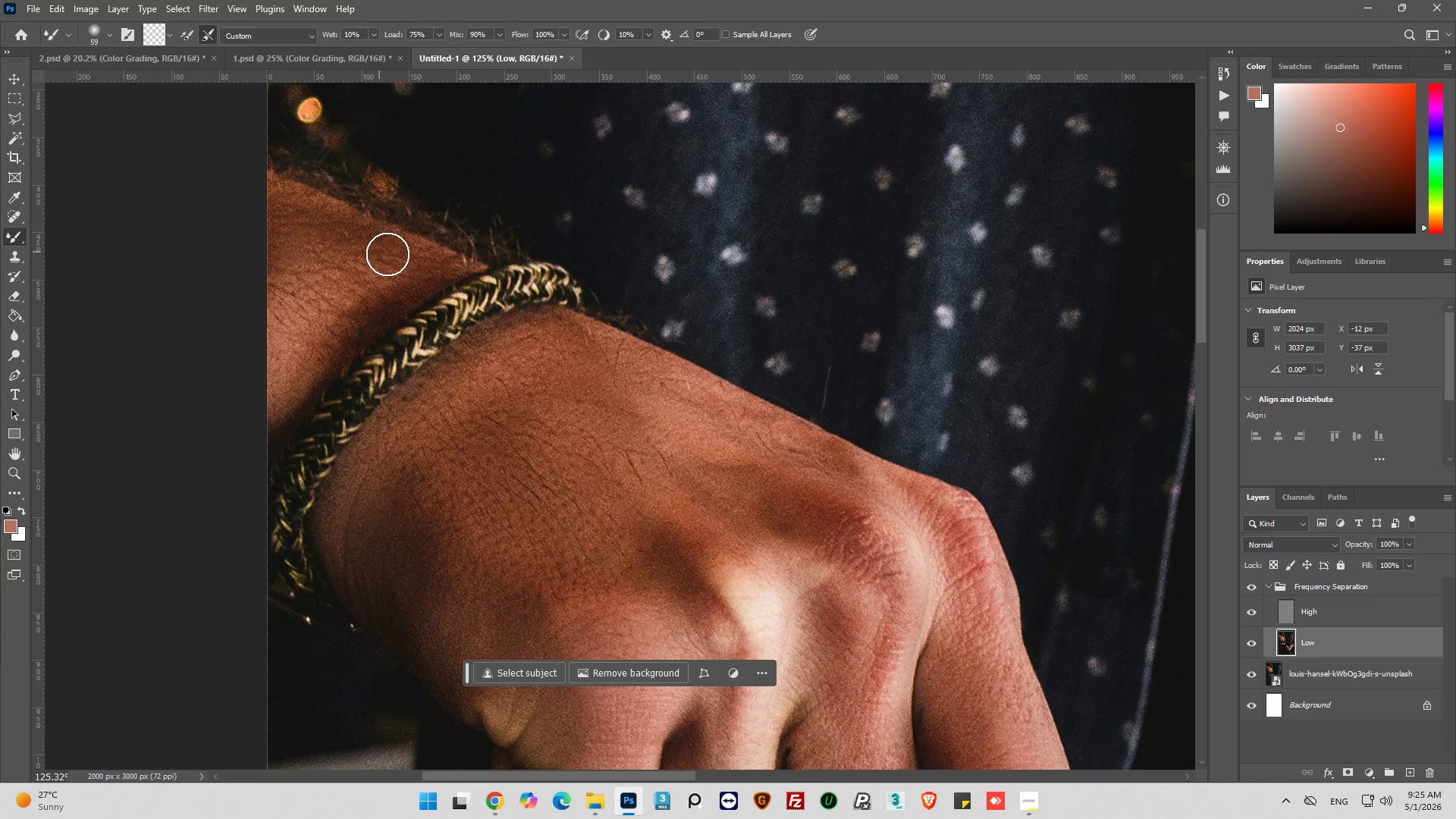 
left_click_drag(start_coordinate=[390, 255], to_coordinate=[449, 262])
 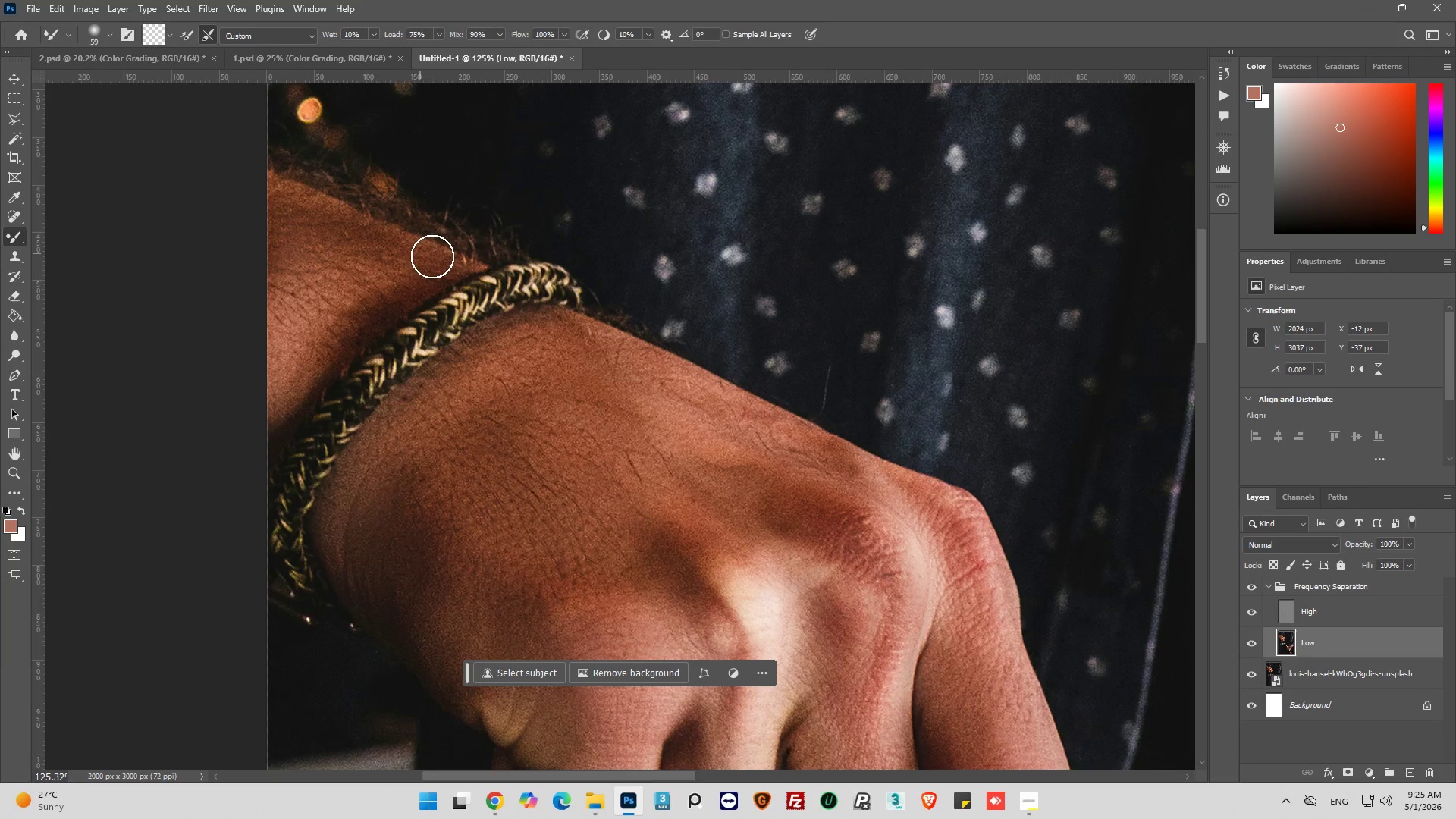 
left_click_drag(start_coordinate=[435, 257], to_coordinate=[339, 303])
 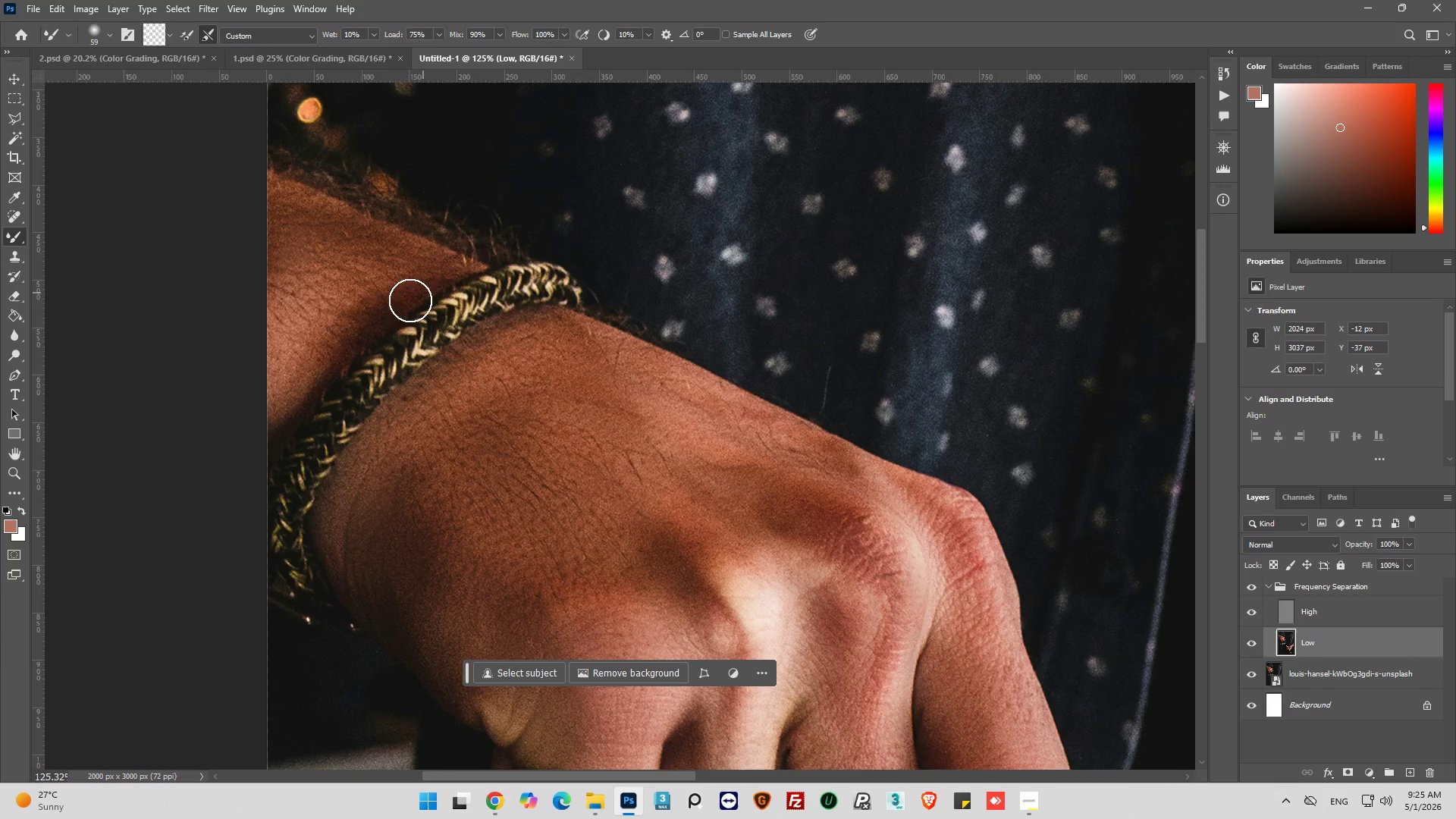 
left_click_drag(start_coordinate=[416, 297], to_coordinate=[266, 423])
 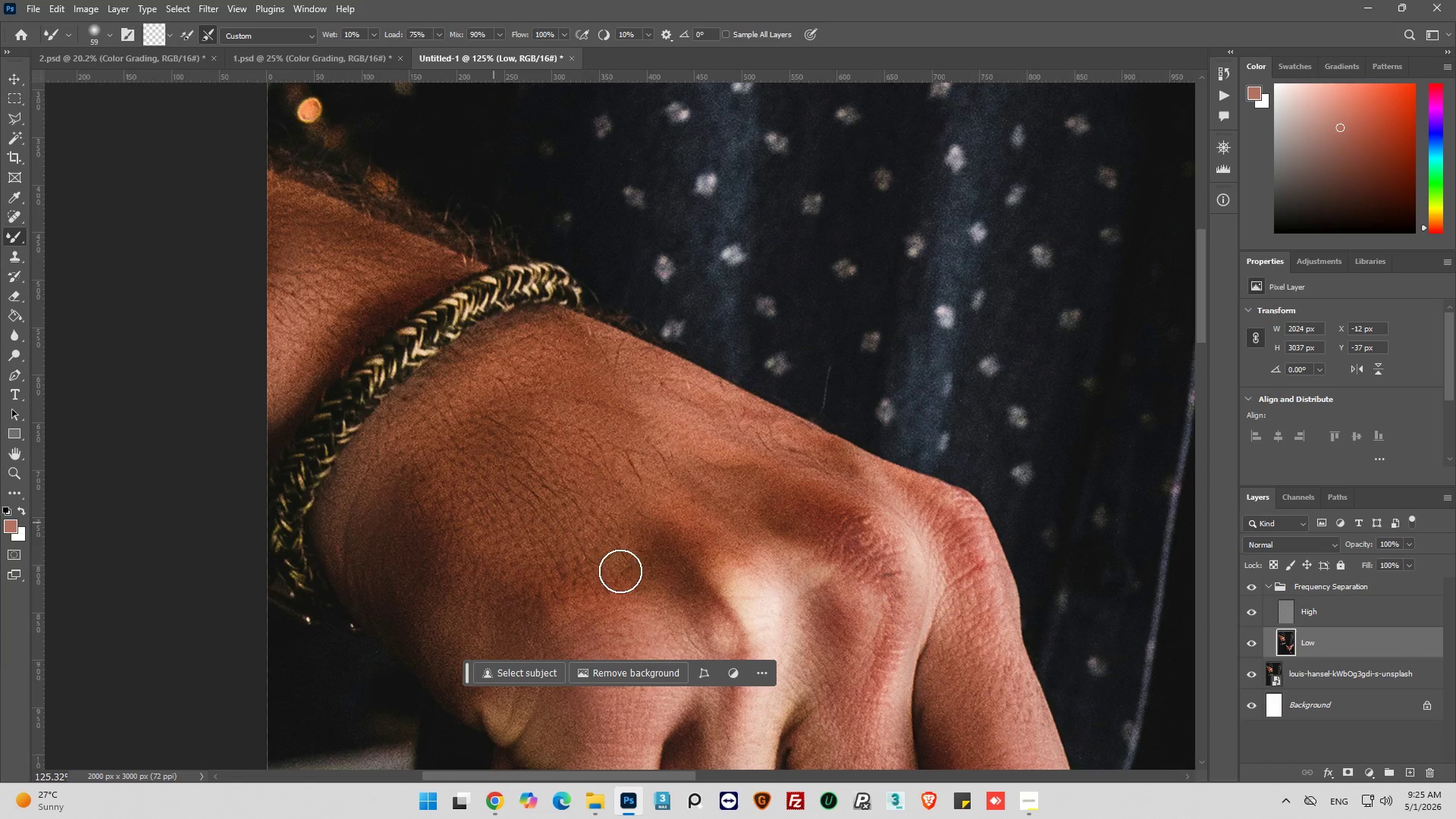 
hold_key(key=AltLeft, duration=0.33)
 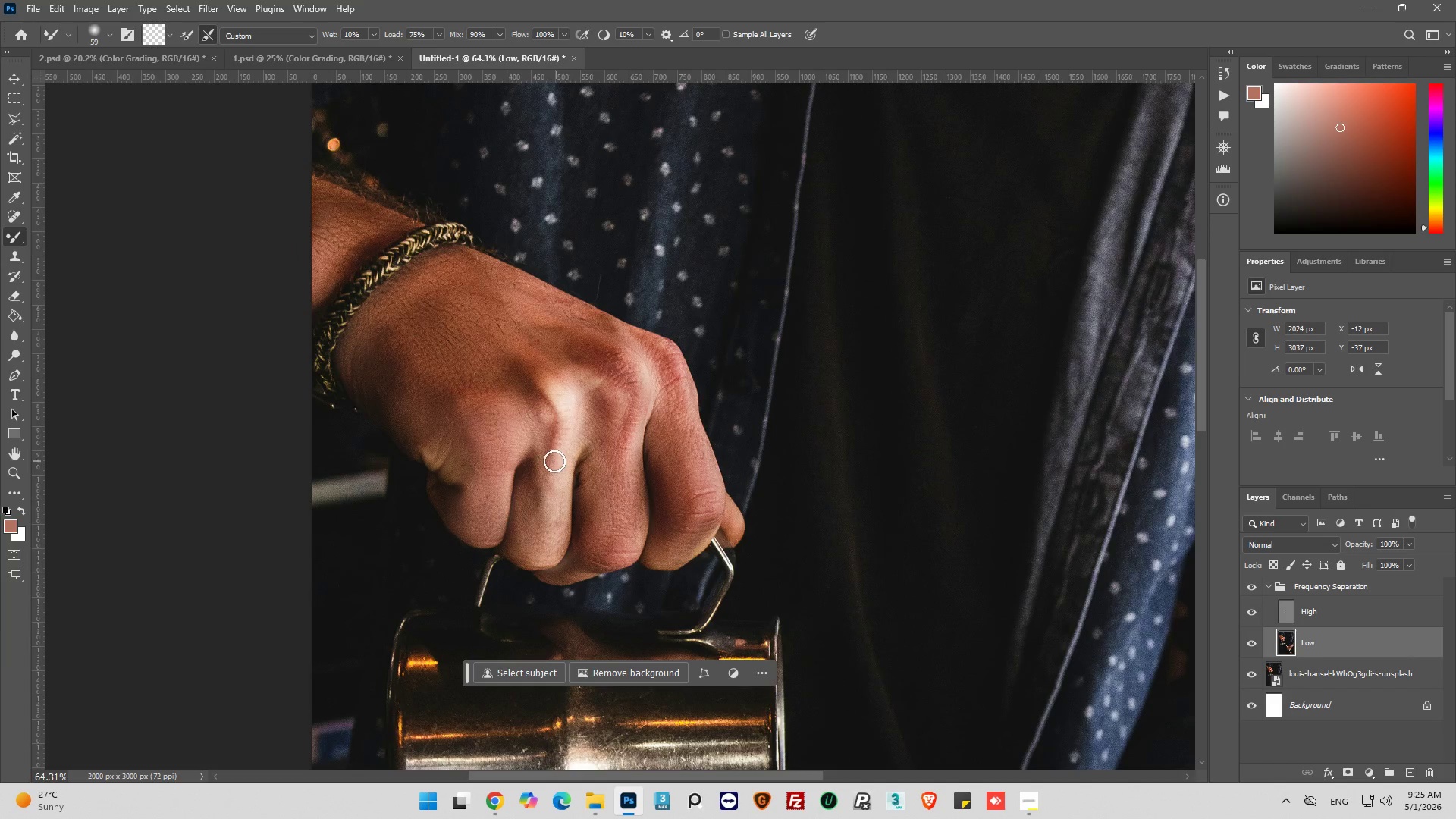 
hold_key(key=AltLeft, duration=0.98)
 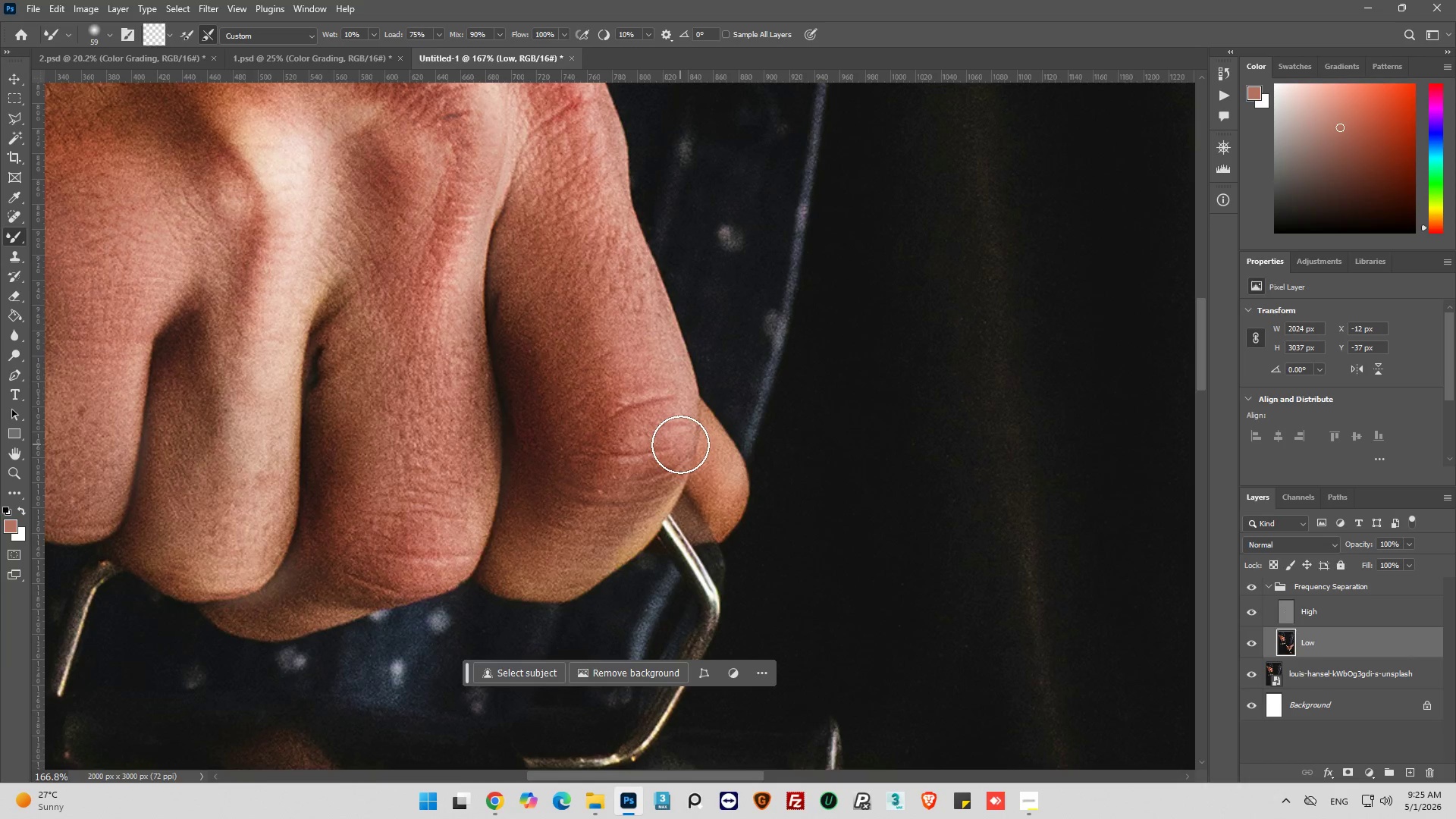 
scroll: coordinate [557, 463], scroll_direction: down, amount: 18.0
 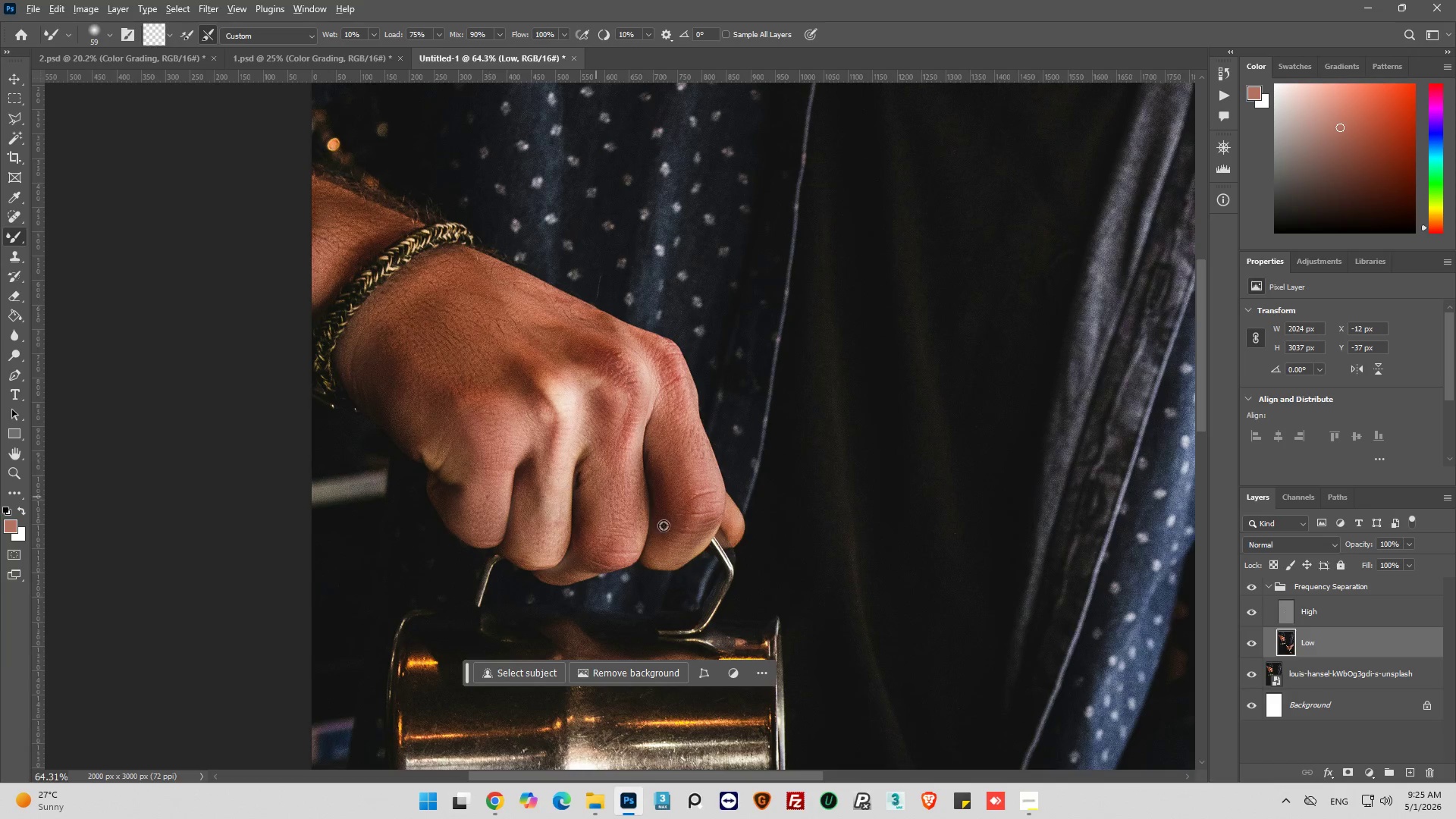 
scroll: coordinate [739, 554], scroll_direction: up, amount: 11.0
 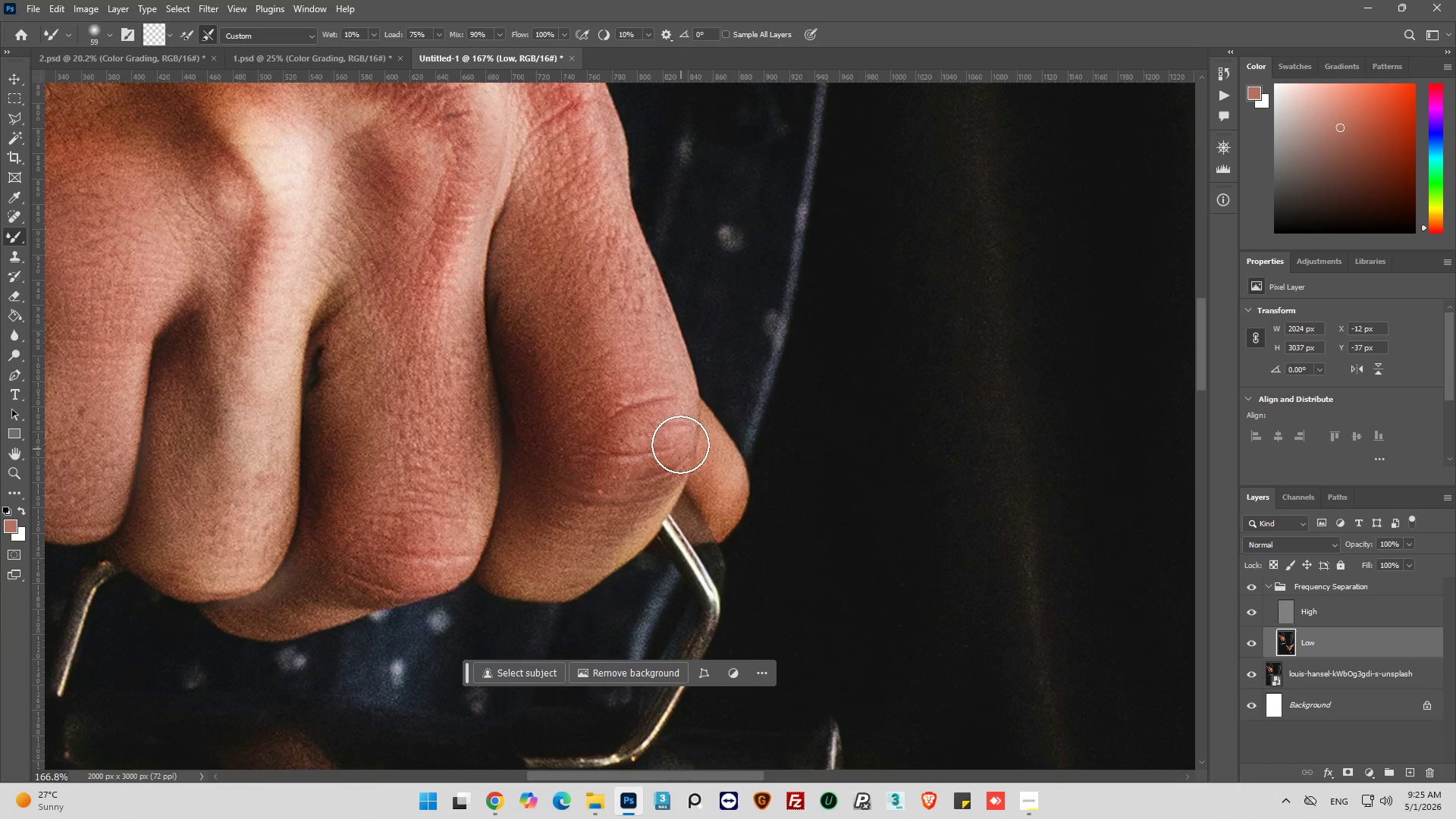 
left_click_drag(start_coordinate=[680, 444], to_coordinate=[542, 458])
 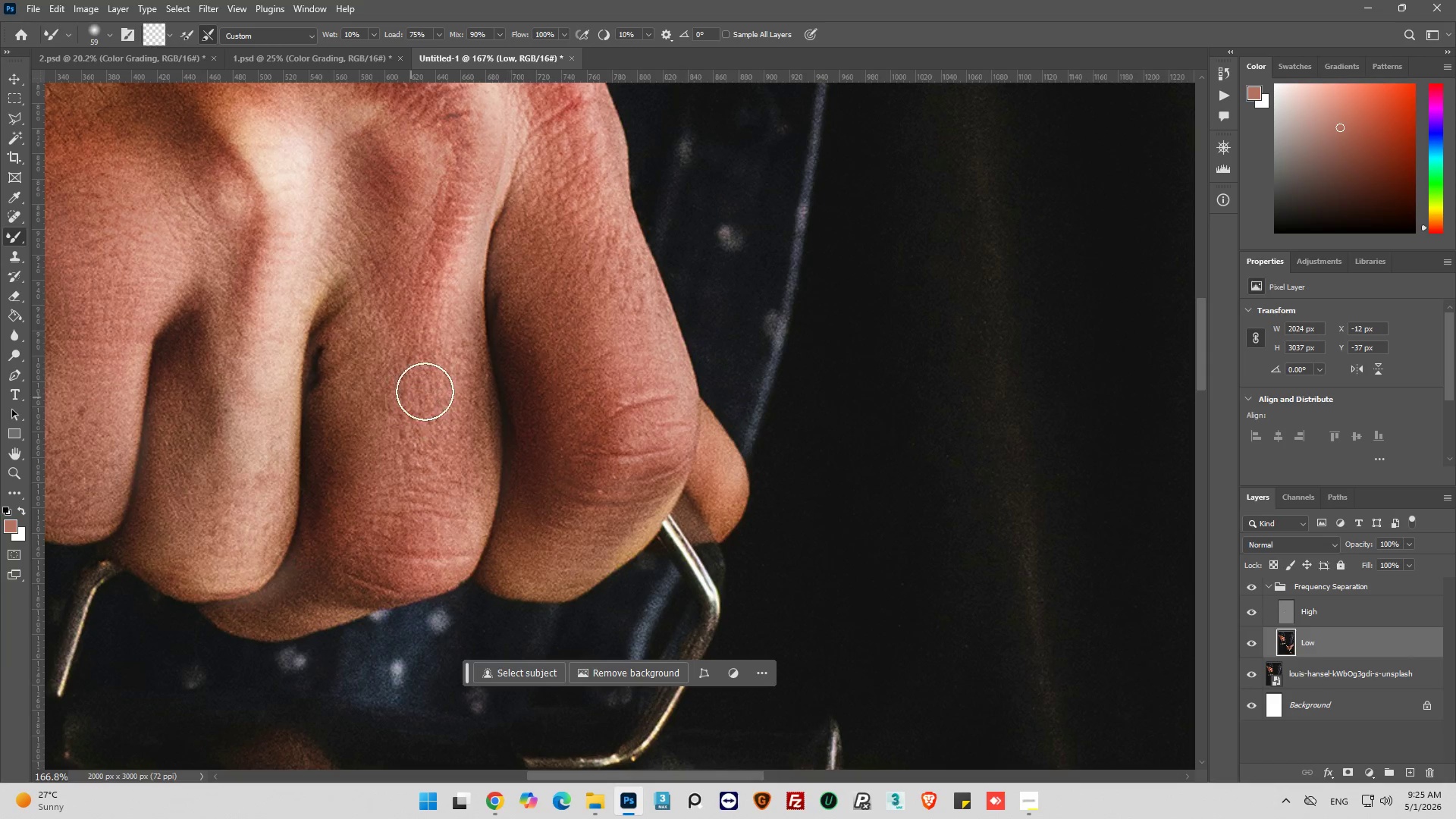 
left_click_drag(start_coordinate=[434, 385], to_coordinate=[334, 267])
 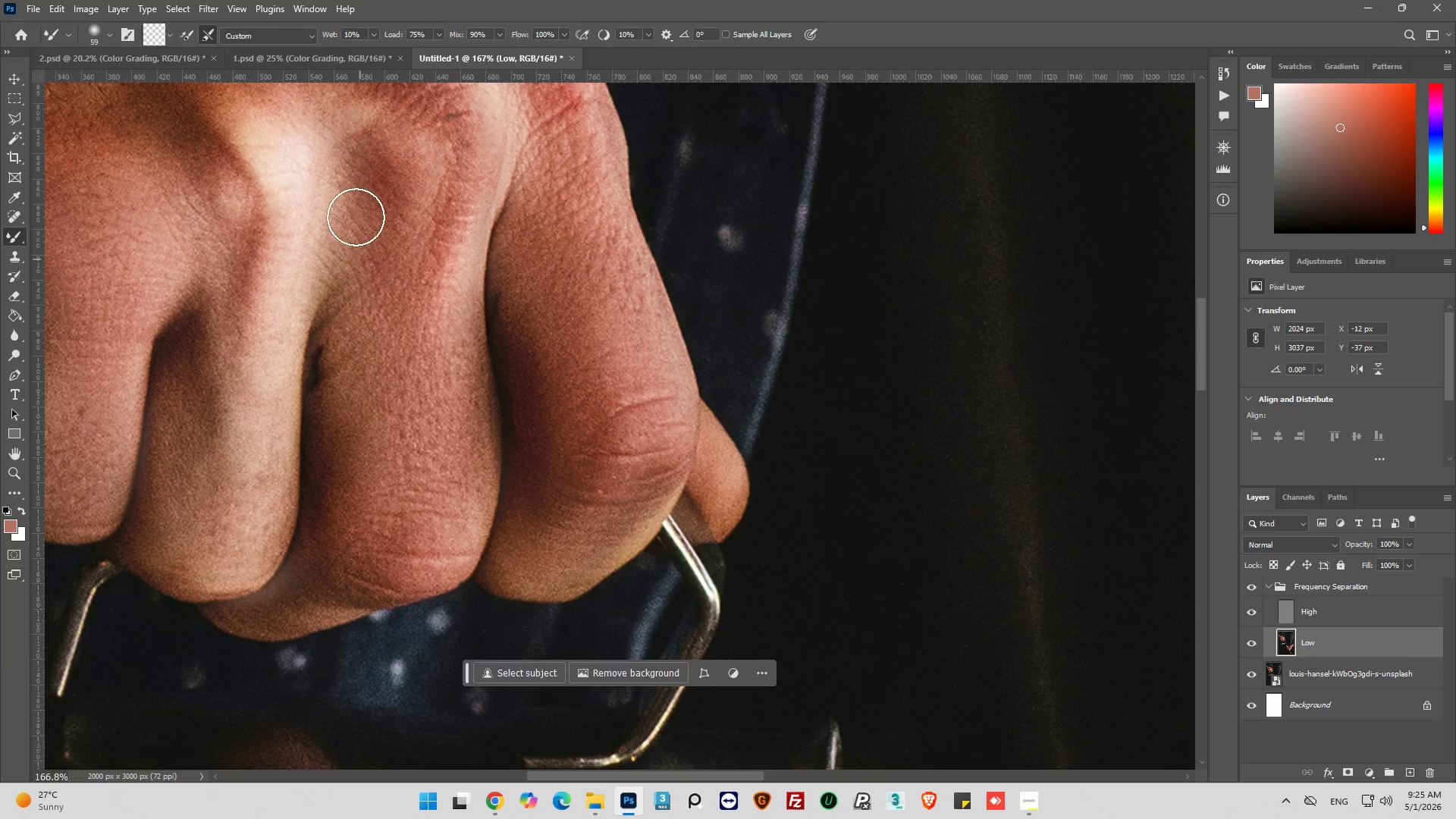 
left_click_drag(start_coordinate=[356, 212], to_coordinate=[369, 226])
 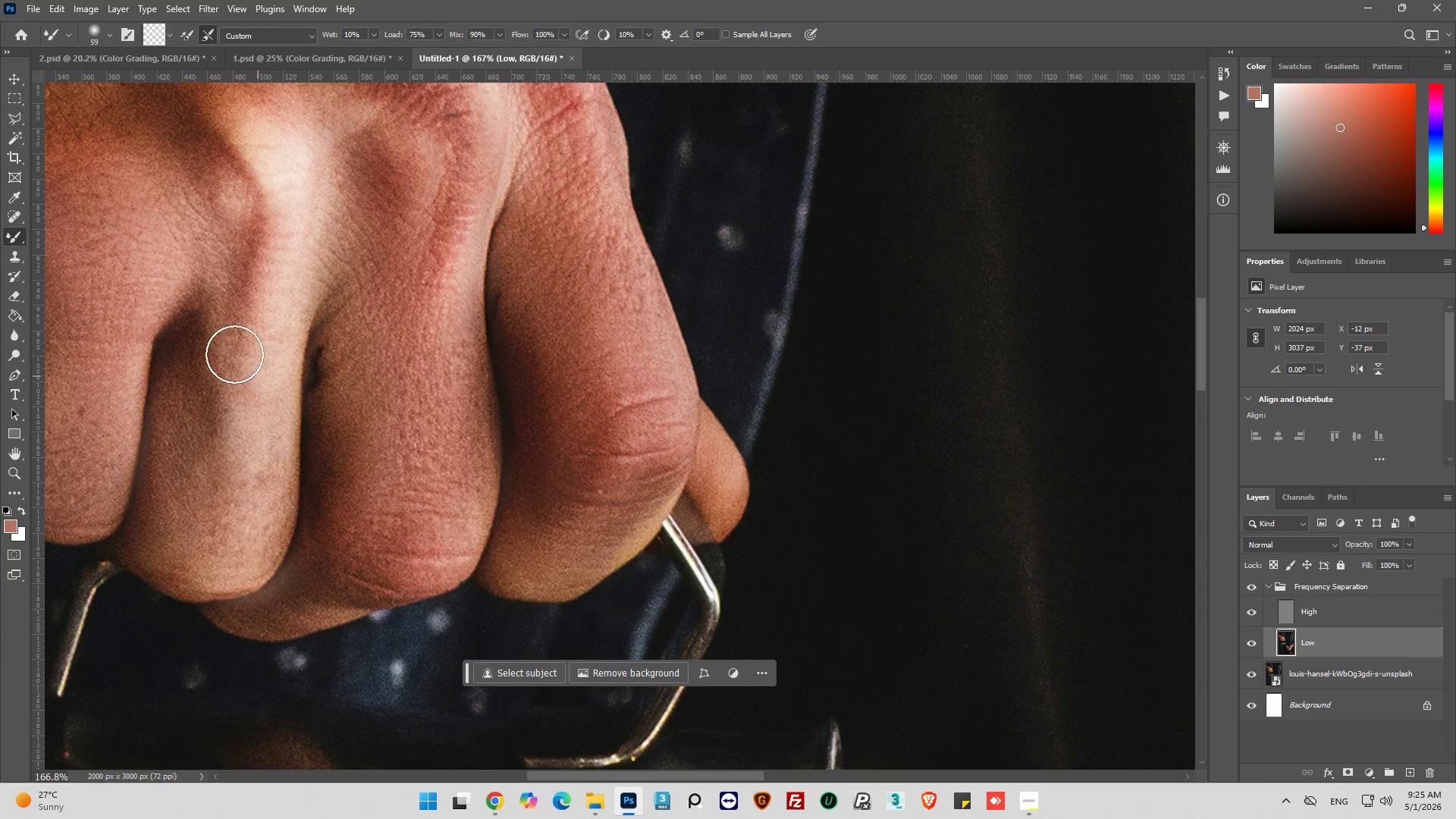 
left_click_drag(start_coordinate=[240, 347], to_coordinate=[275, 372])
 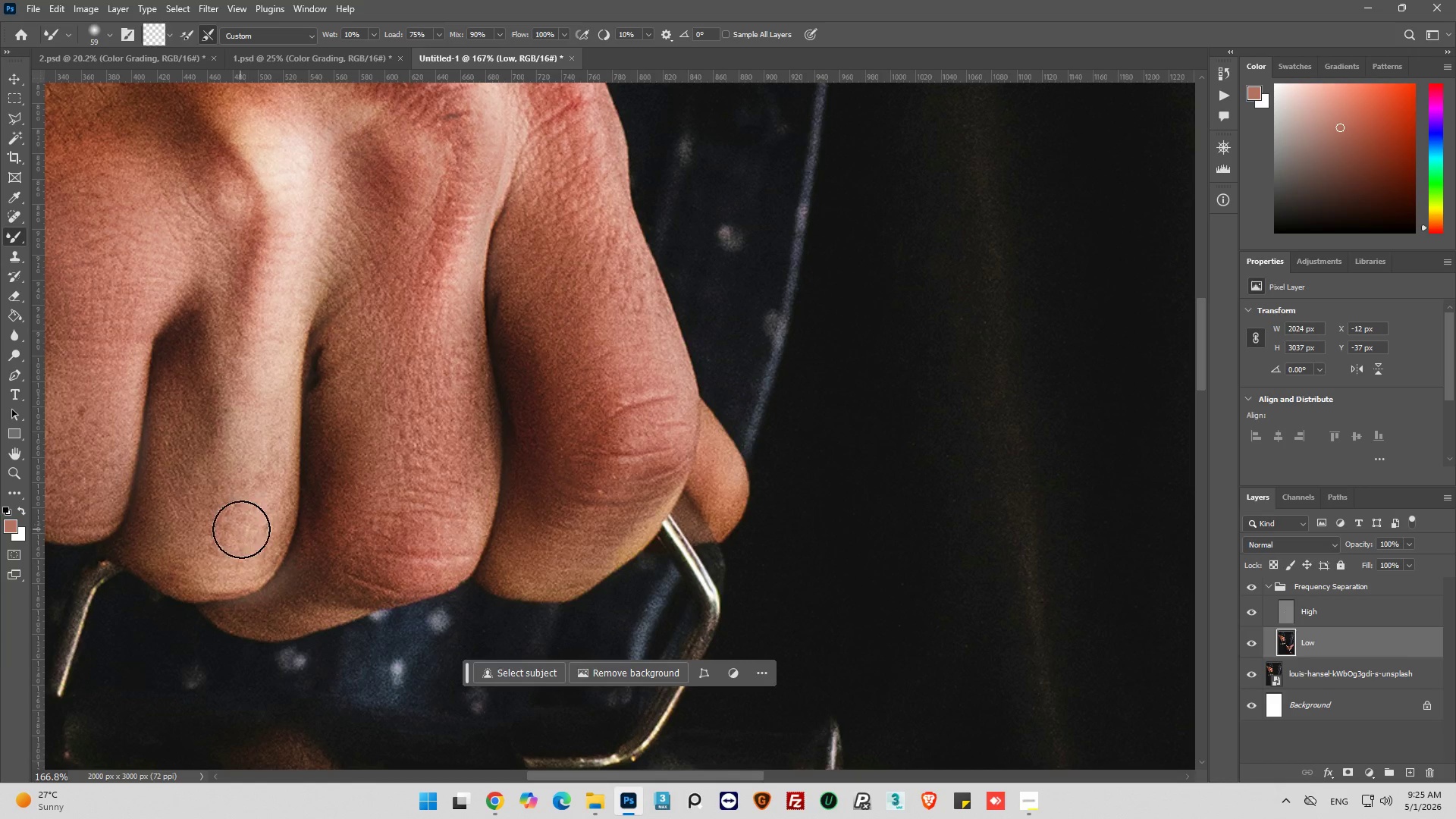 
left_click_drag(start_coordinate=[246, 513], to_coordinate=[318, 197])
 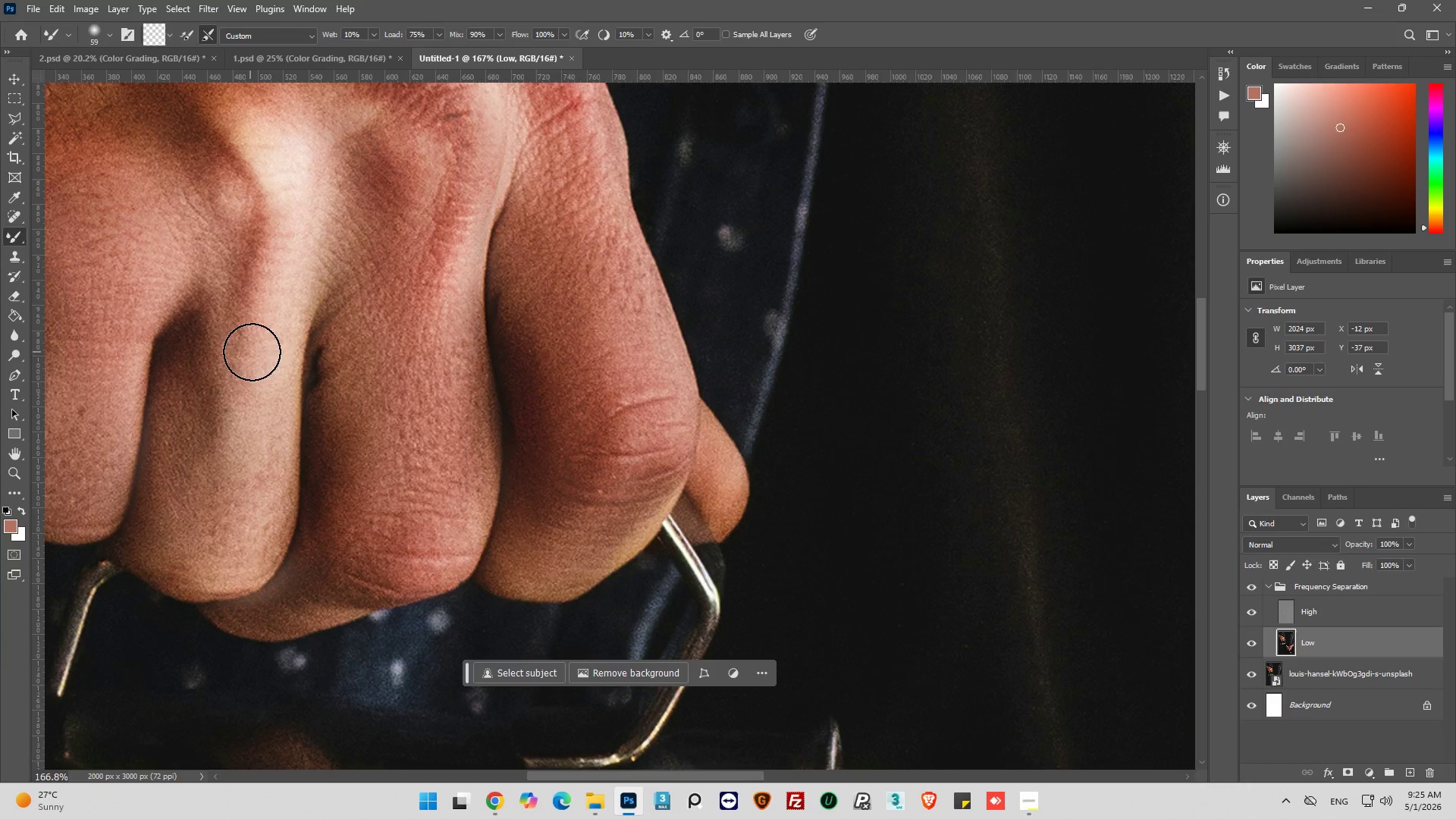 
left_click_drag(start_coordinate=[253, 341], to_coordinate=[269, 219])
 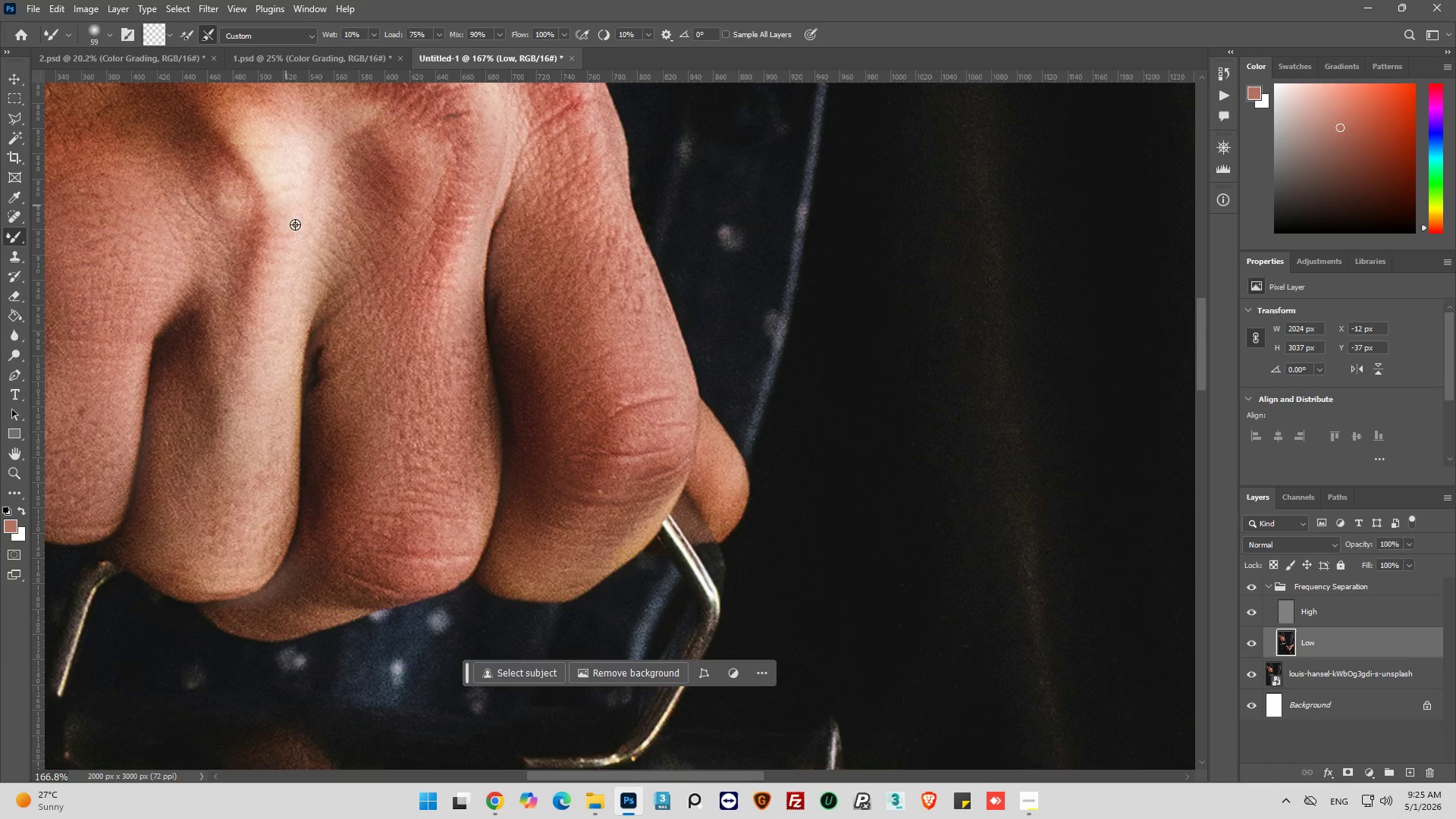 
hold_key(key=AltLeft, duration=0.39)
 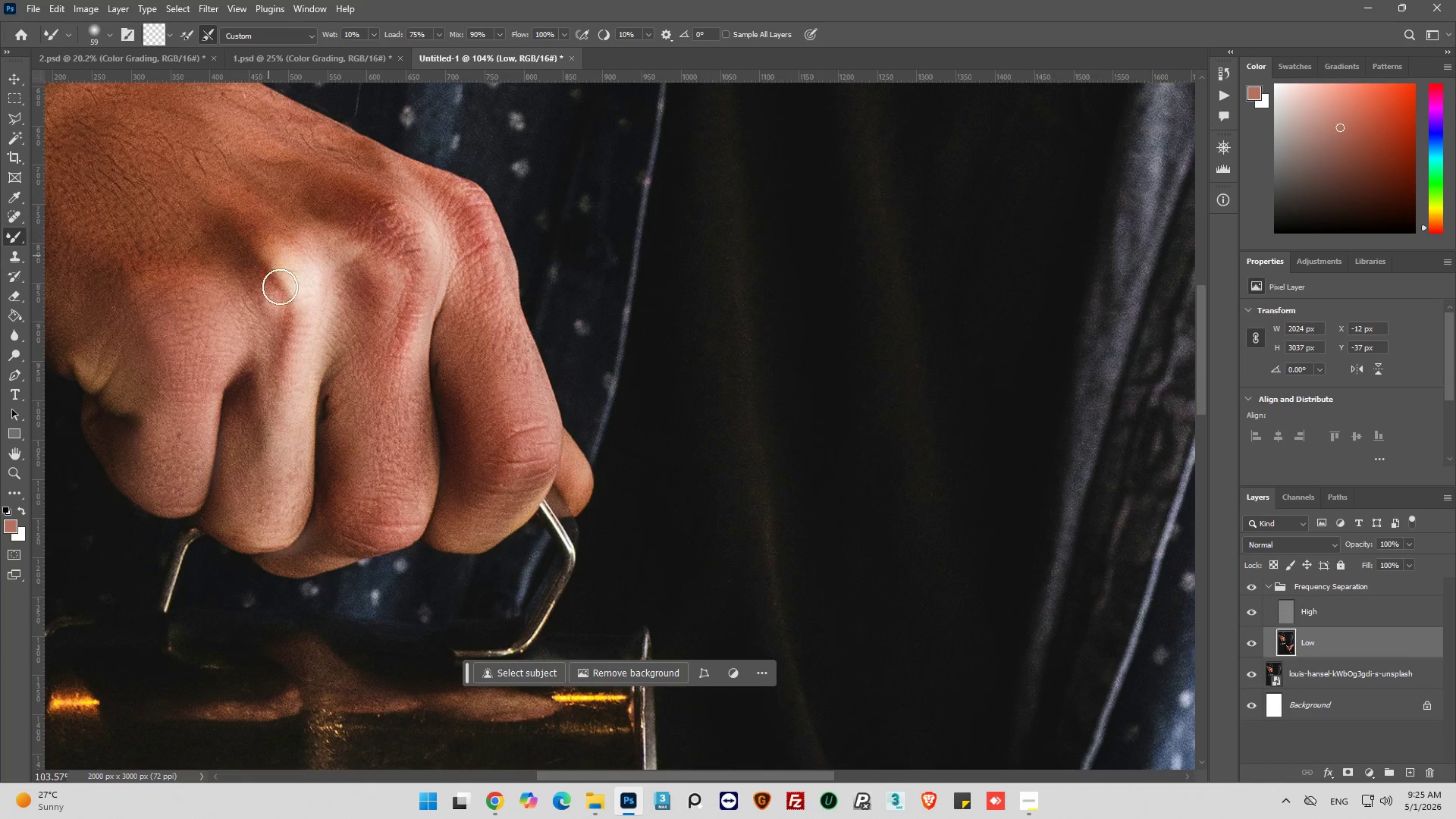 
hold_key(key=AltLeft, duration=0.42)
 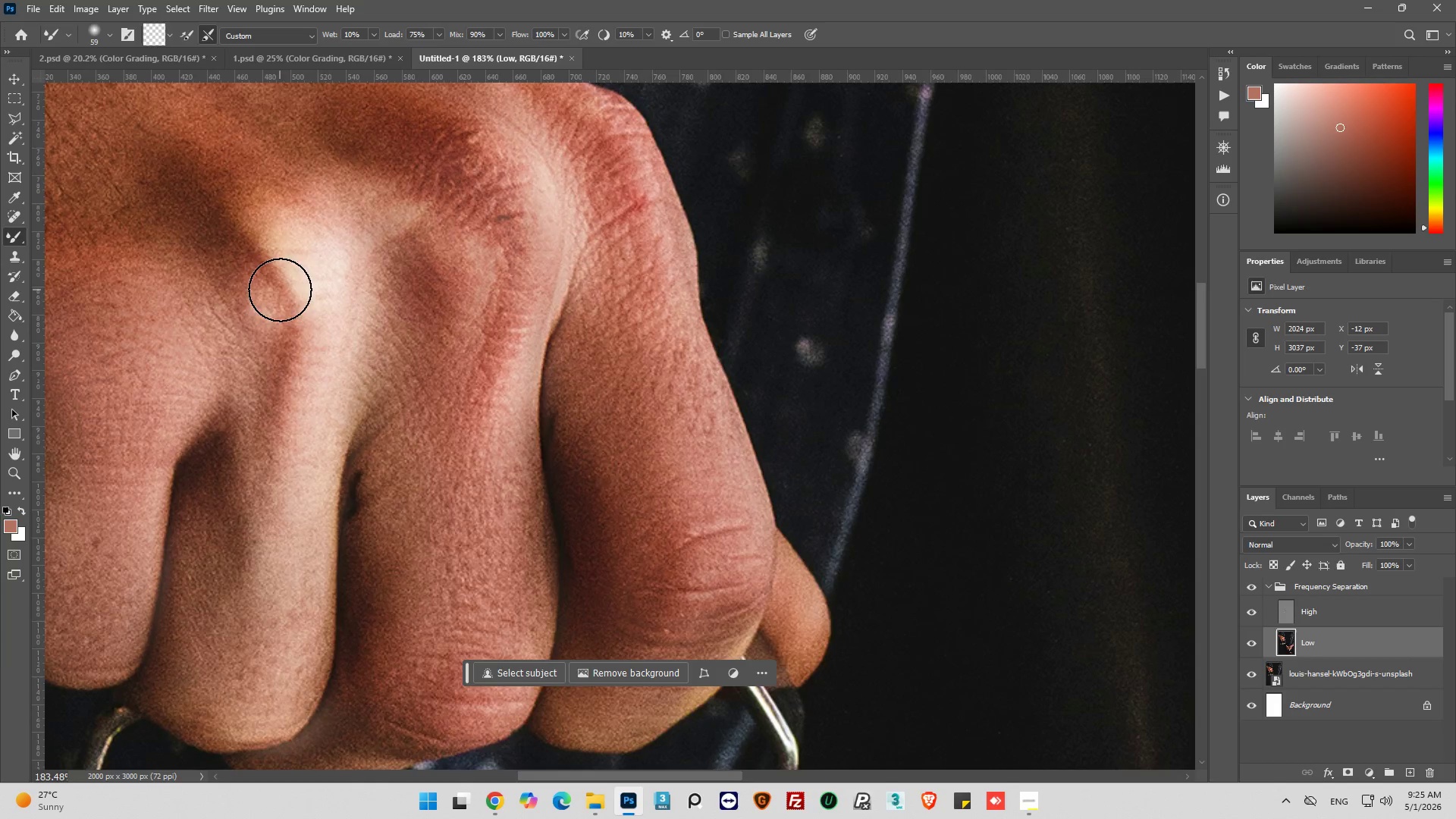 
left_click_drag(start_coordinate=[280, 290], to_coordinate=[276, 280])
 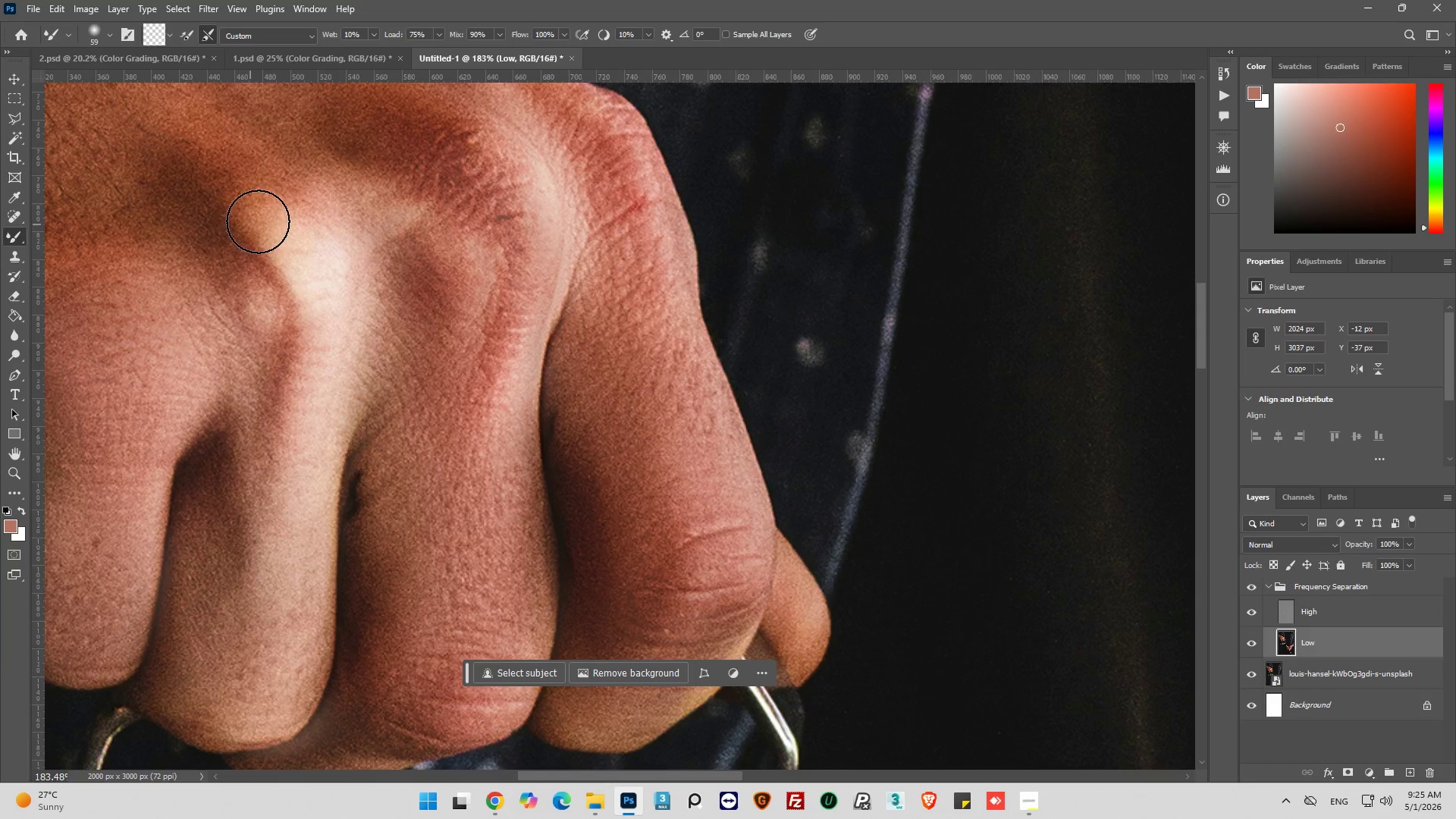 
scroll: coordinate [286, 296], scroll_direction: up, amount: 7.0
 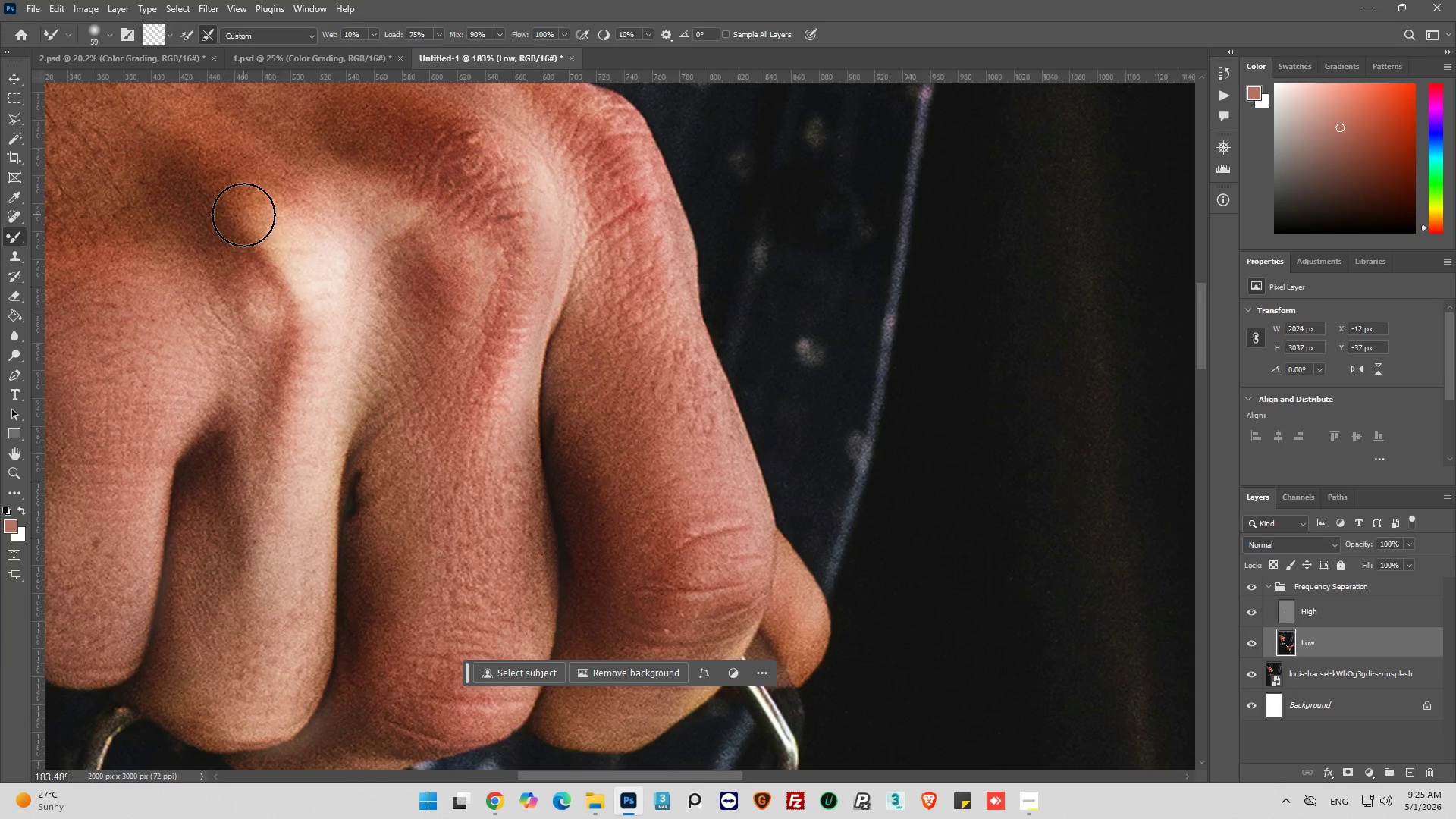 
left_click_drag(start_coordinate=[262, 221], to_coordinate=[347, 265])
 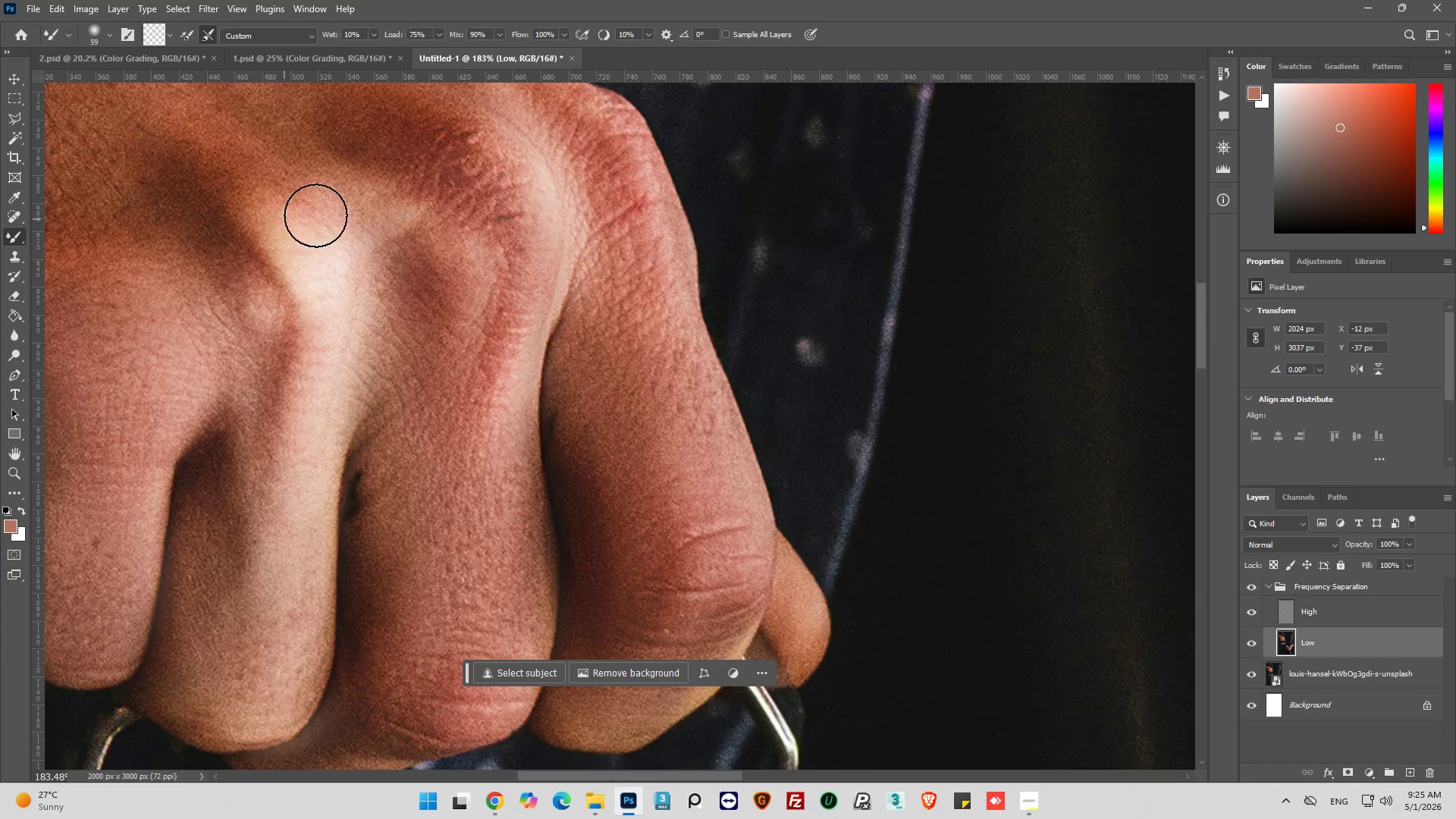 
key(Alt+AltLeft)
 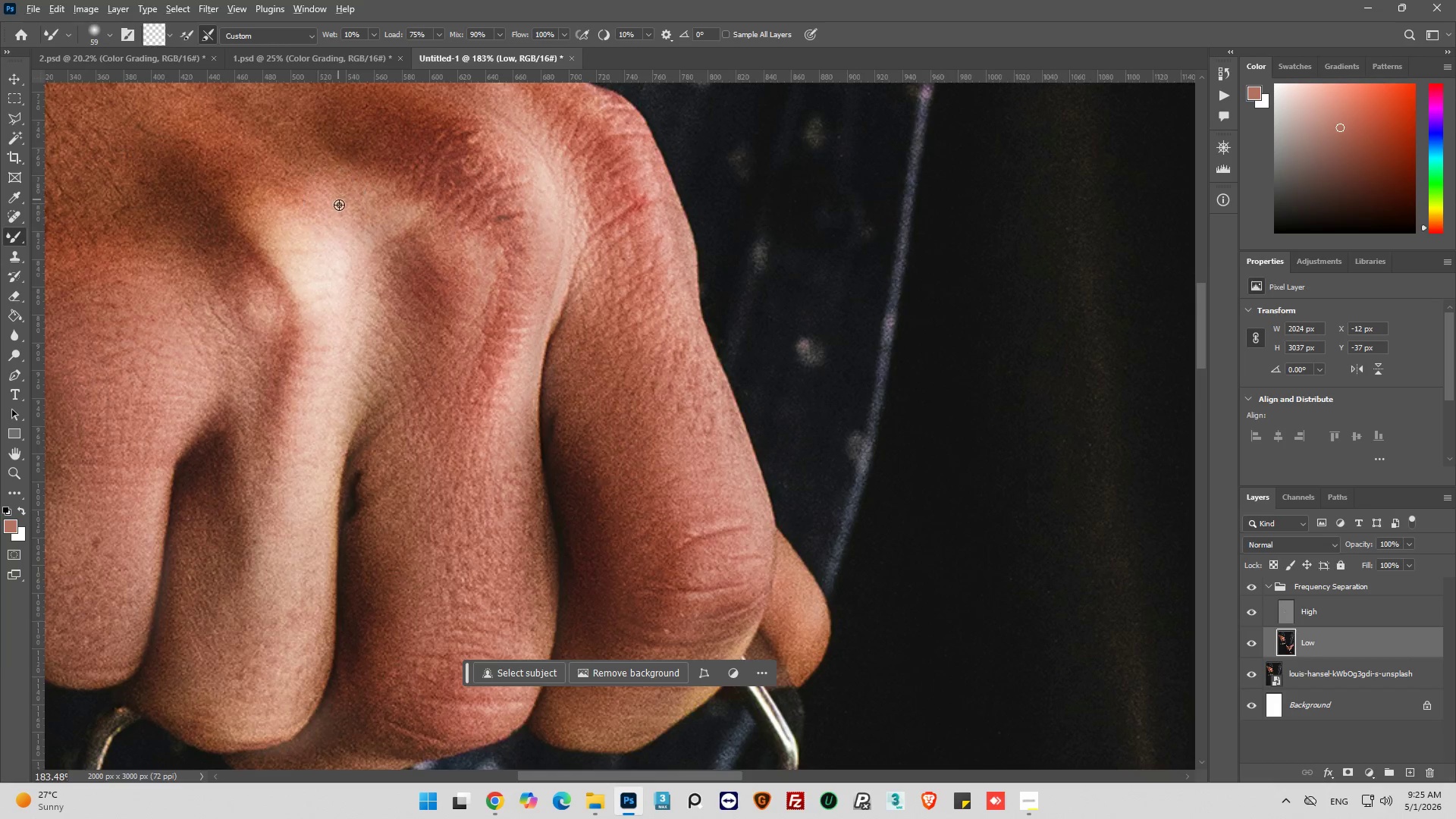 
hold_key(key=AltLeft, duration=0.73)
 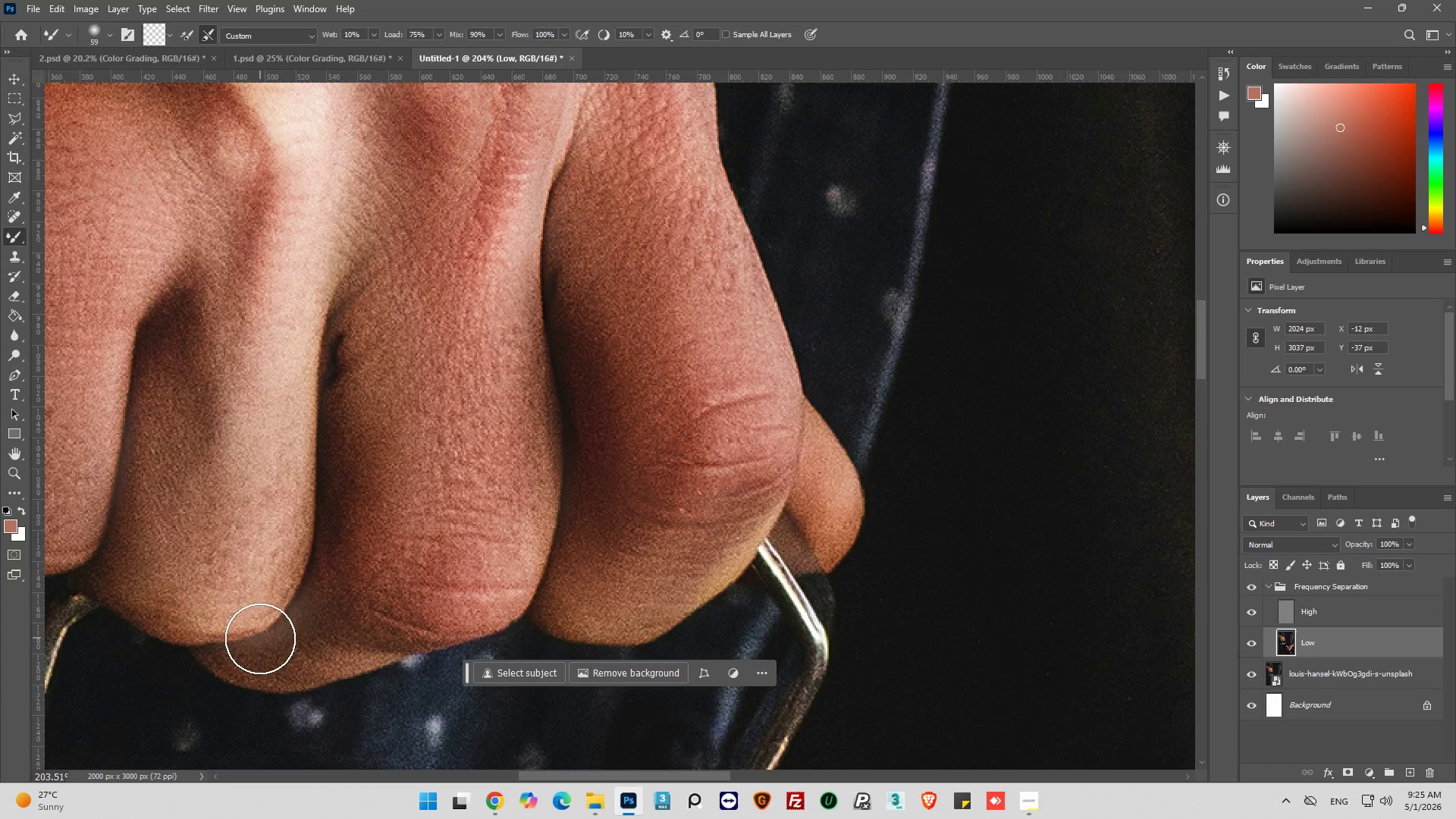 
scroll: coordinate [281, 224], scroll_direction: down, amount: 1.0
 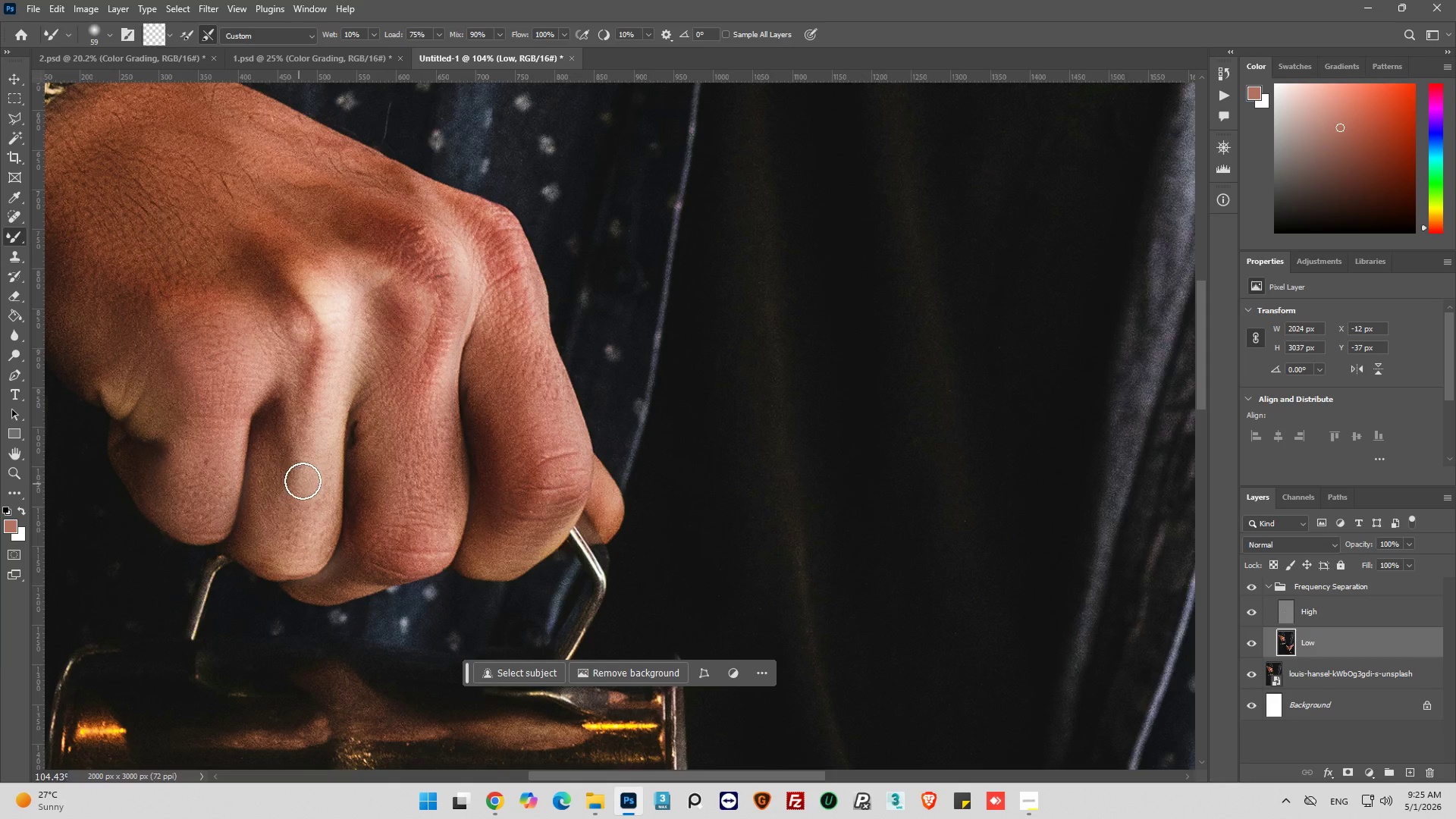 
scroll: coordinate [337, 584], scroll_direction: up, amount: 10.0
 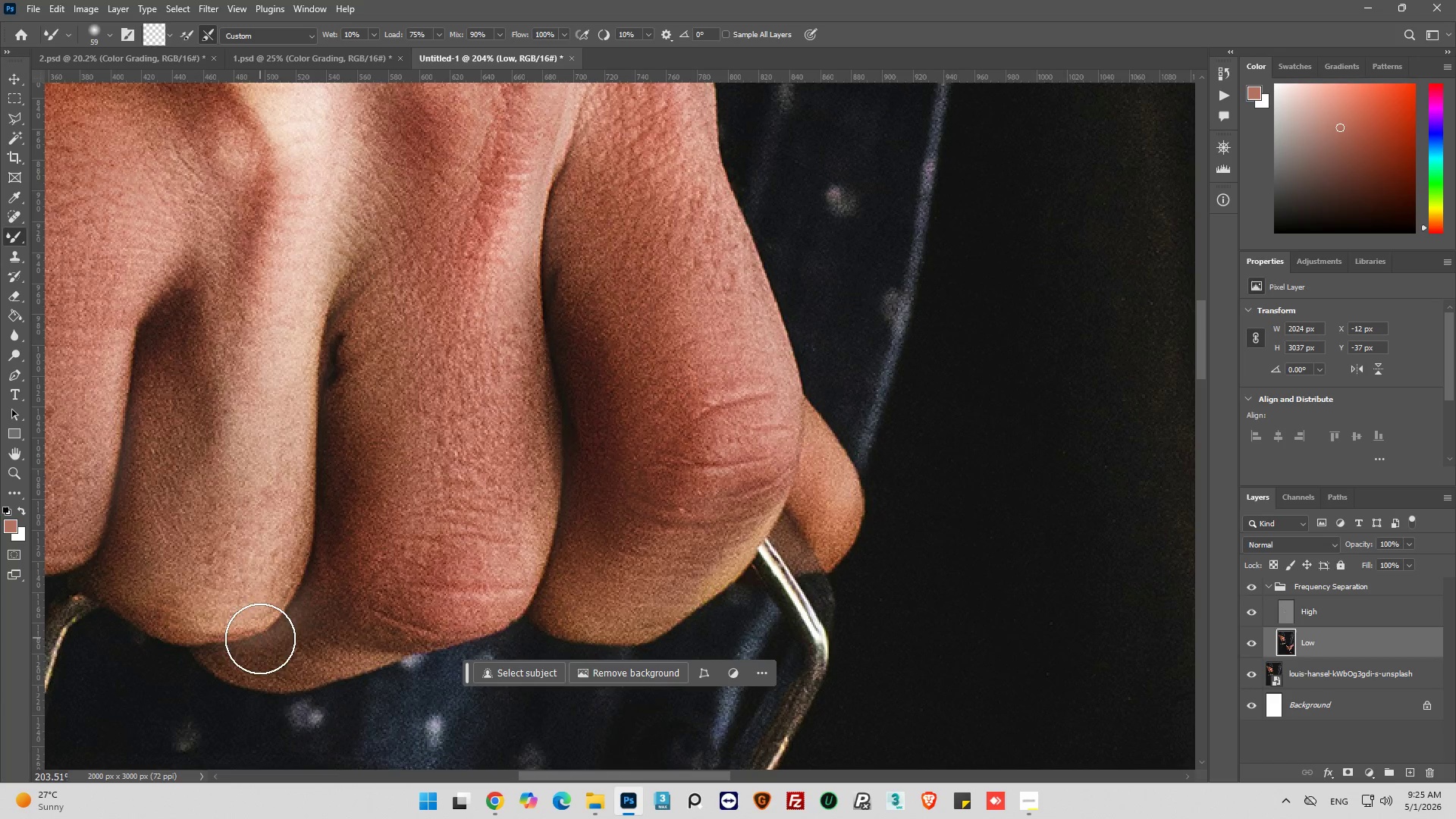 
left_click_drag(start_coordinate=[262, 640], to_coordinate=[440, 524])
 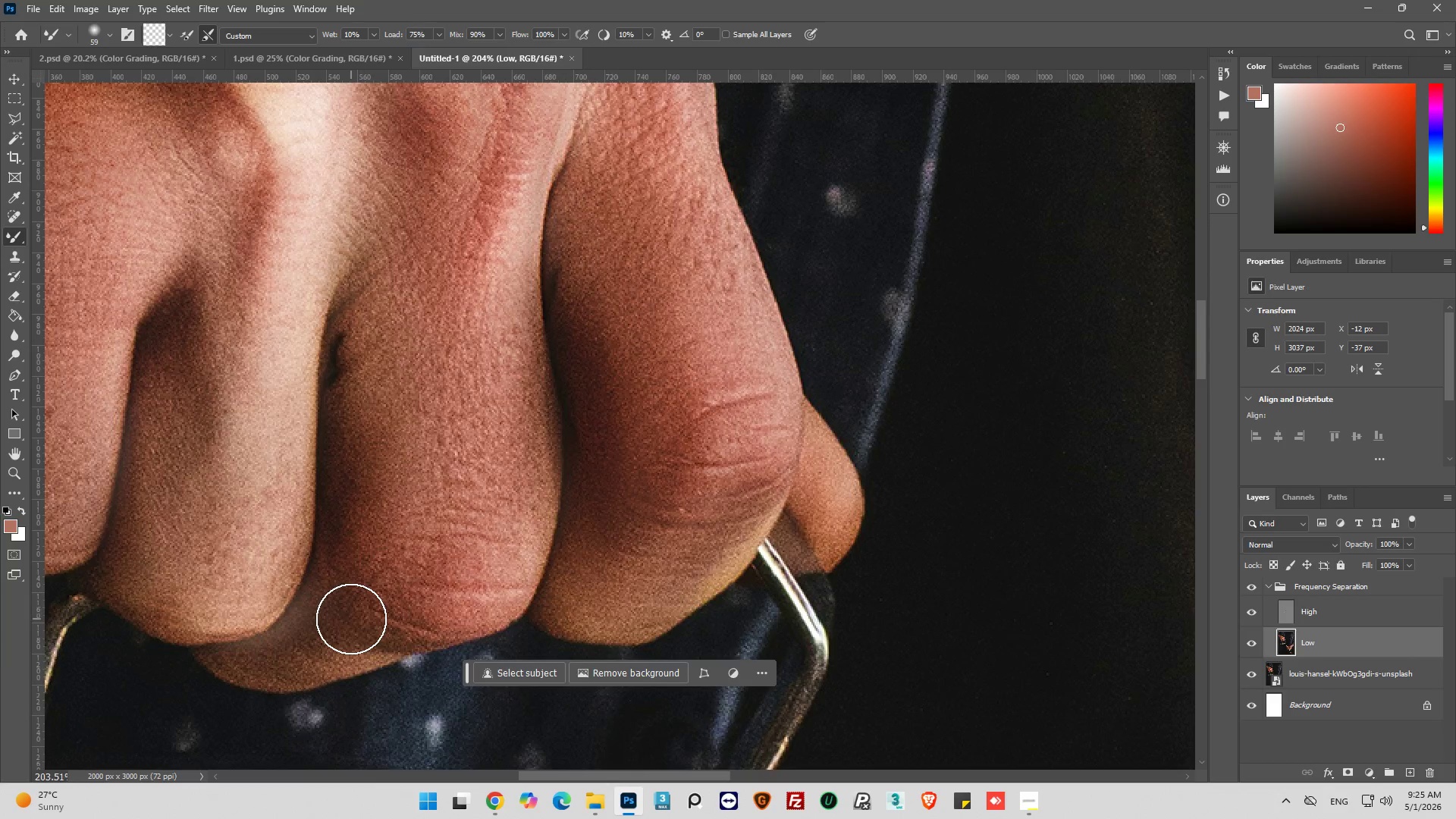 
hold_key(key=AltLeft, duration=0.34)
 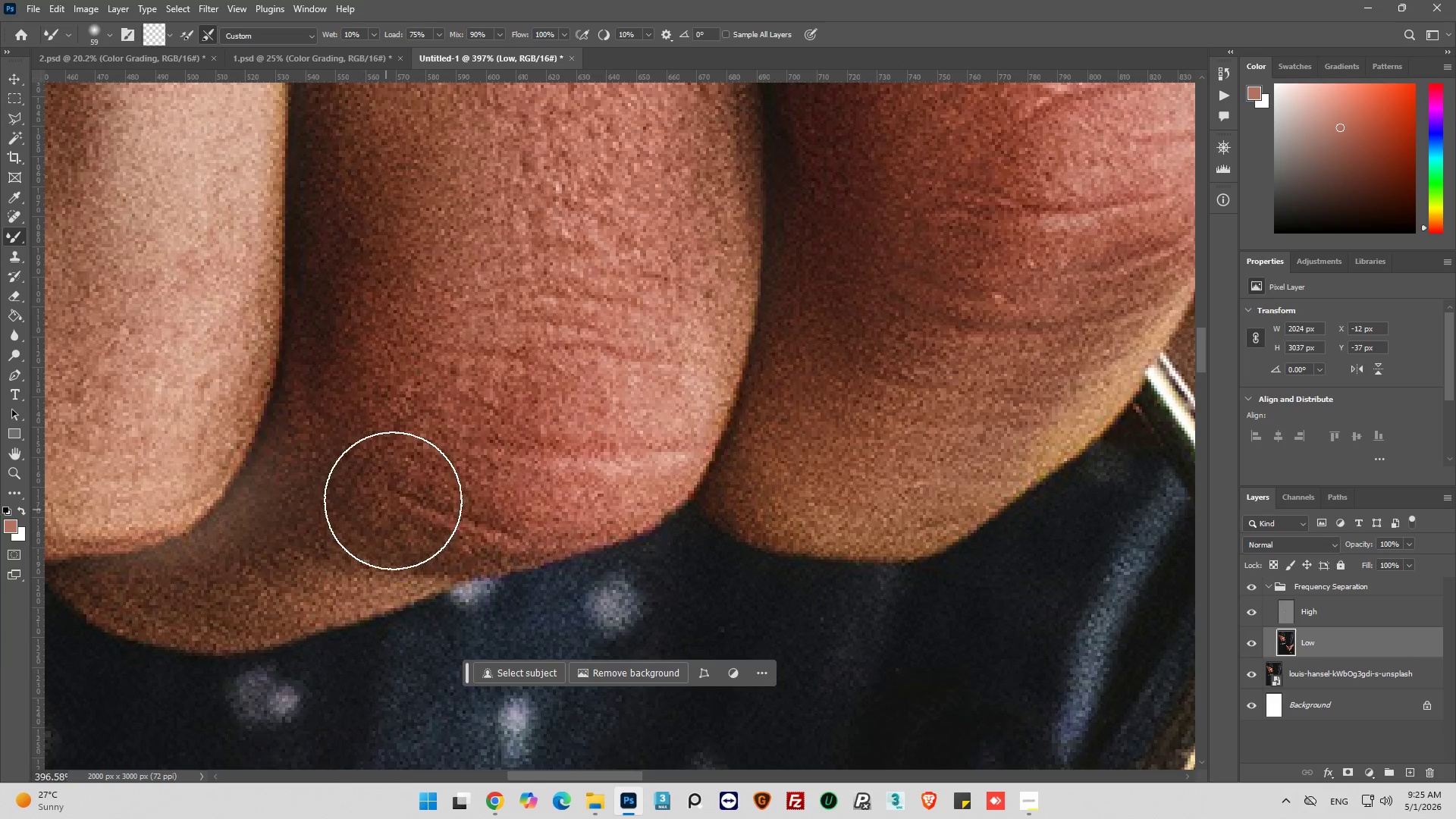 
left_click_drag(start_coordinate=[393, 500], to_coordinate=[249, 541])
 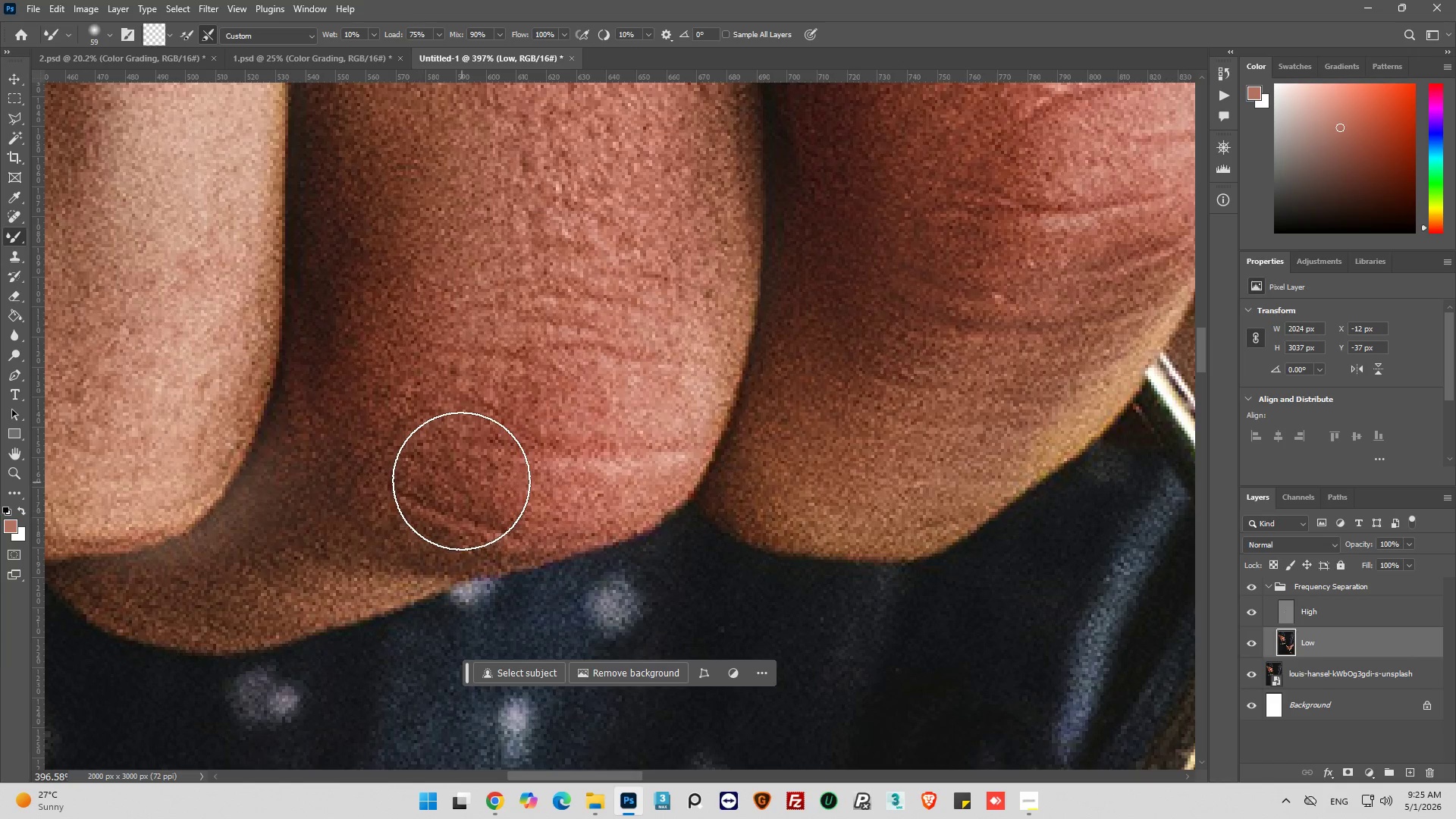 
scroll: coordinate [347, 563], scroll_direction: none, amount: 0.0
 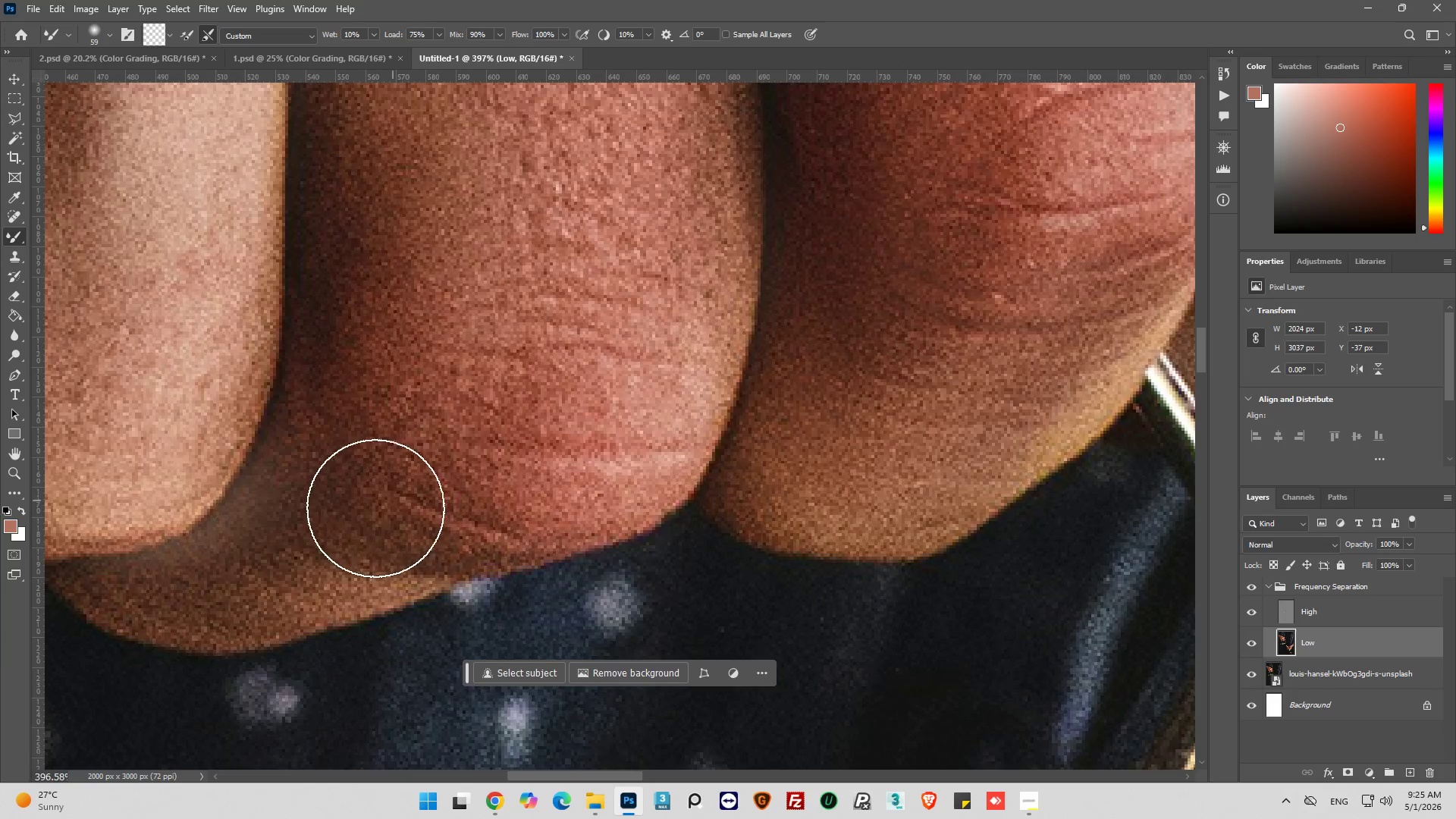 
left_click_drag(start_coordinate=[457, 482], to_coordinate=[231, 541])
 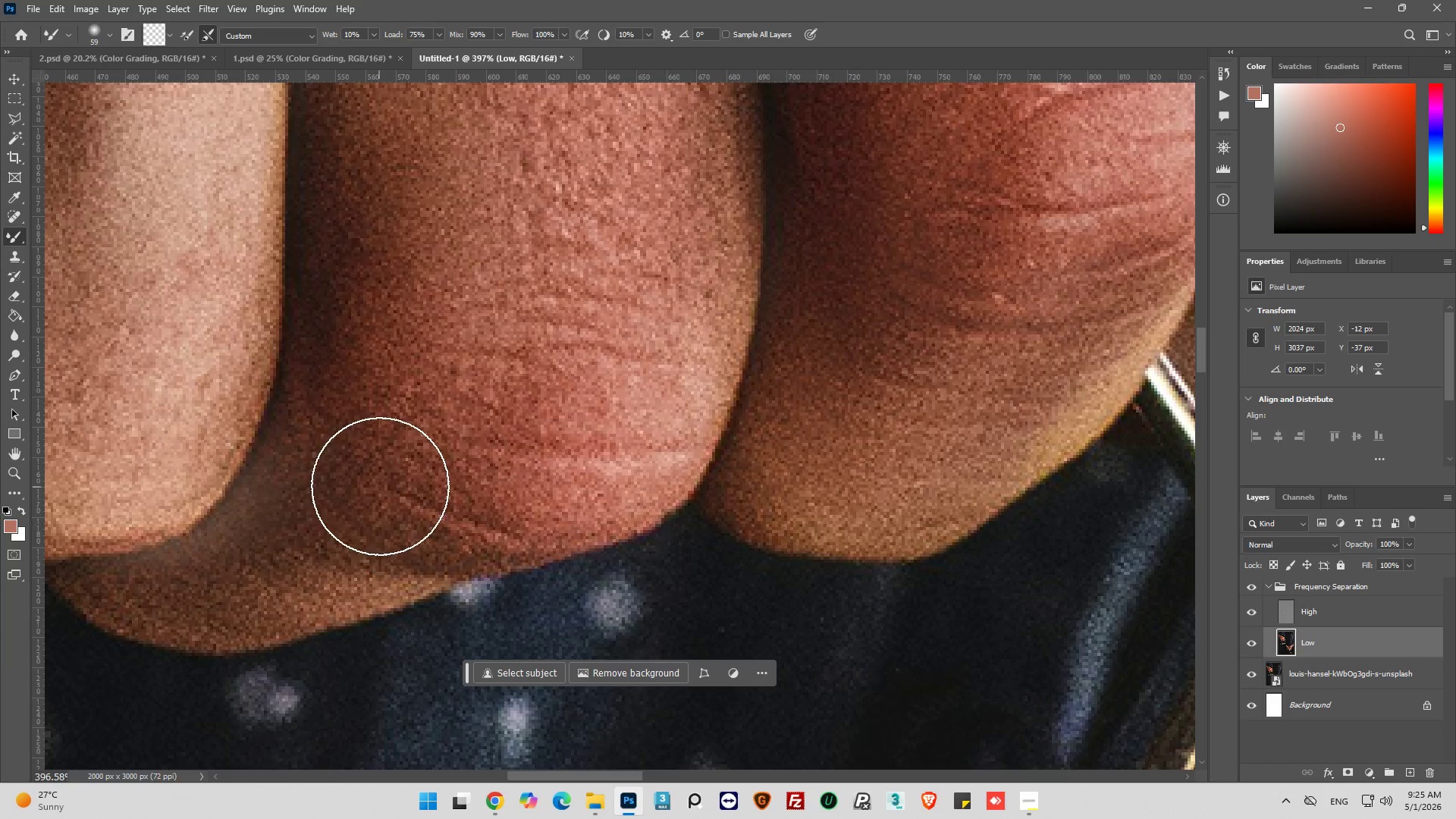 
left_click_drag(start_coordinate=[380, 487], to_coordinate=[316, 515])
 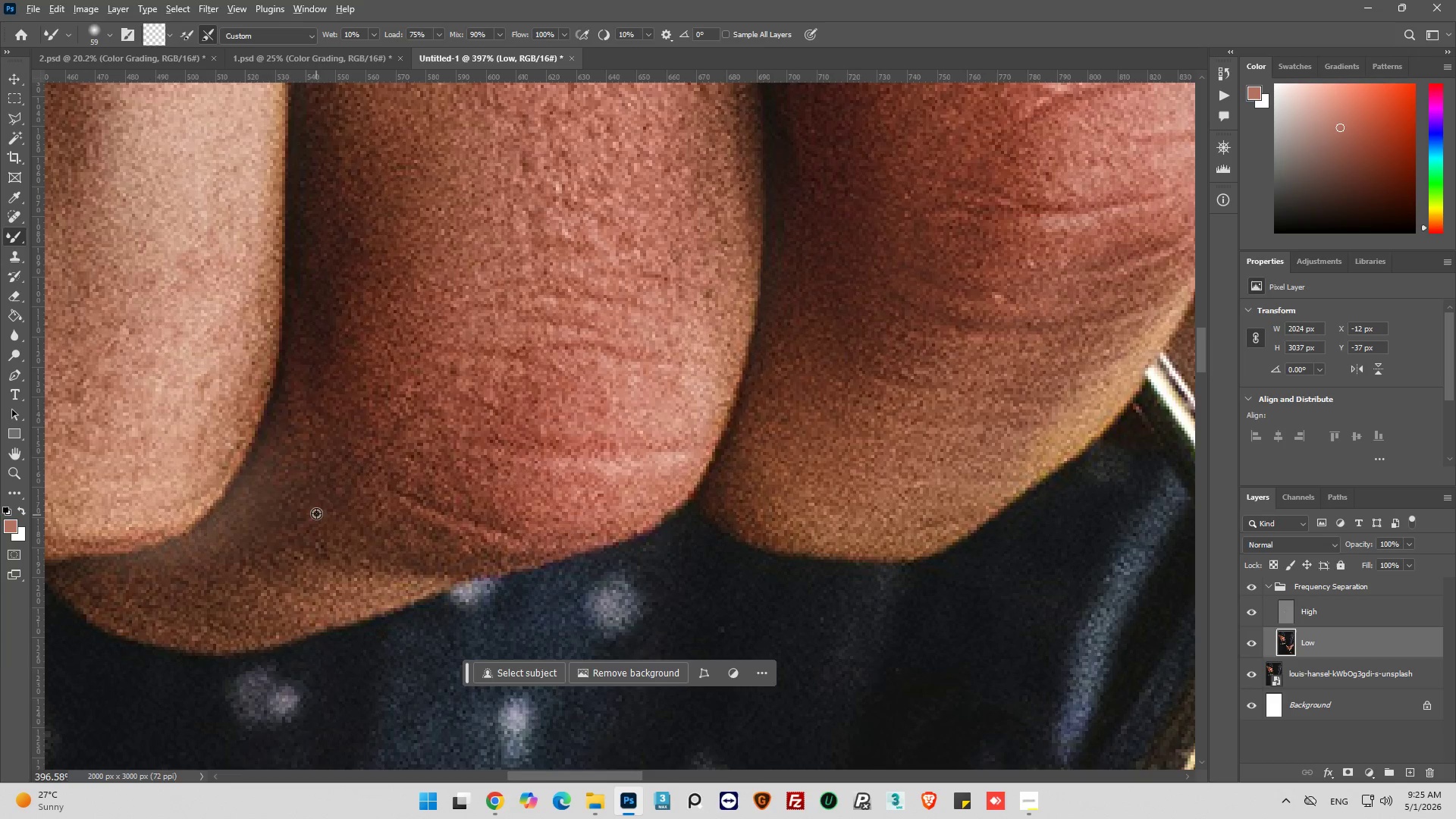 
hold_key(key=AltLeft, duration=0.42)
scroll: coordinate [388, 483], scroll_direction: down, amount: 8.0
 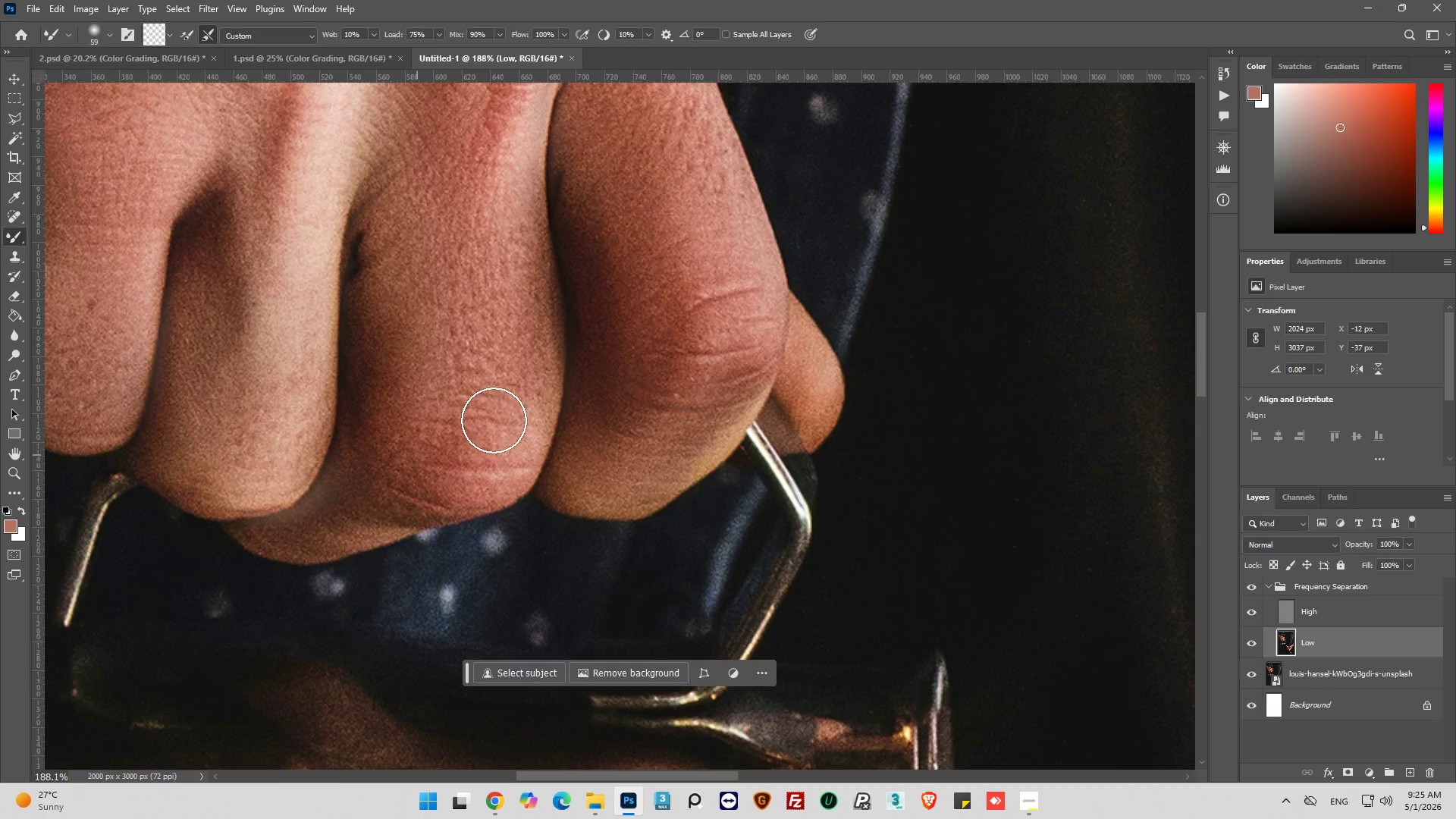 
hold_key(key=AltLeft, duration=0.5)
scroll: coordinate [604, 386], scroll_direction: down, amount: 3.0
 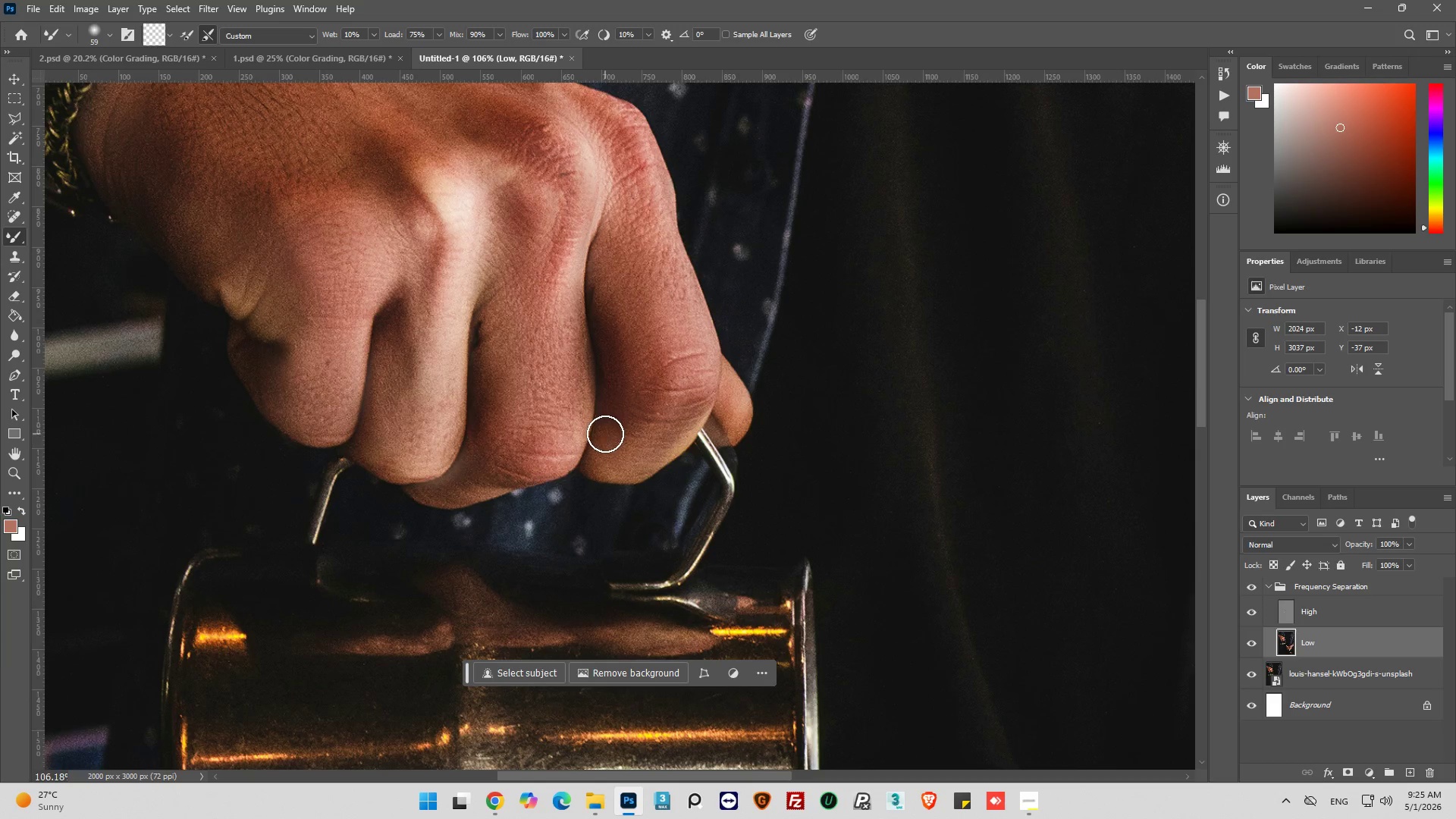 
scroll: coordinate [673, 431], scroll_direction: up, amount: 14.0
 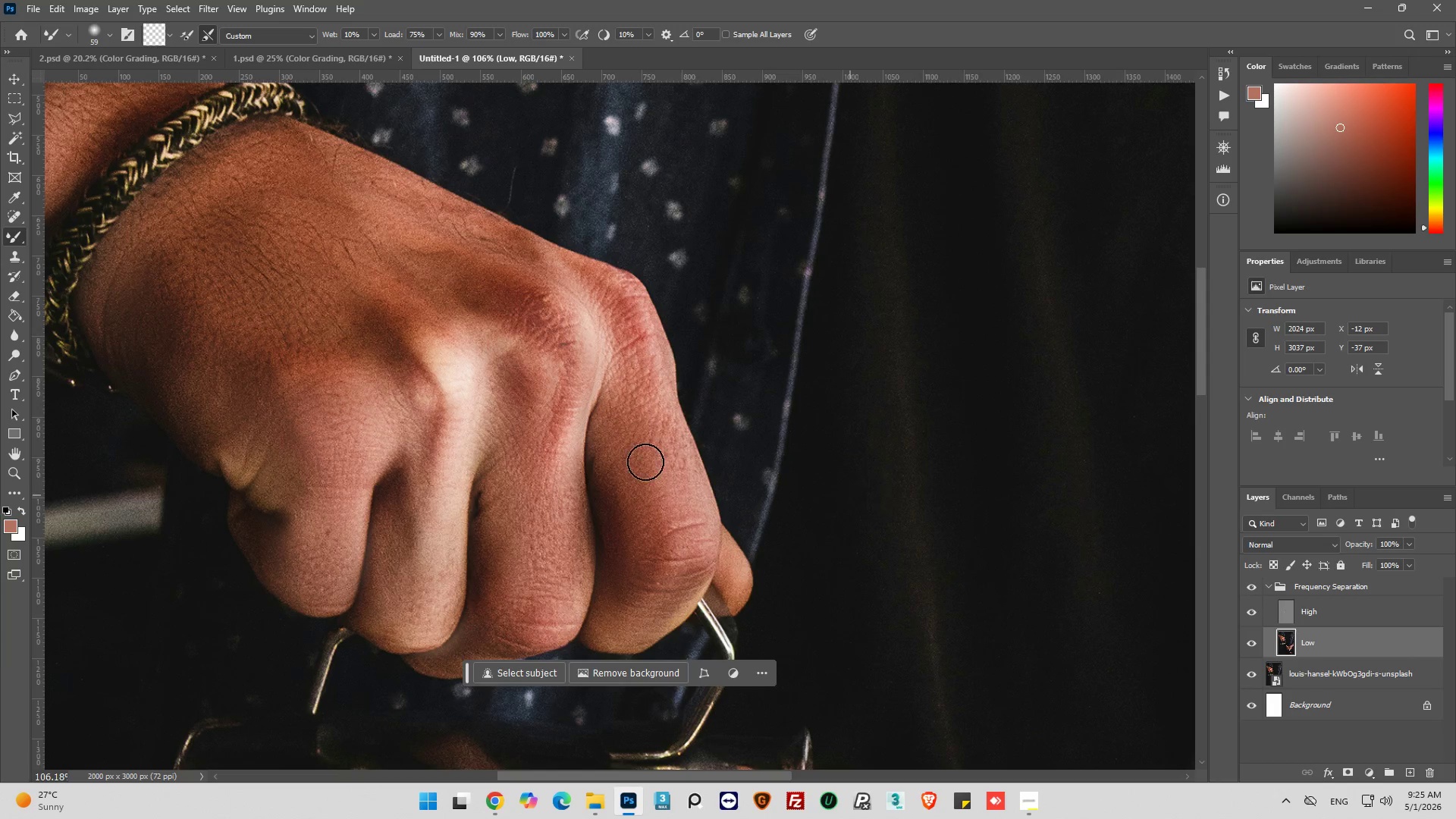 
key(Alt+AltLeft)
 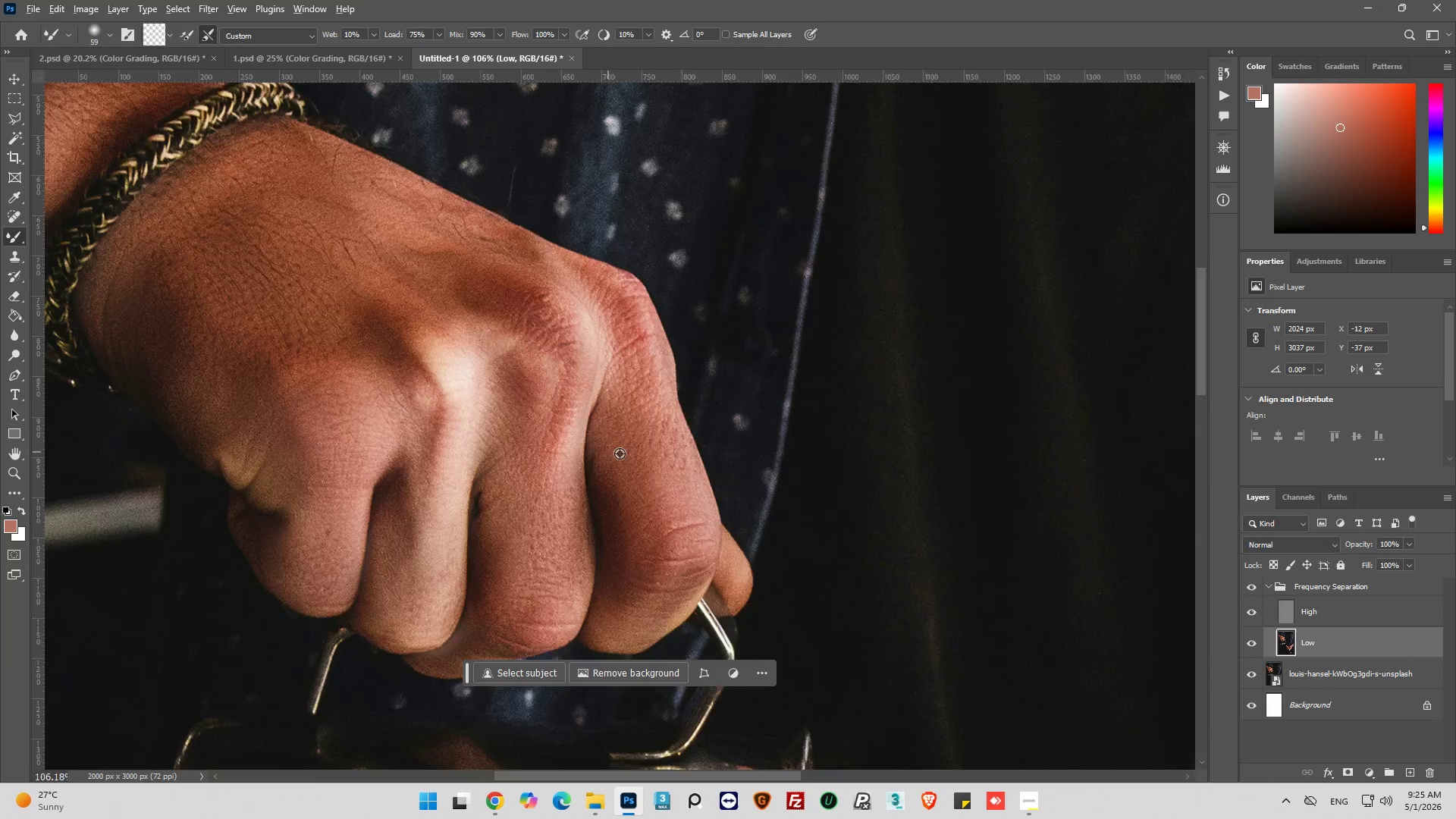 
key(Alt+AltLeft)
 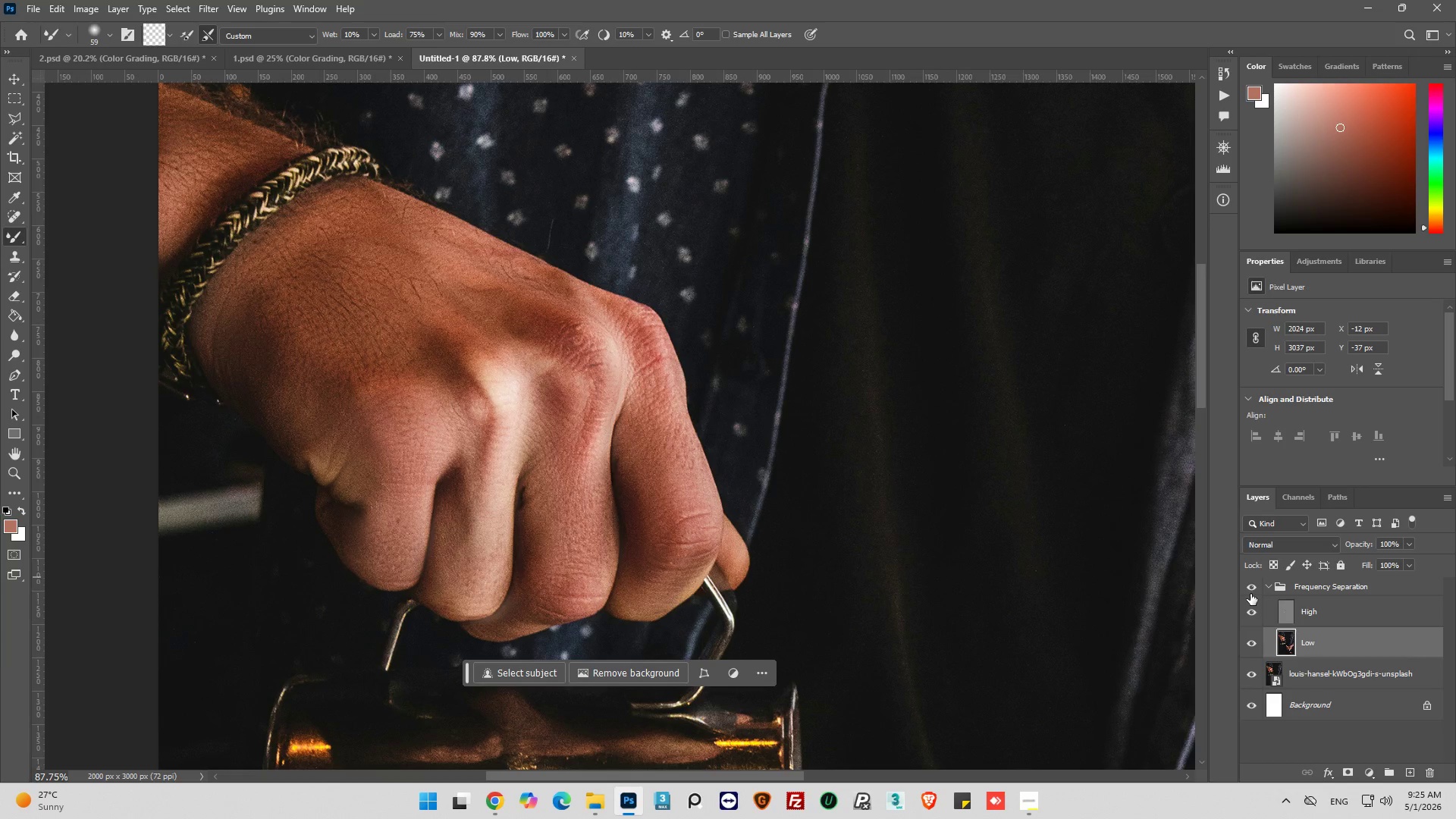 
scroll: coordinate [417, 435], scroll_direction: down, amount: 2.0
 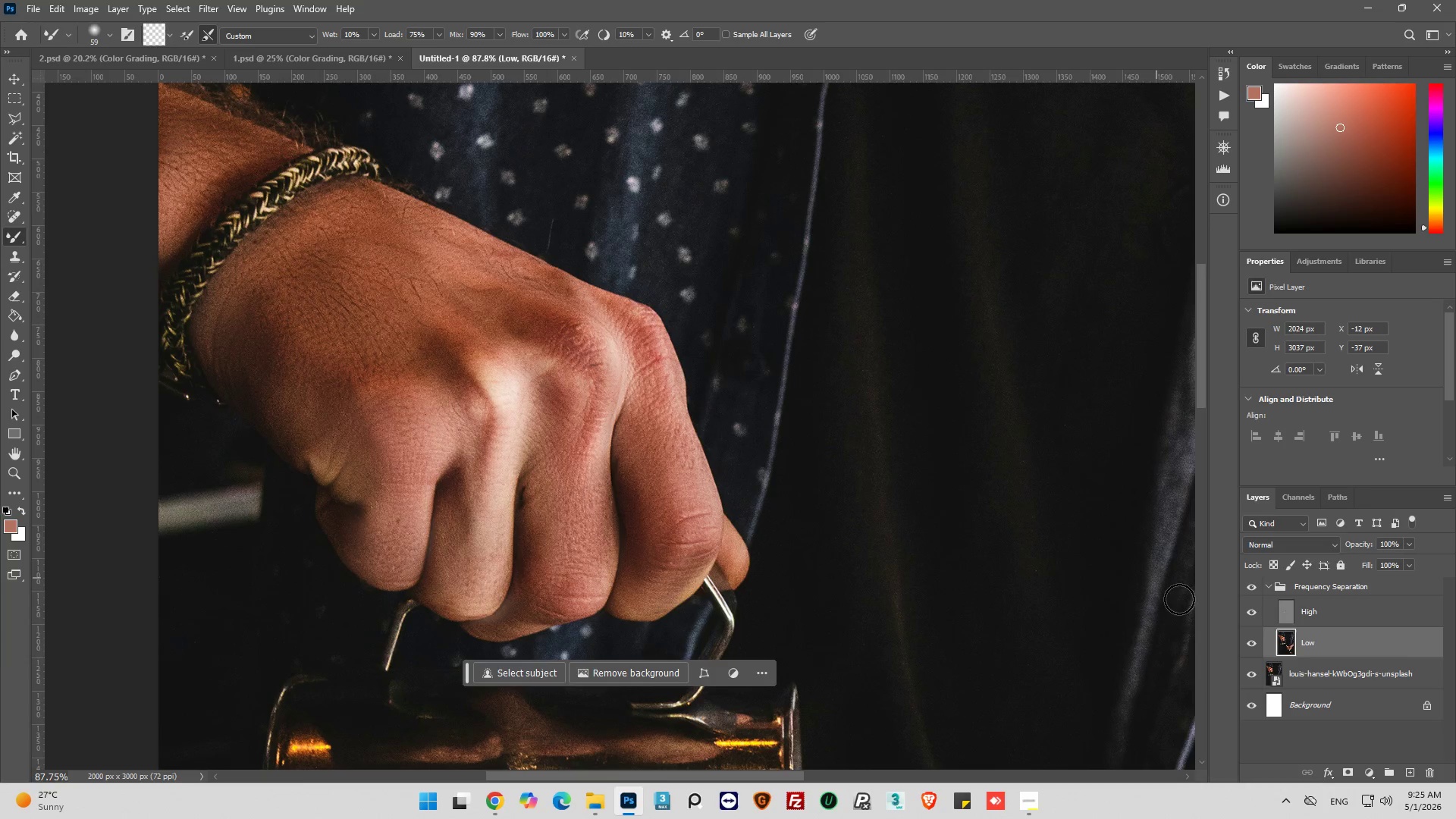 
hold_key(key=AltLeft, duration=1.16)
left_click([1250, 589])
 